 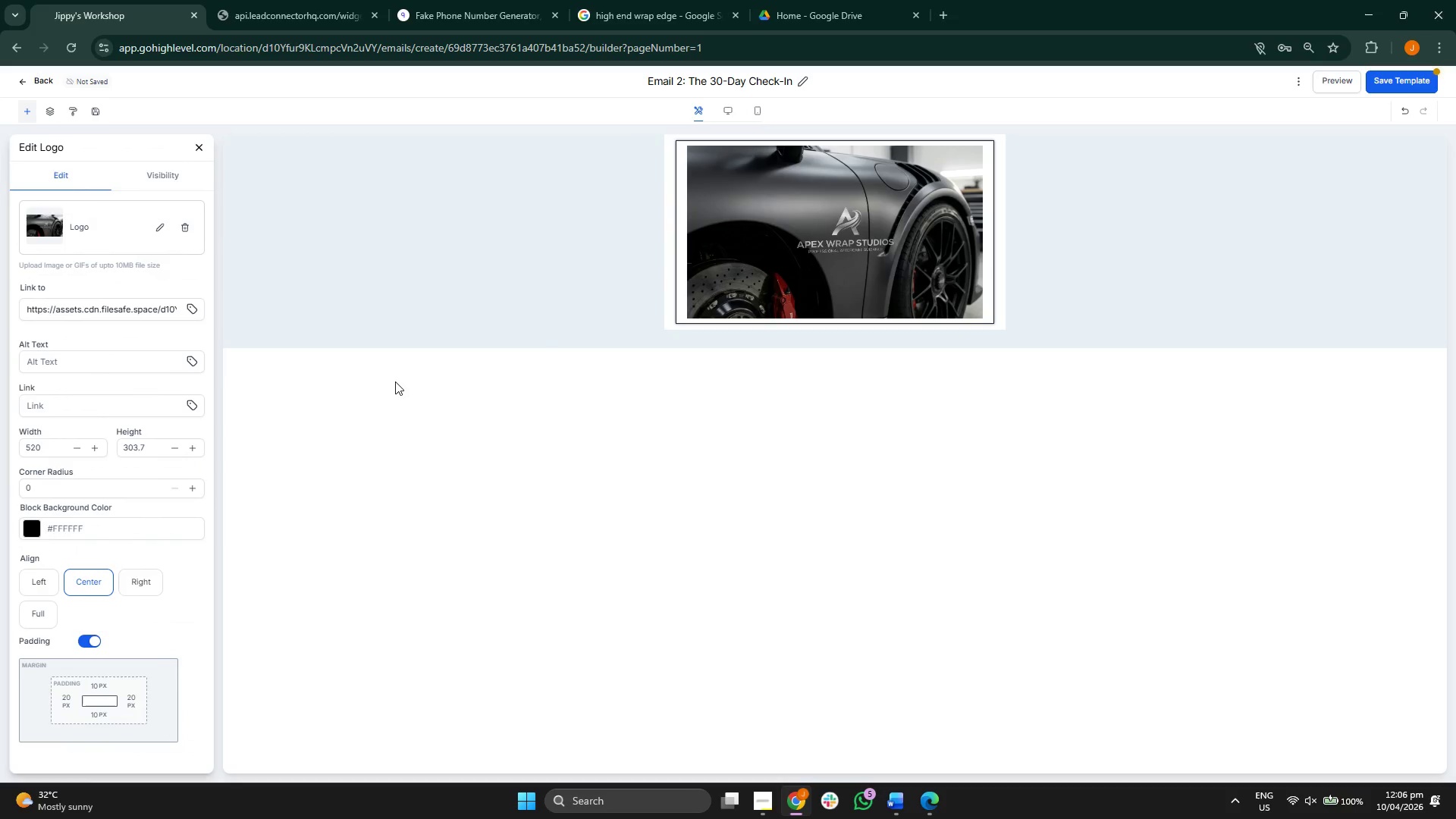 
left_click([159, 226])
 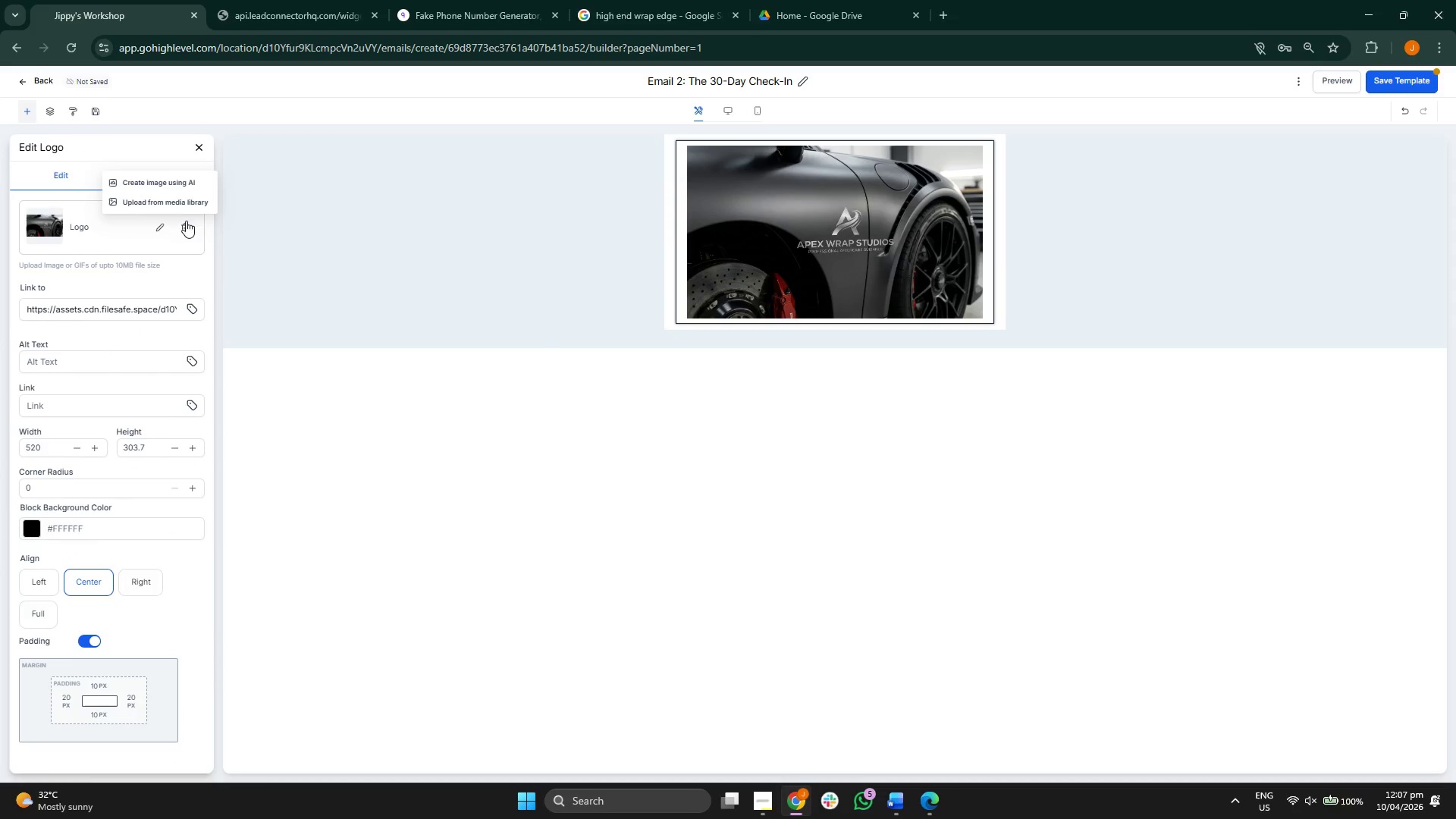 
left_click([177, 202])
 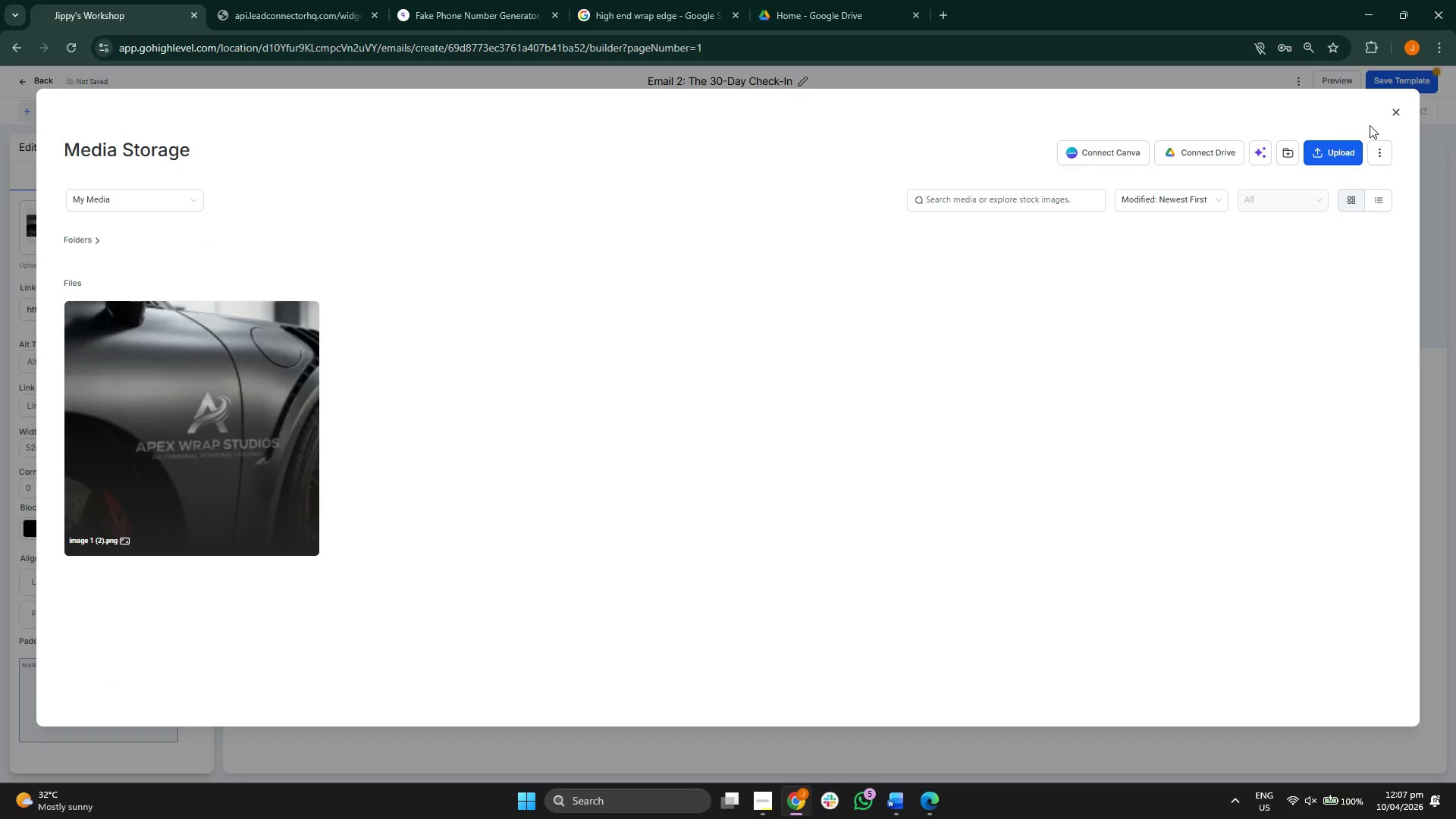 
left_click([1326, 154])
 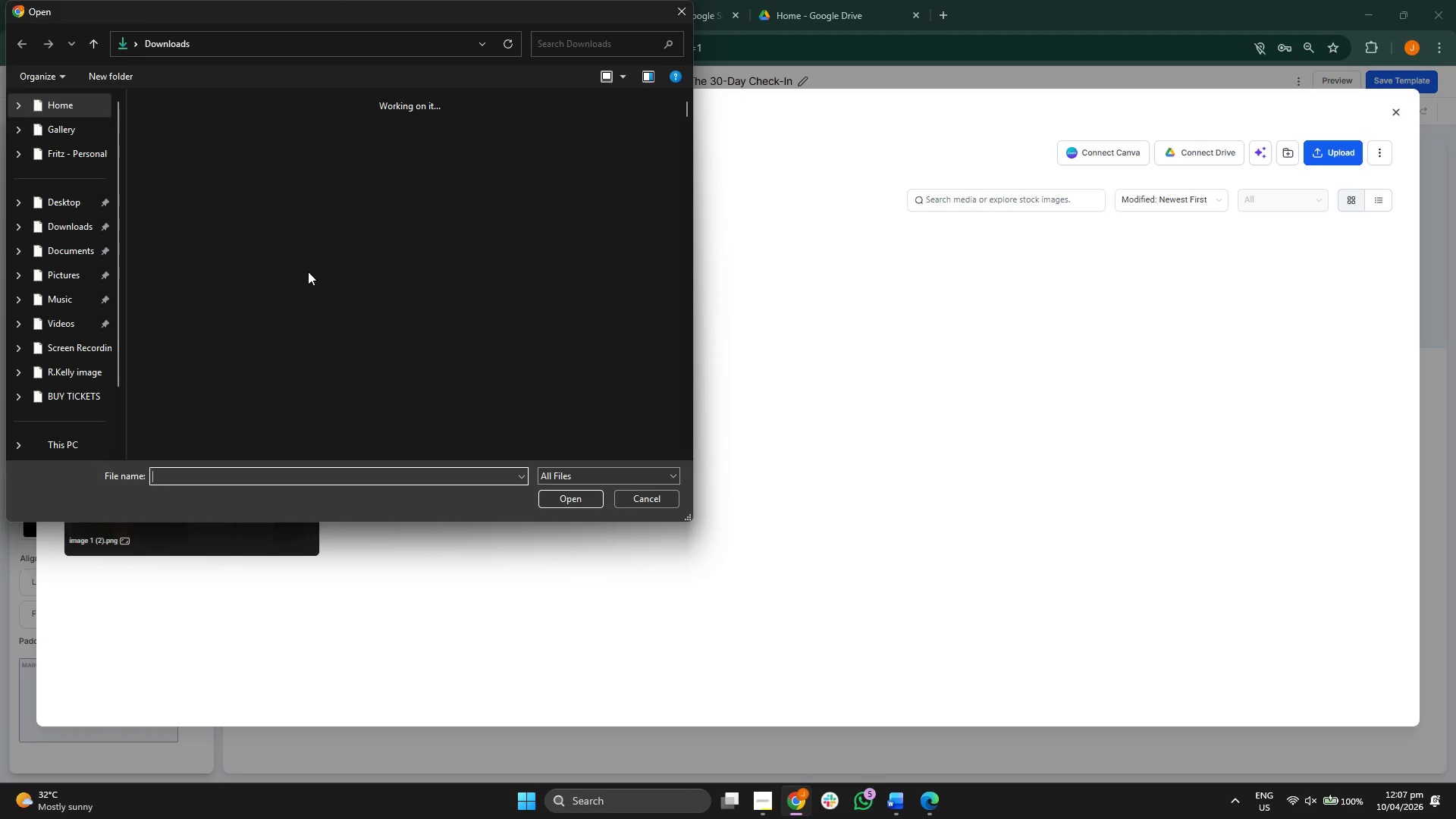 
double_click([363, 176])
 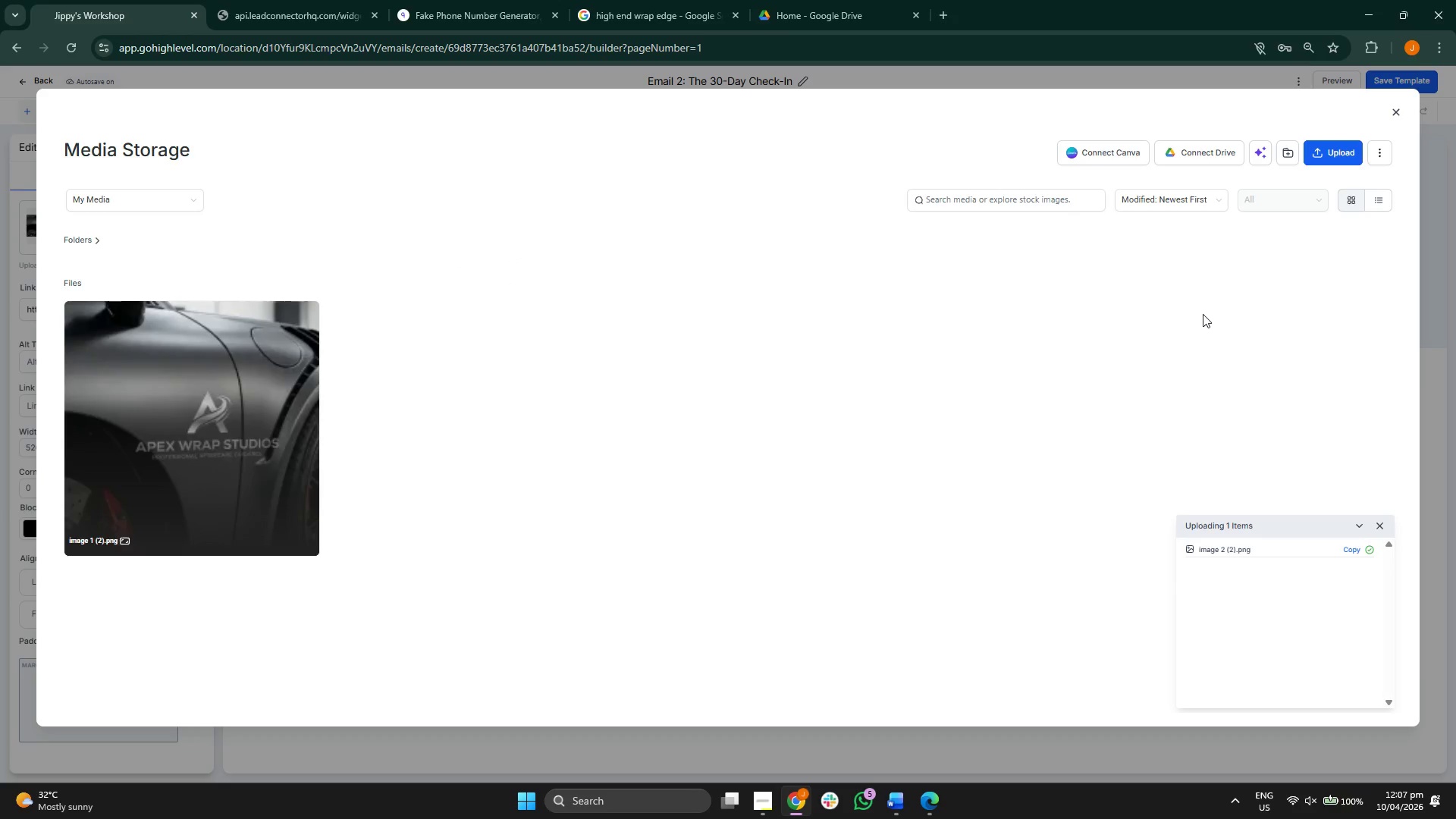 
left_click([215, 435])
 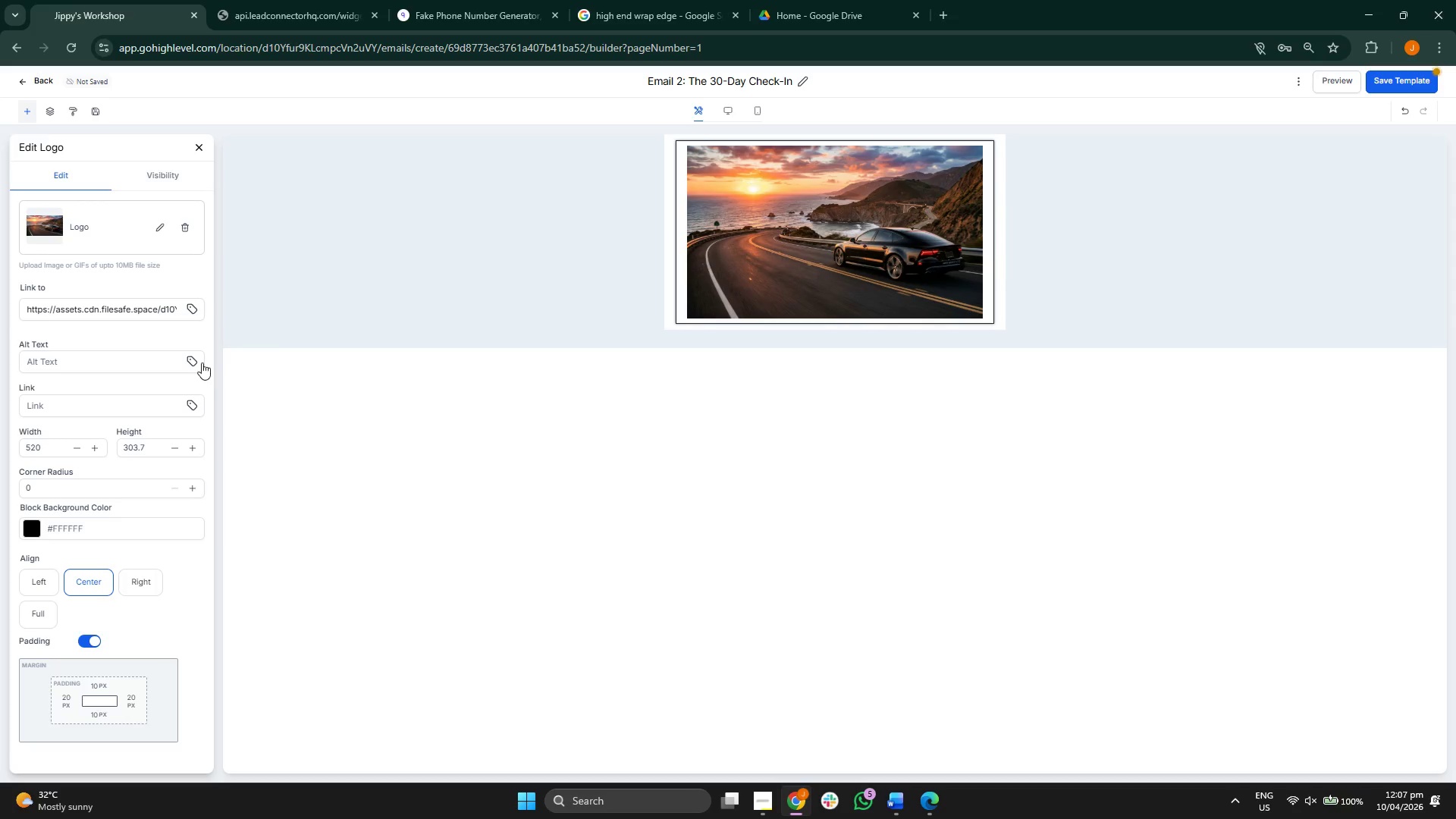 
left_click([64, 442])
 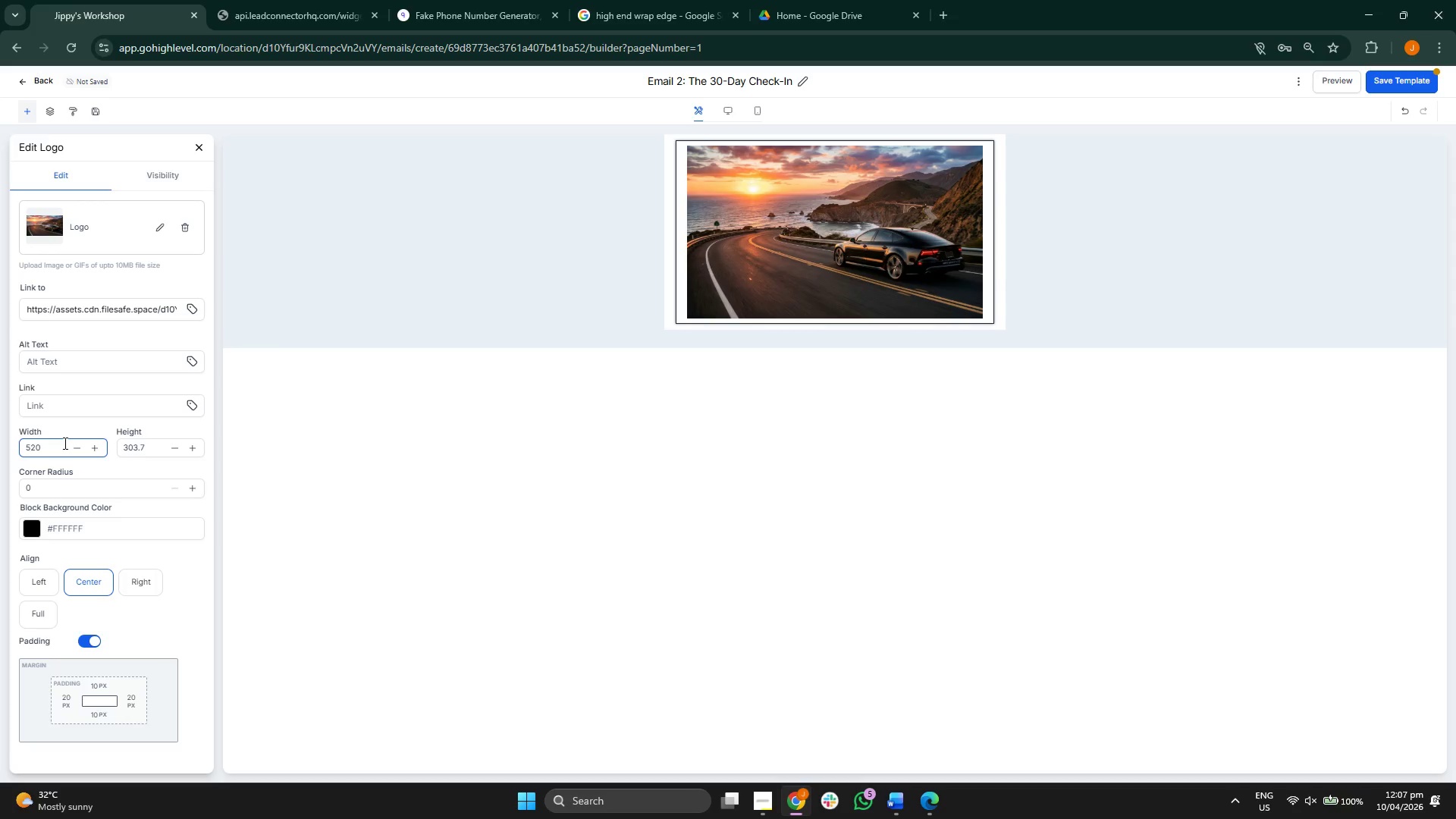 
key(Backspace)
key(Backspace)
key(Backspace)
type(400)
 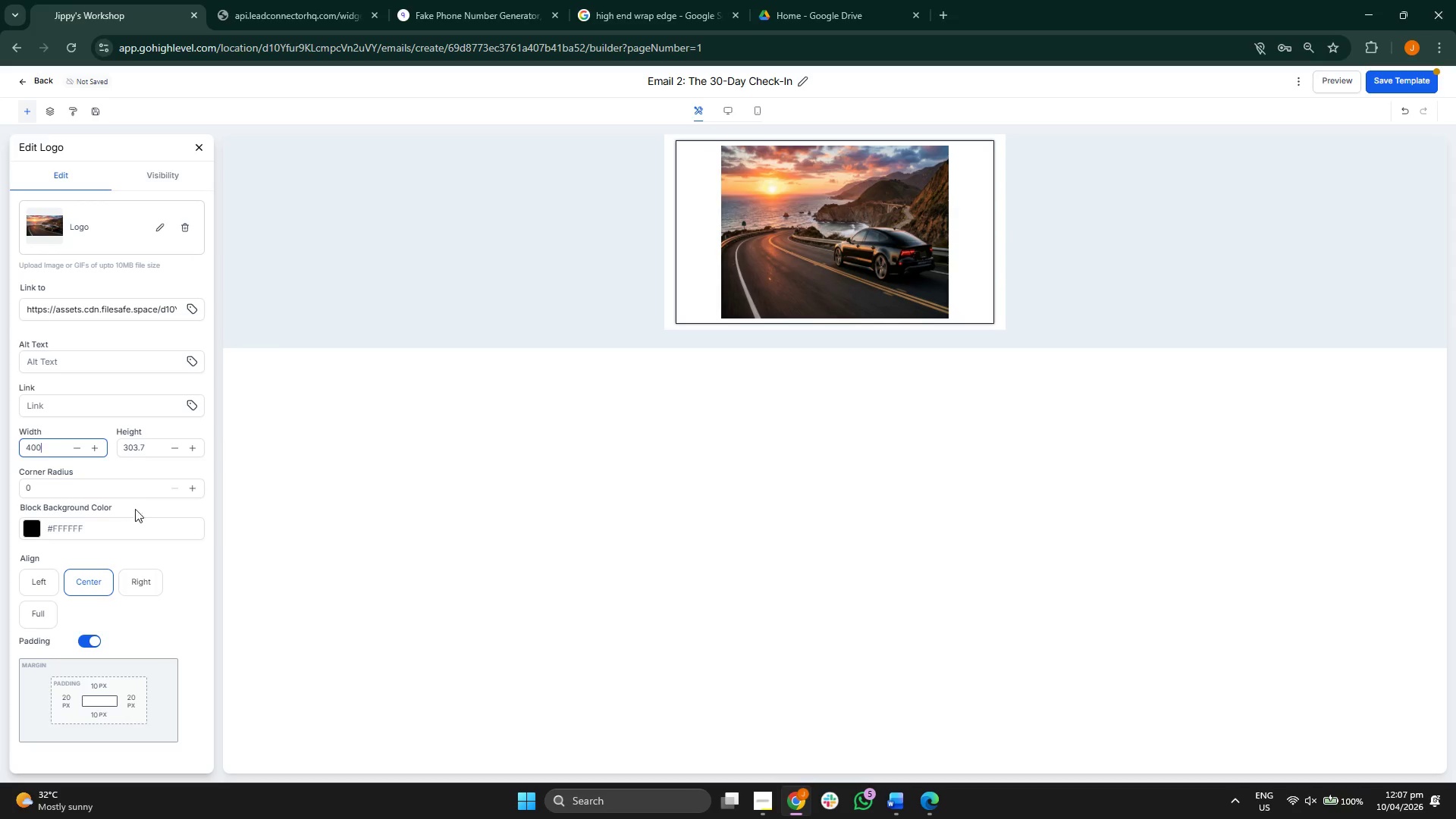 
left_click([159, 453])
 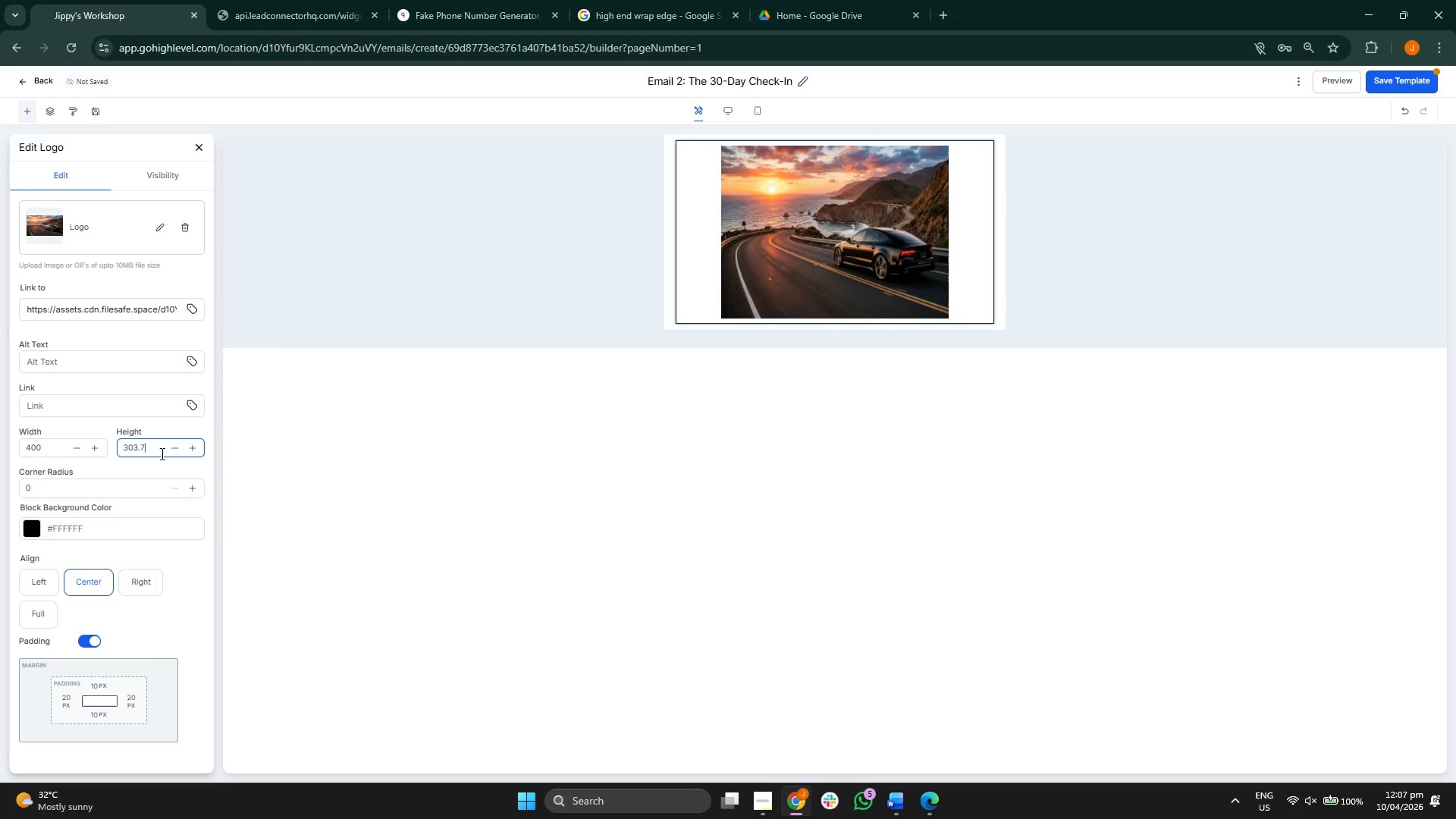 
key(Backspace)
key(Backspace)
key(Backspace)
key(Backspace)
key(Backspace)
type(200)
 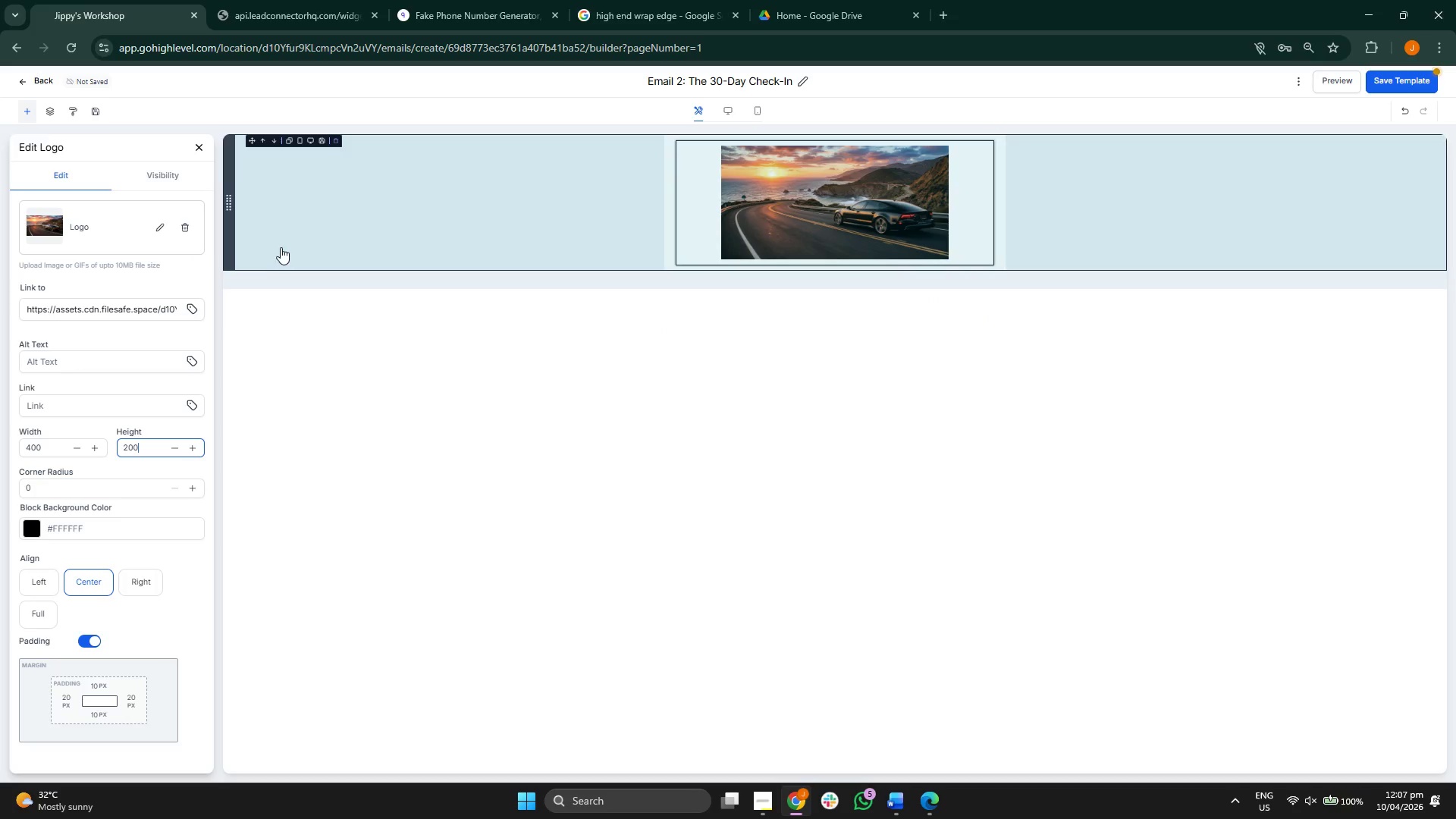 
left_click([202, 149])
 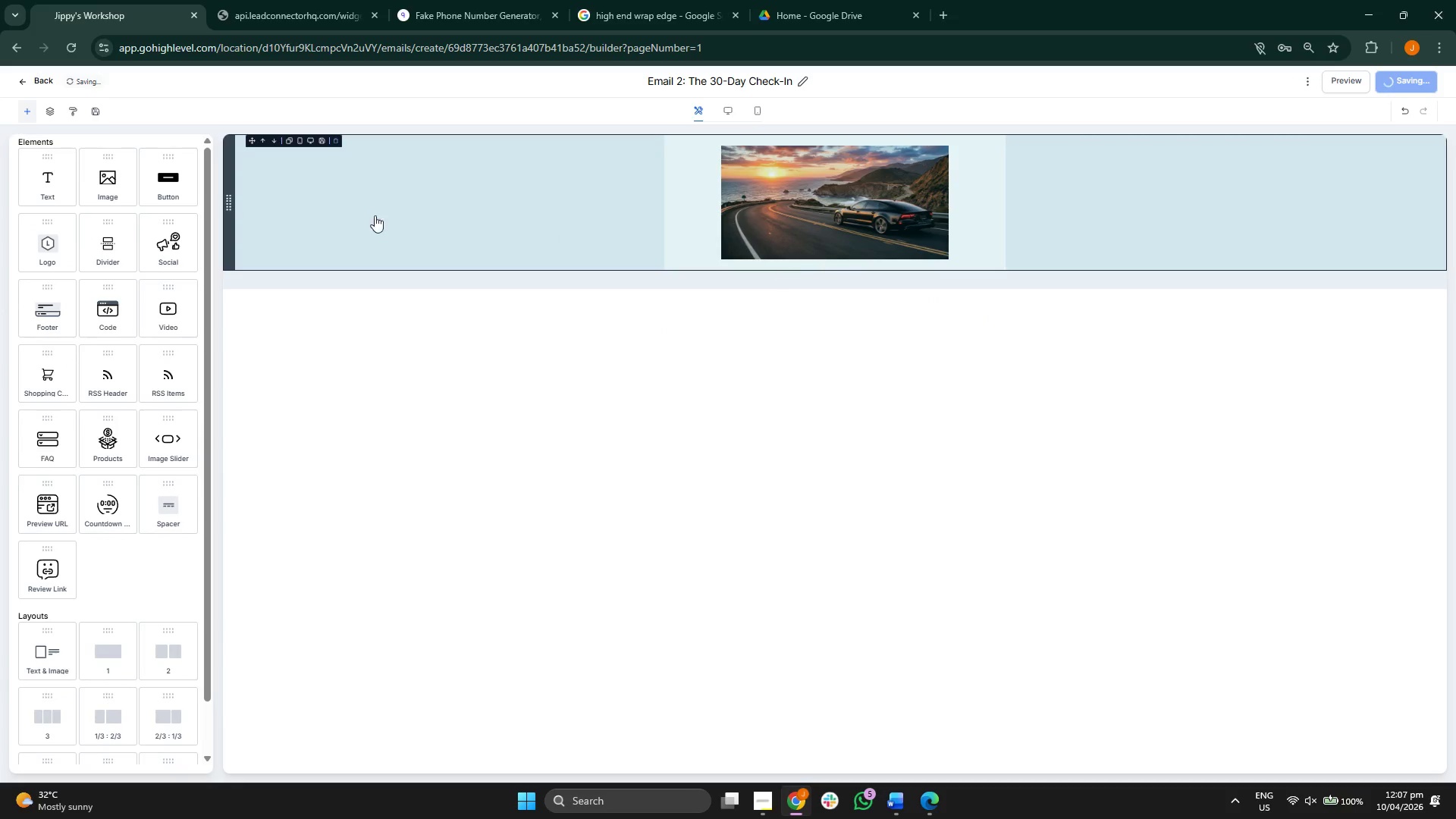 
left_click_drag(start_coordinate=[47, 193], to_coordinate=[757, 262])
 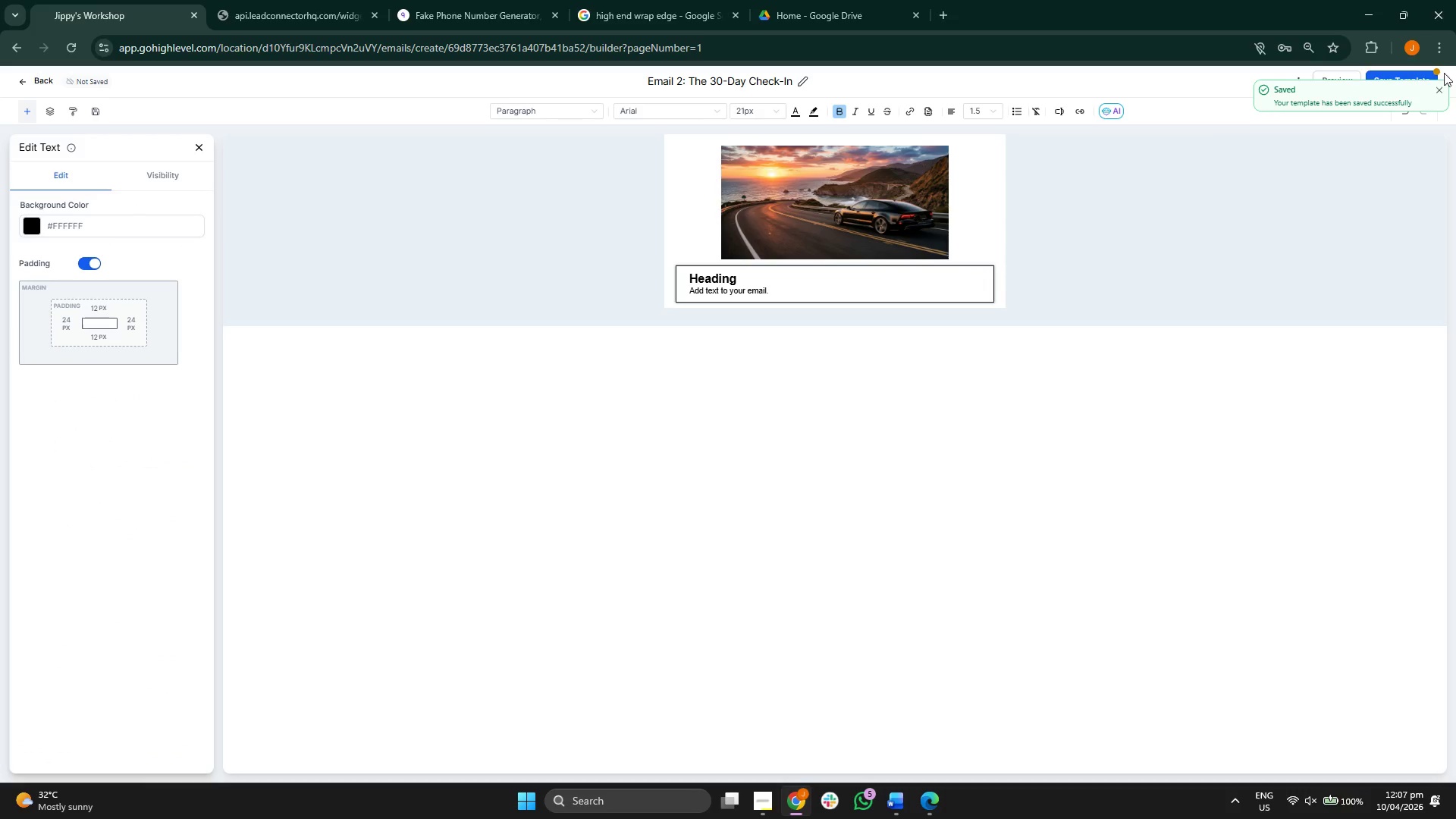 
left_click([1439, 89])
 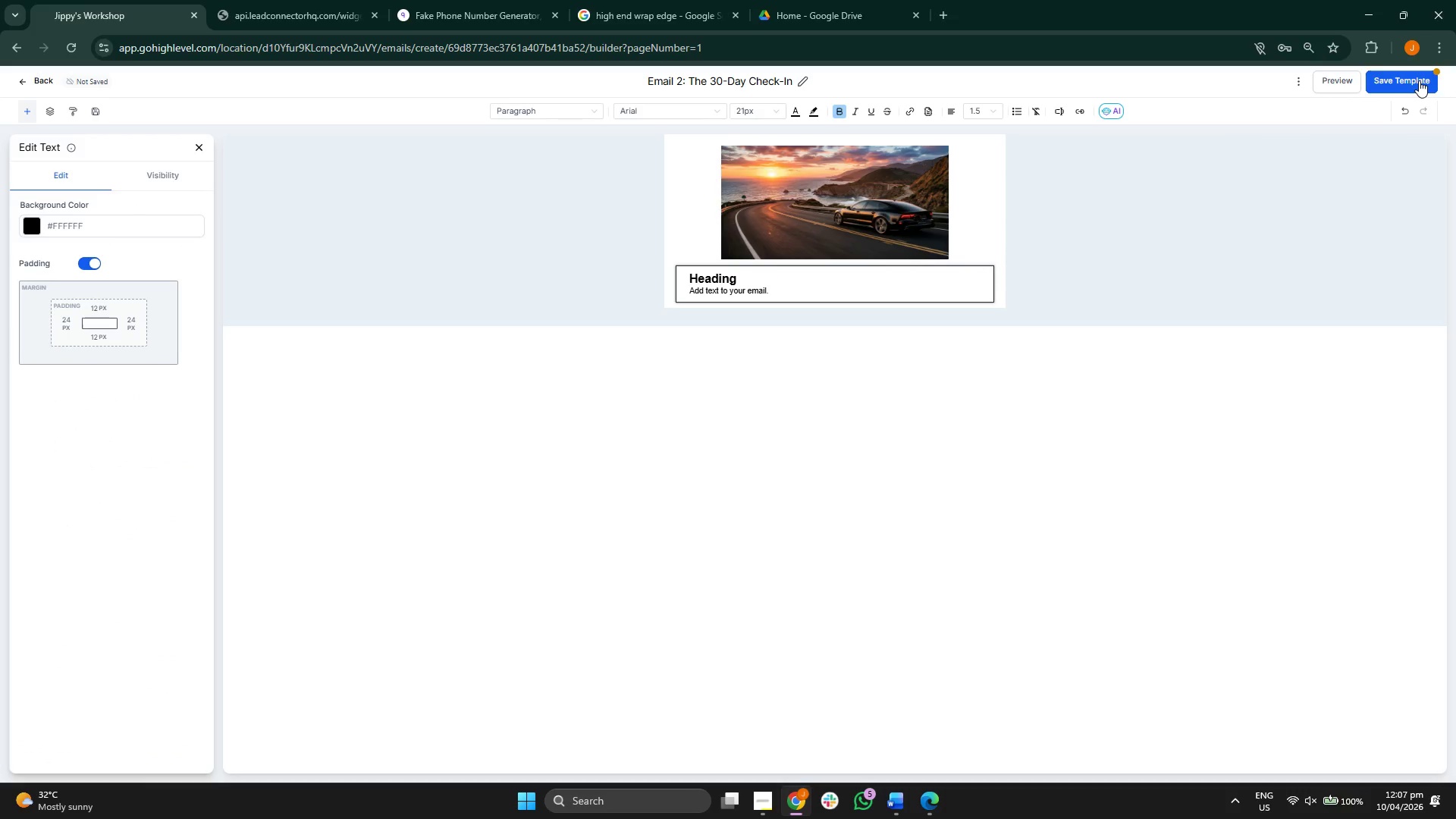 
triple_click([1419, 80])
 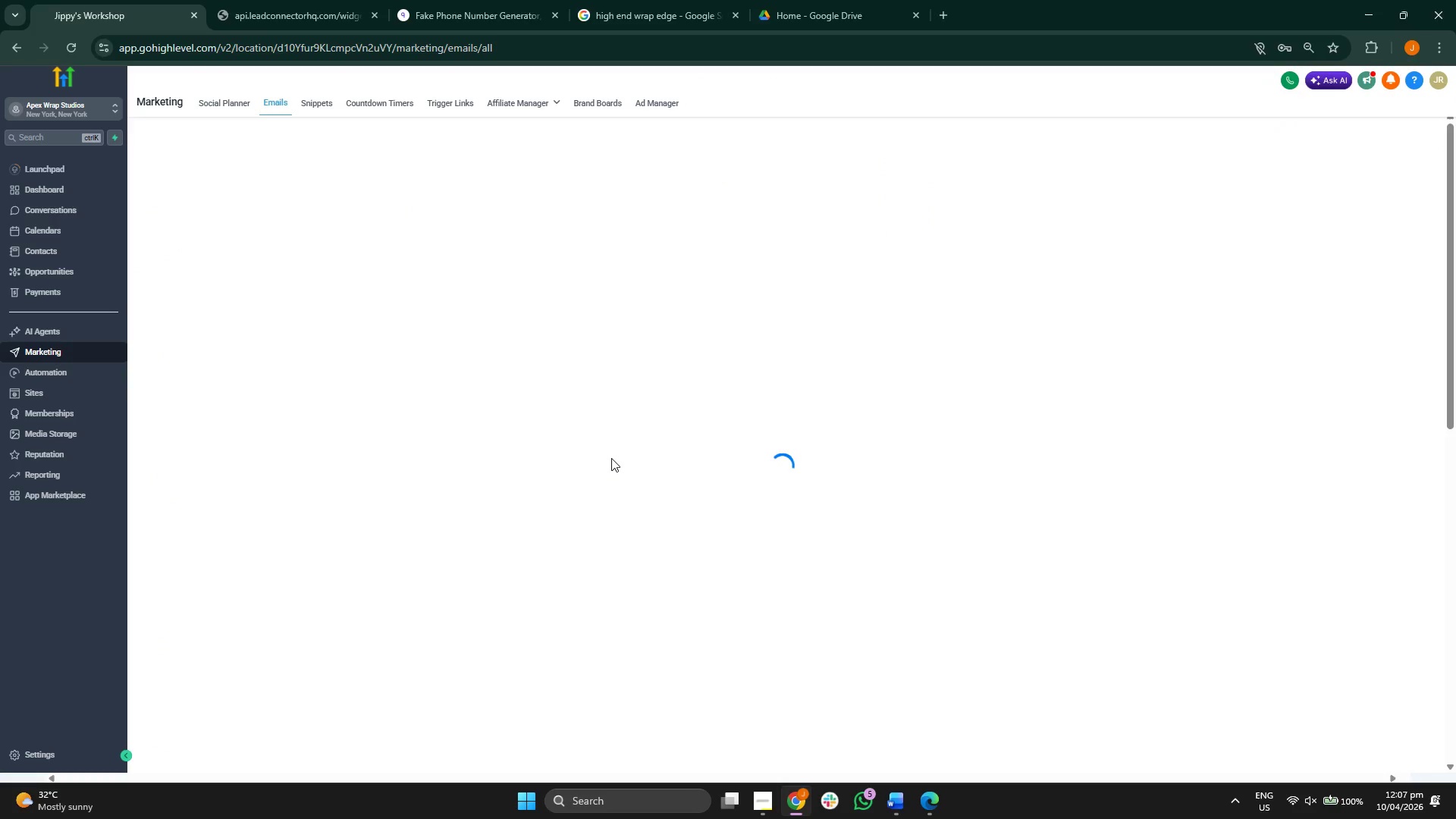 
wait(5.77)
 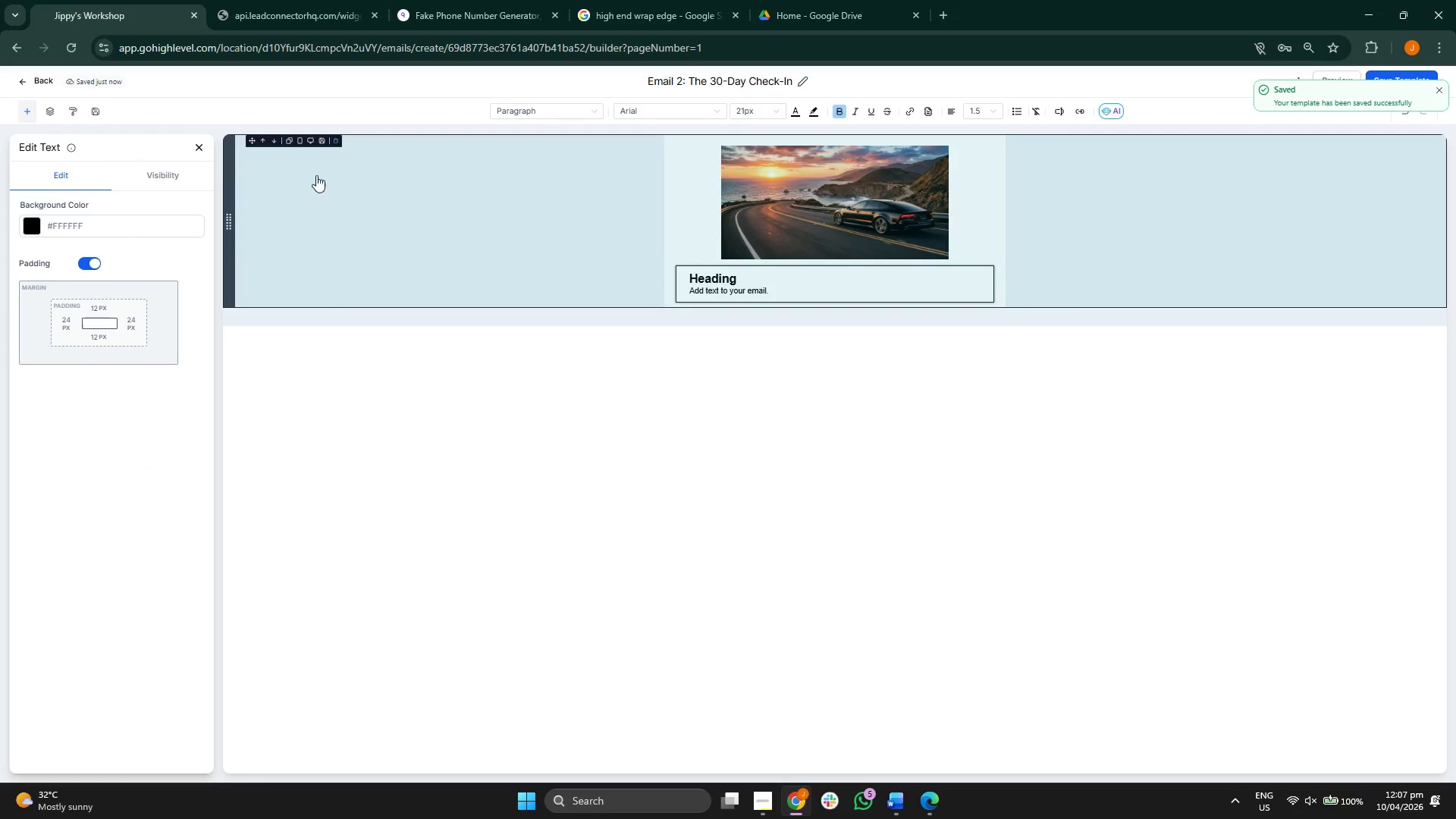 
left_click([531, 394])
 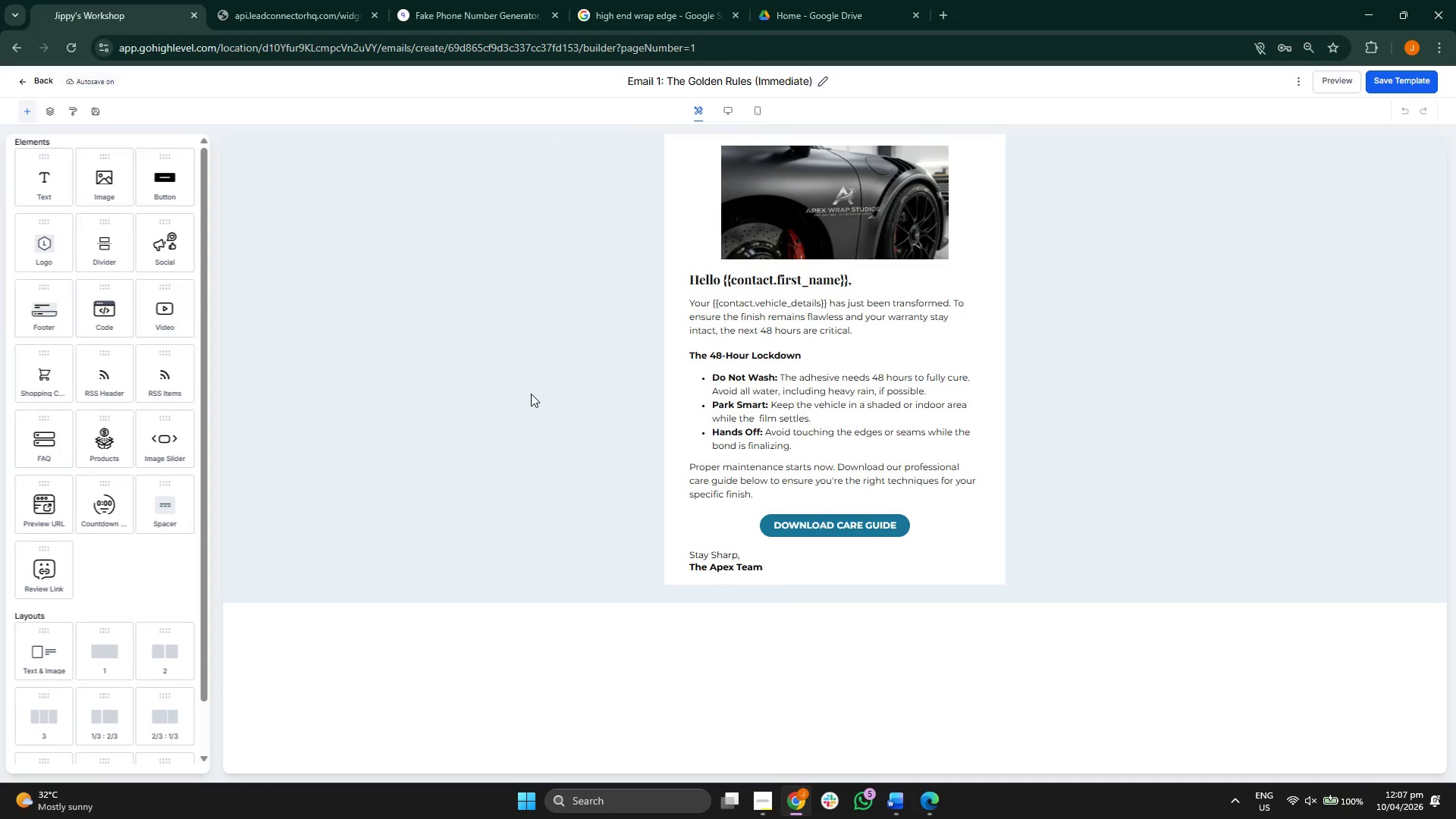 
wait(5.05)
 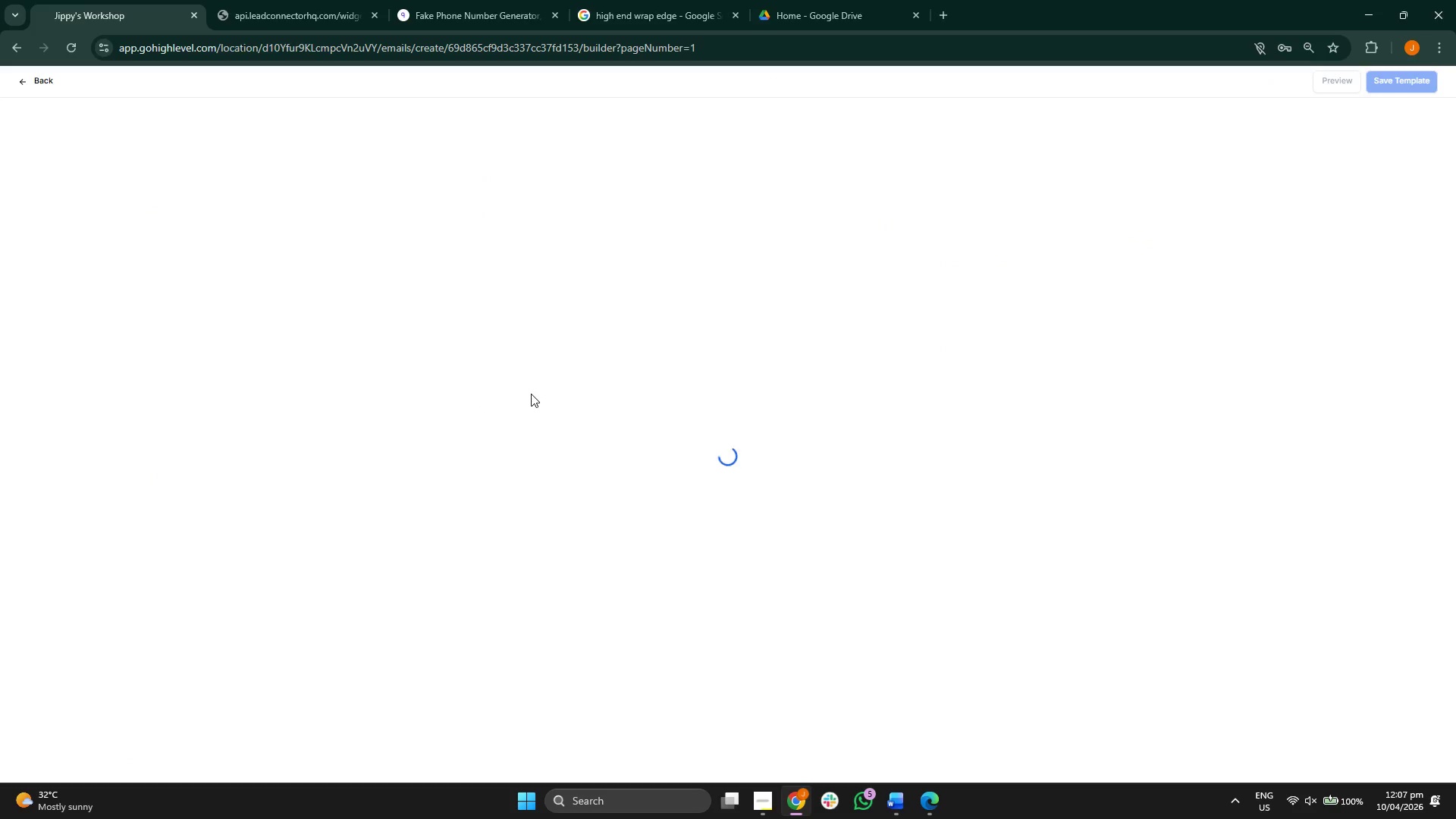 
left_click([36, 79])
 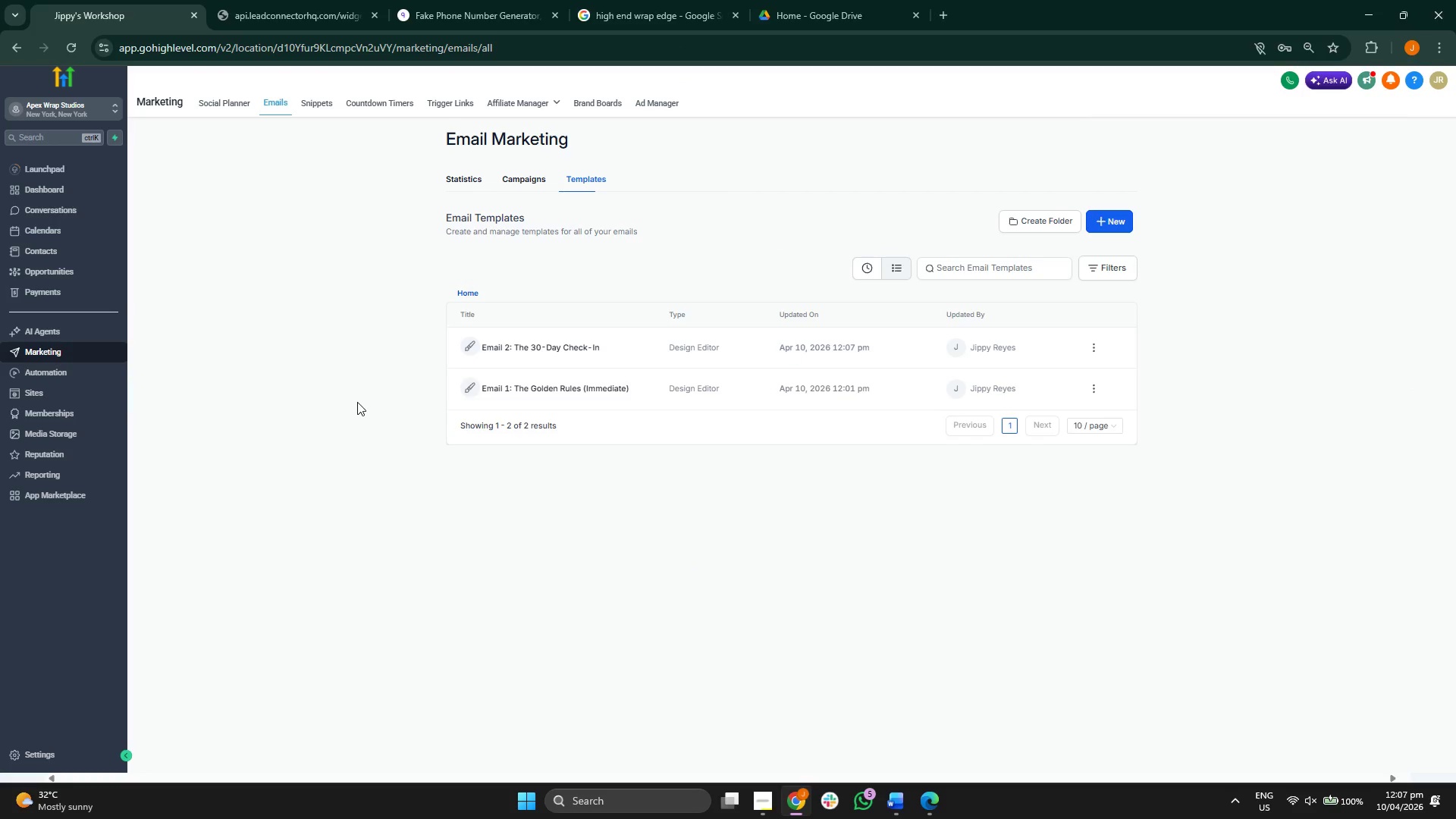 
left_click([565, 347])
 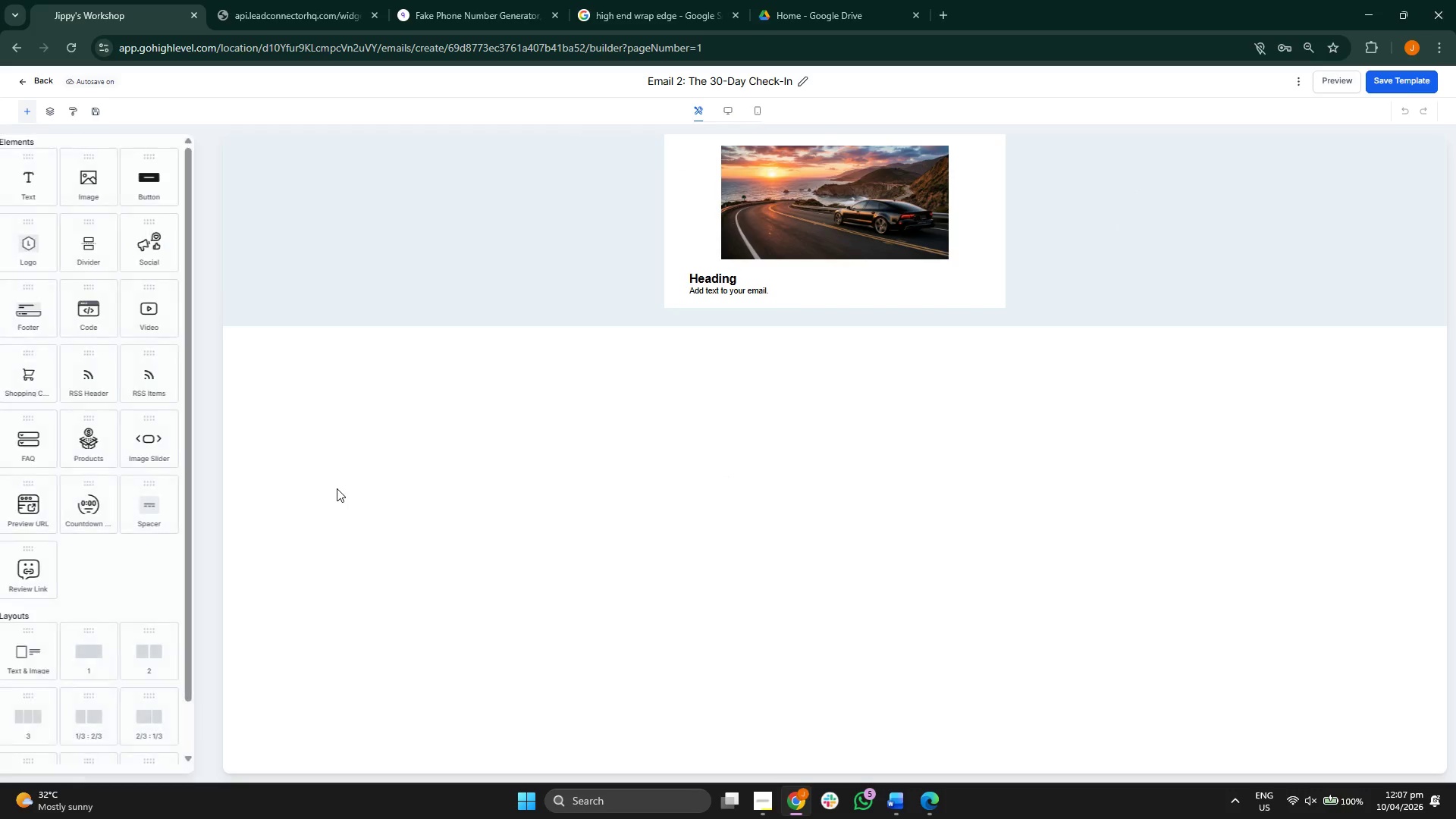 
left_click([789, 290])
 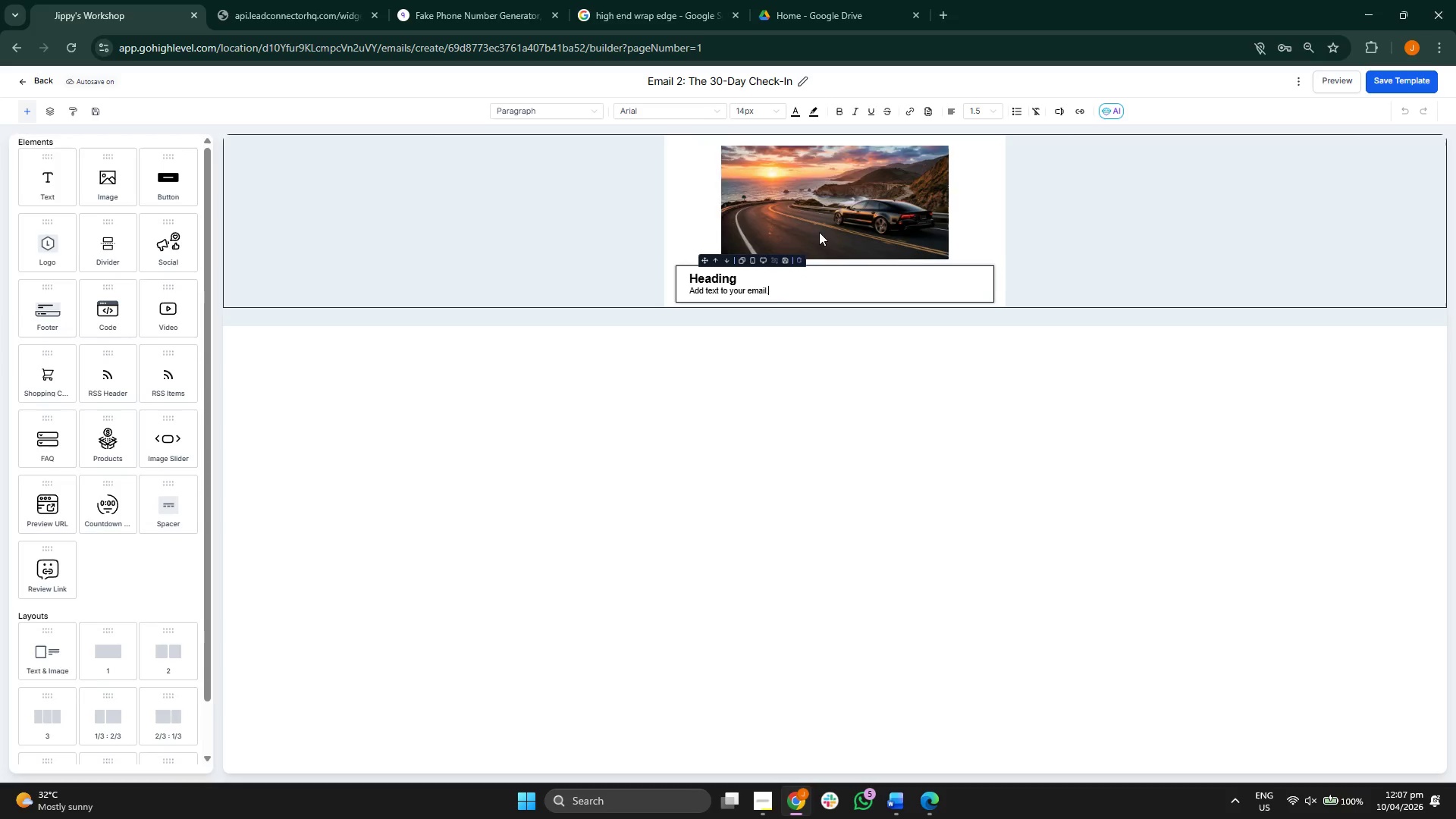 
left_click([848, 209])
 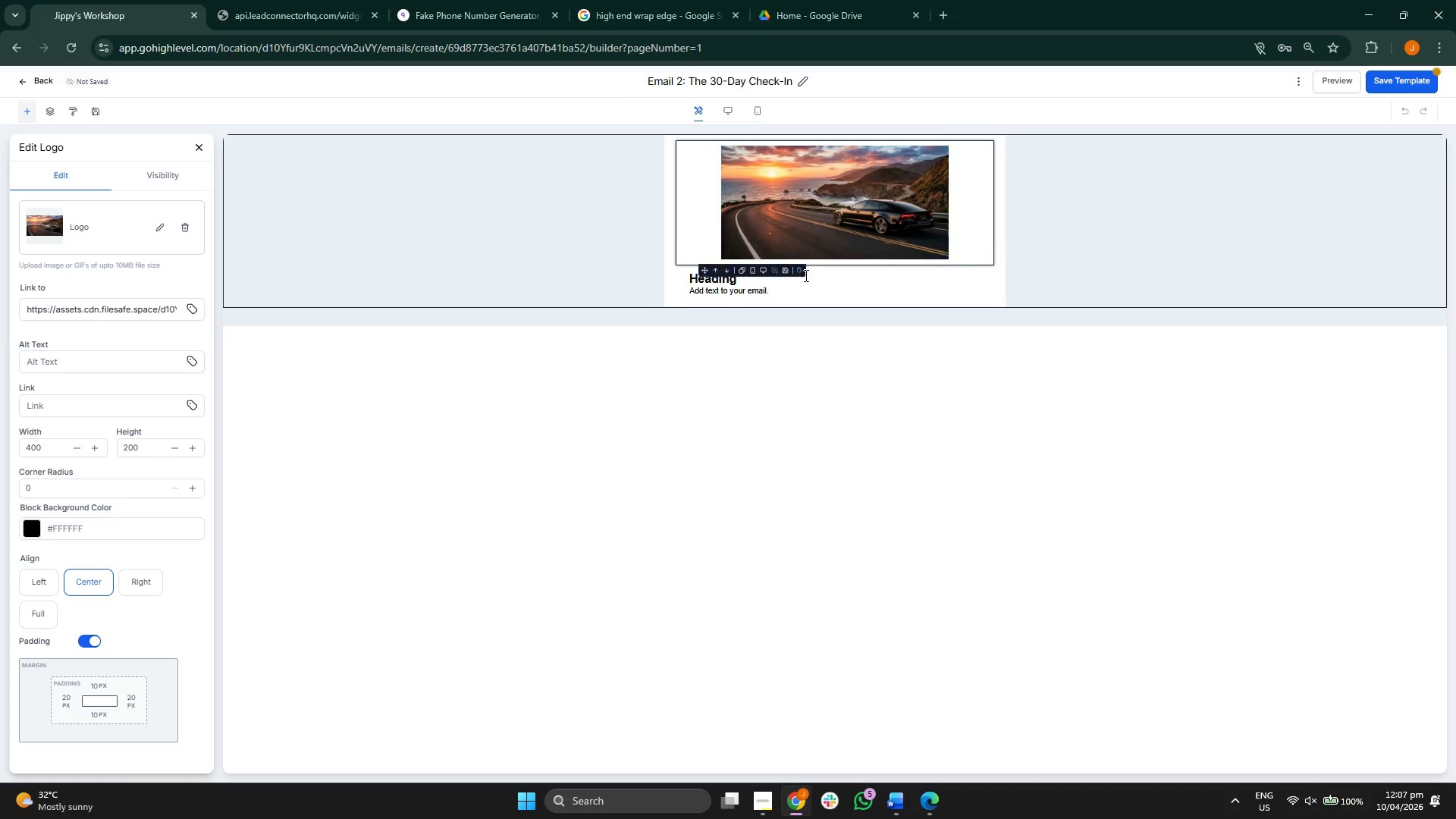 
left_click([799, 286])
 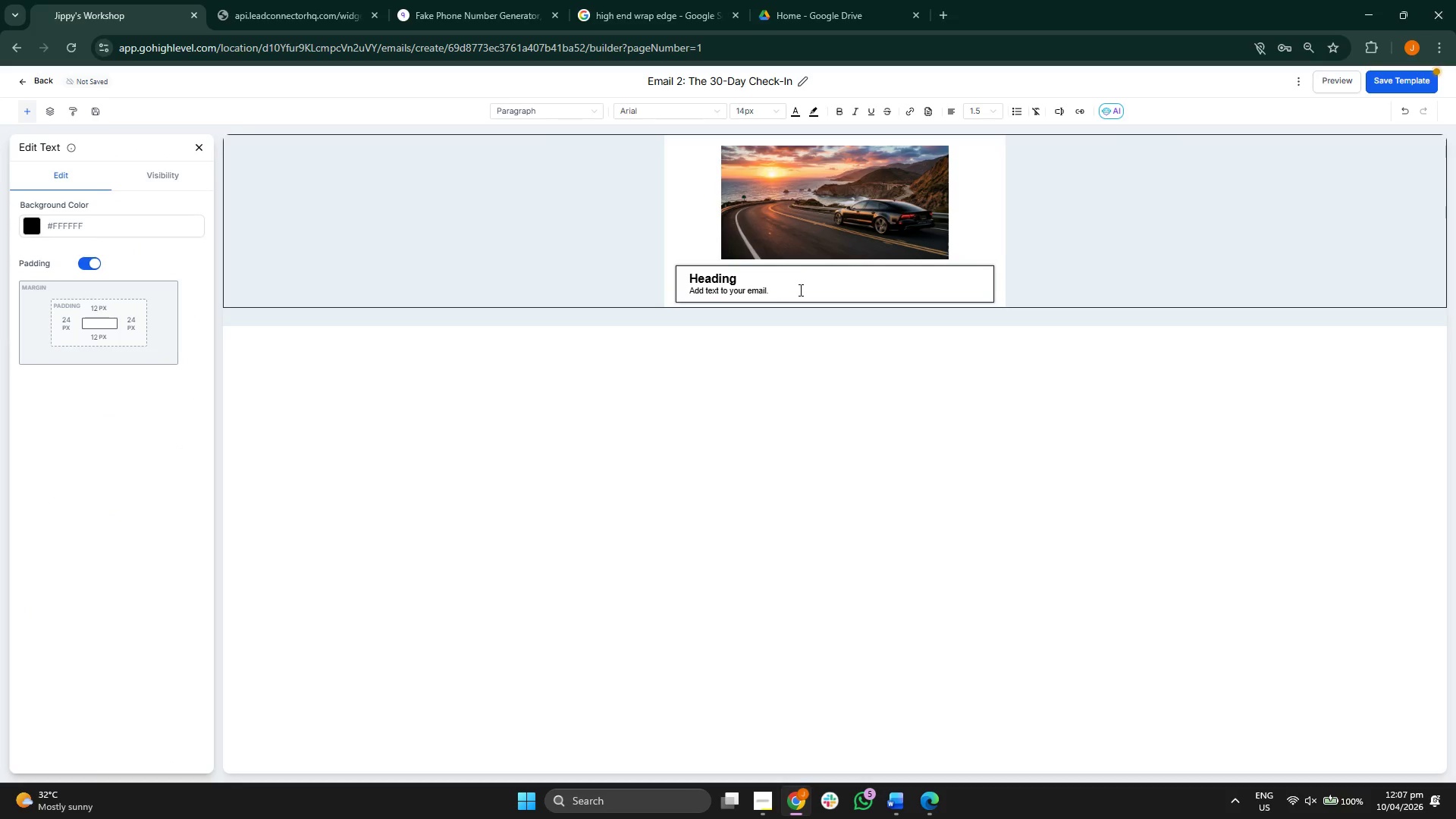 
hold_key(key=Backspace, duration=1.5)
 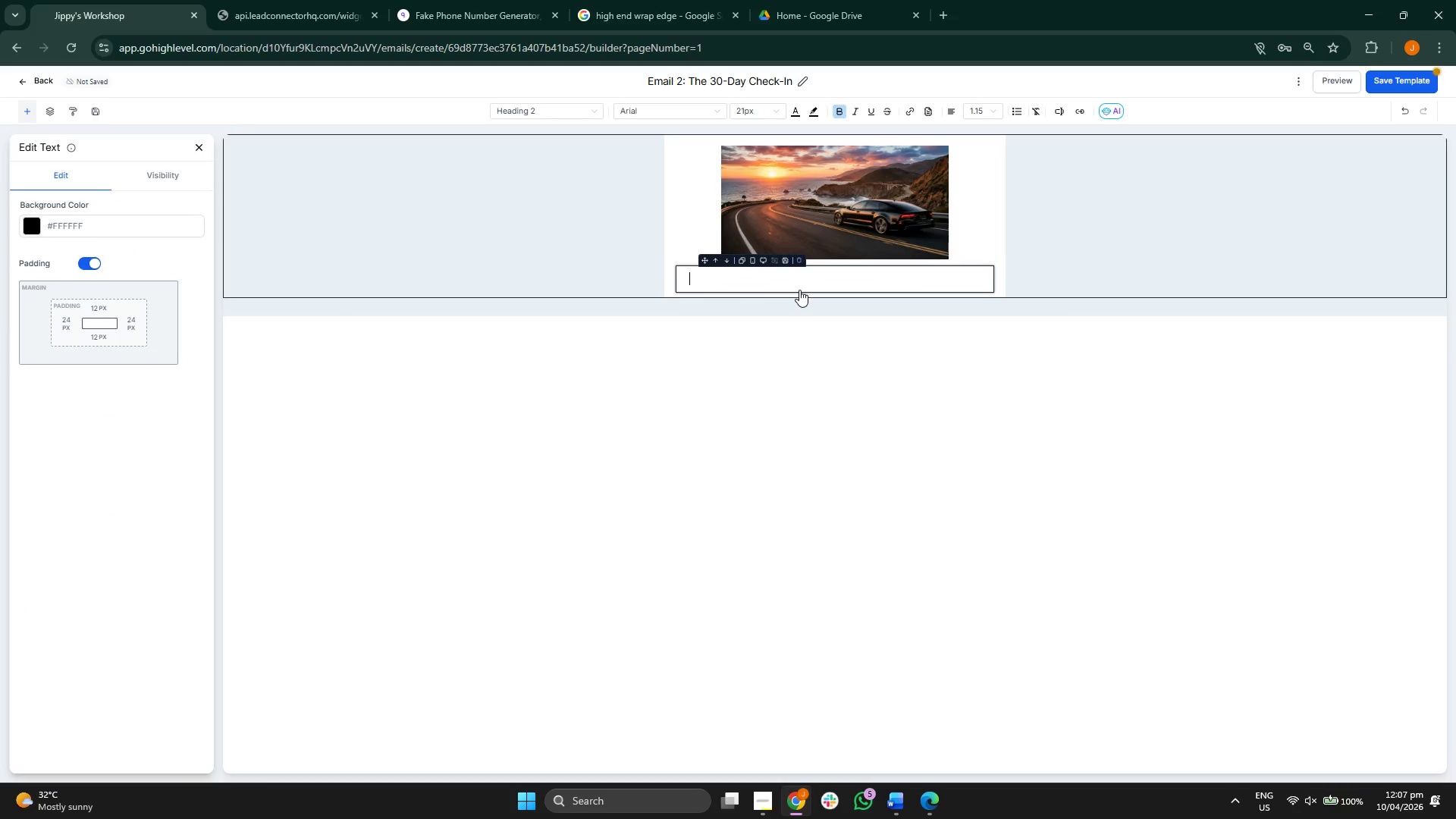 
key(Backspace)
 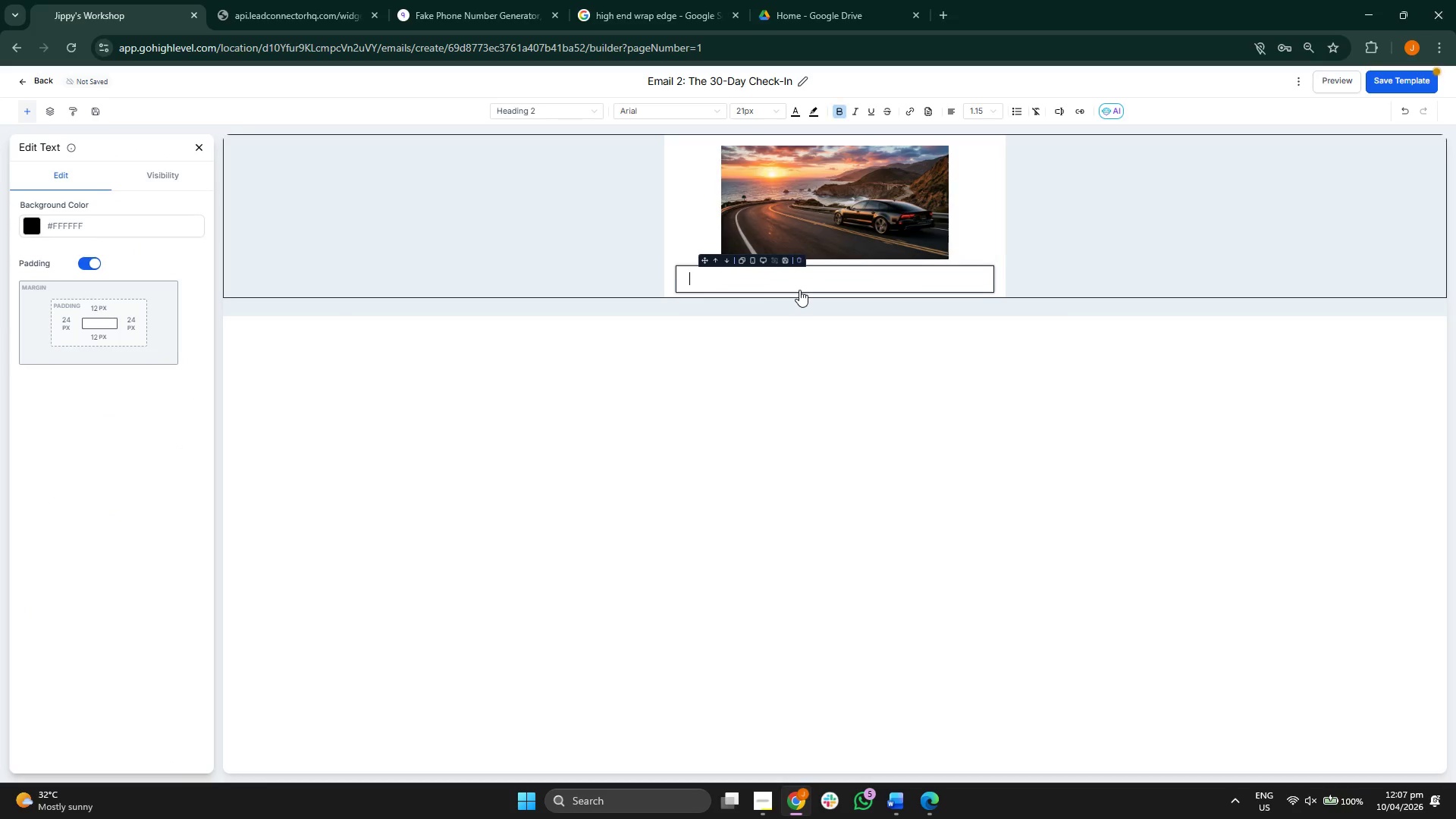 
key(Backspace)
 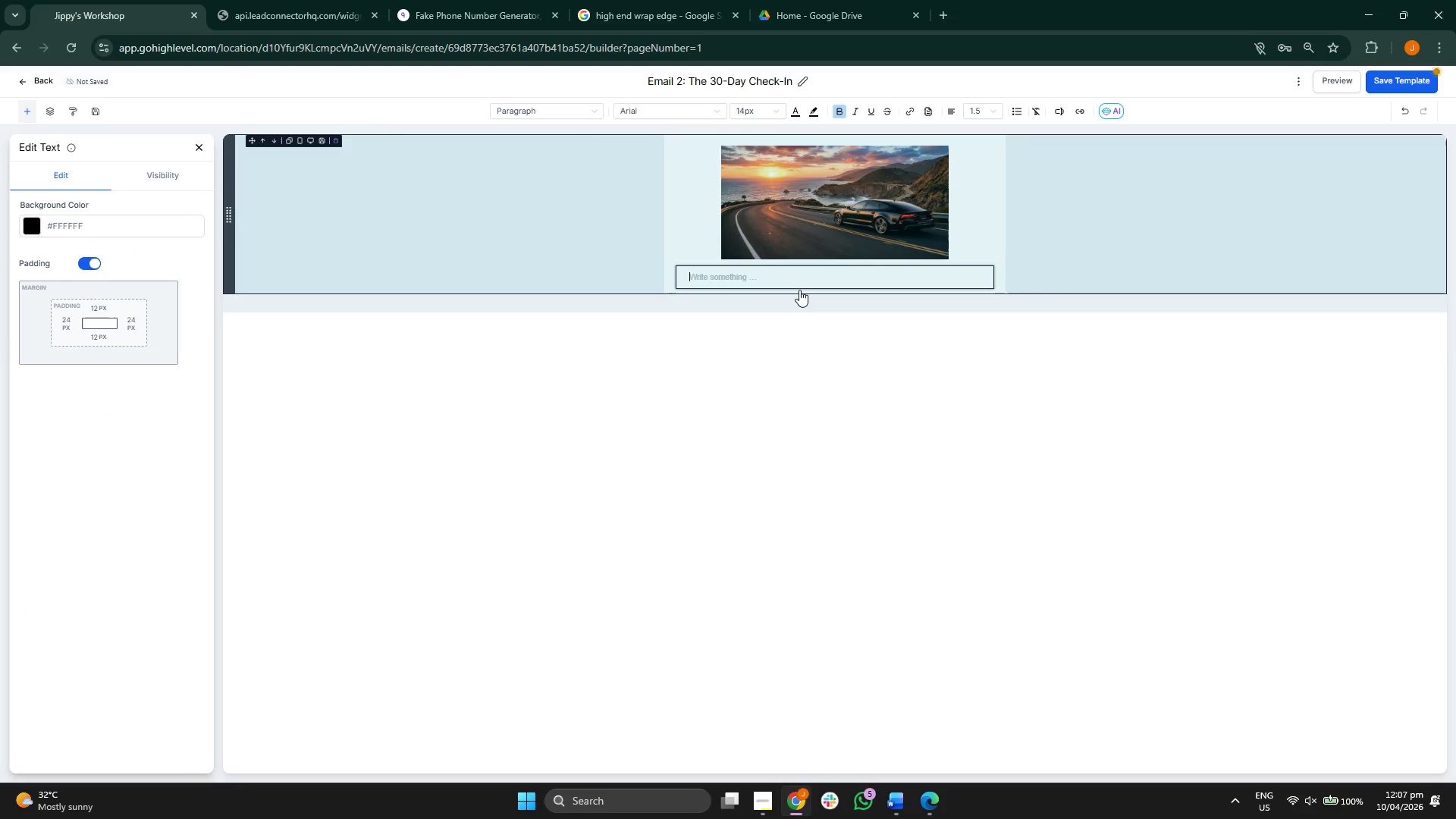 
key(Backspace)
 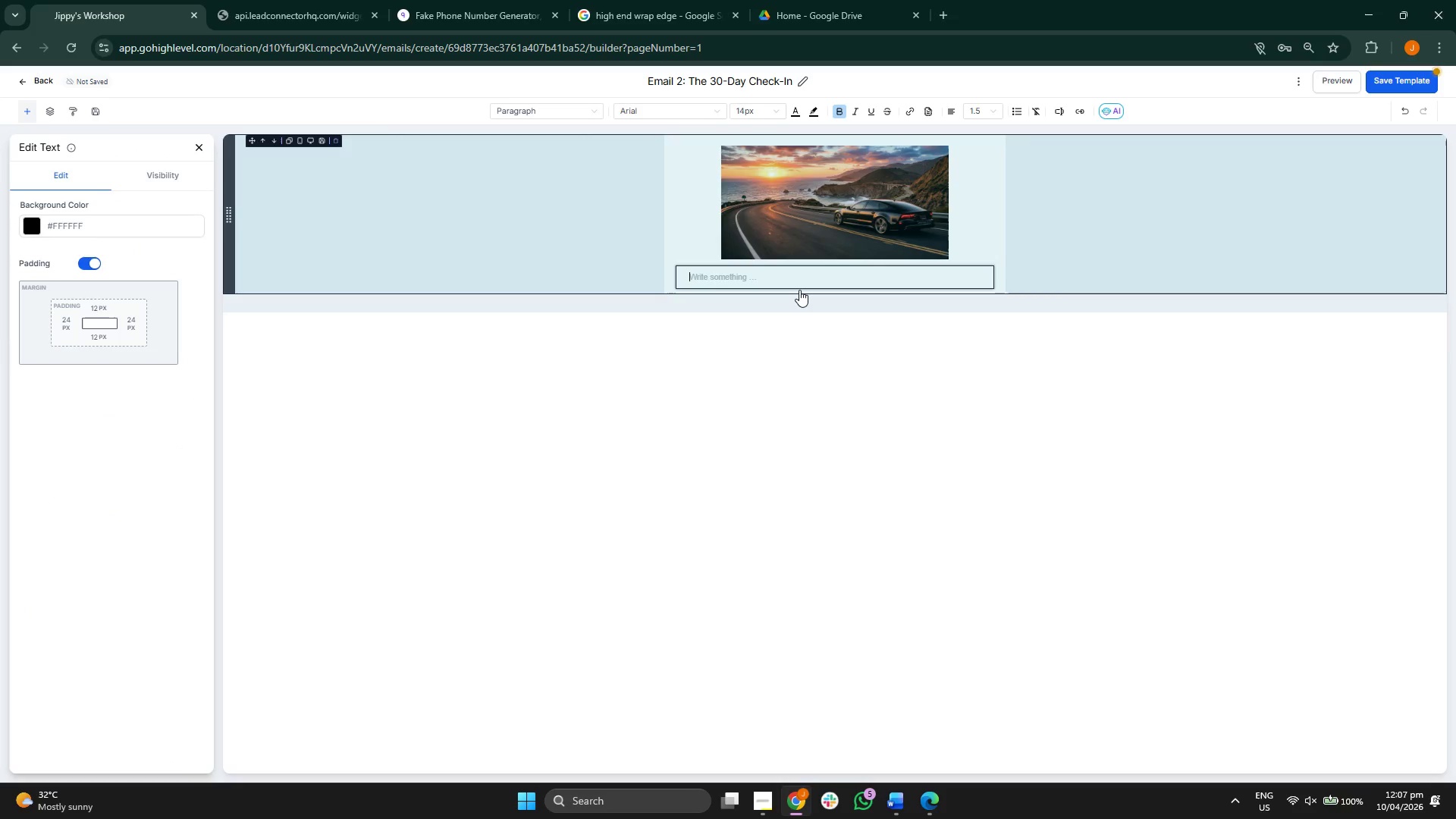 
key(Backspace)
 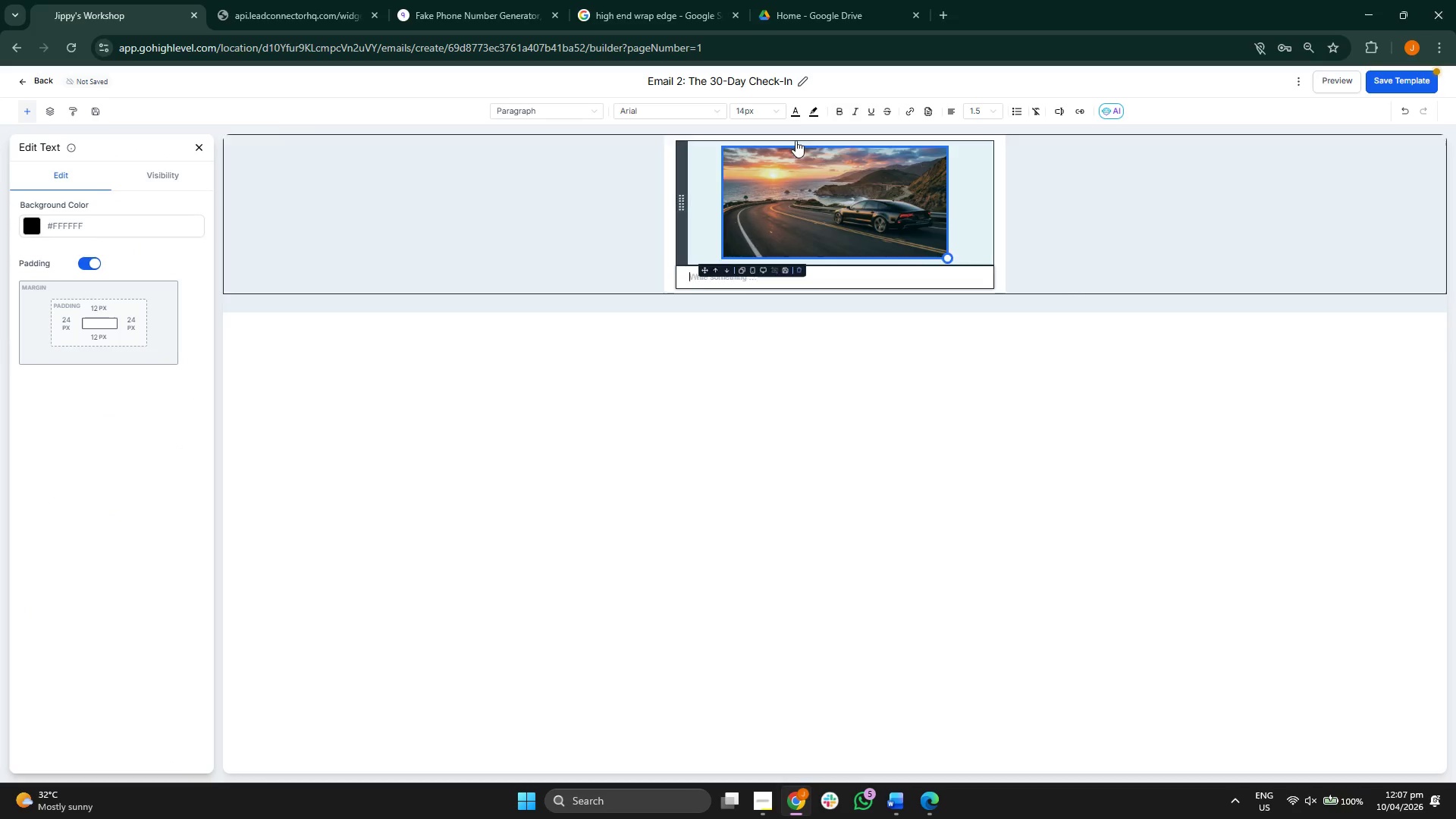 
left_click([799, 100])
 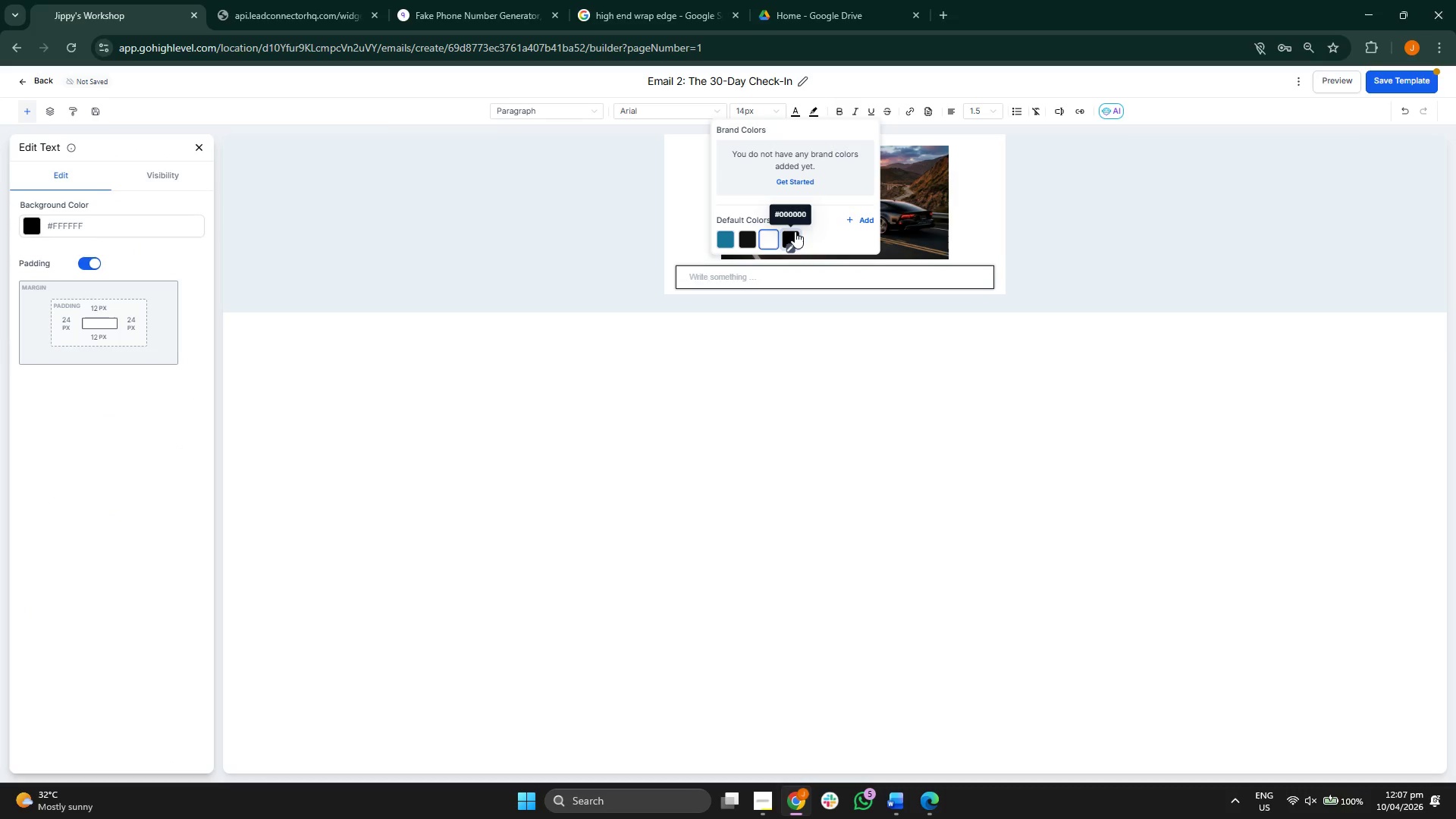 
left_click([745, 233])
 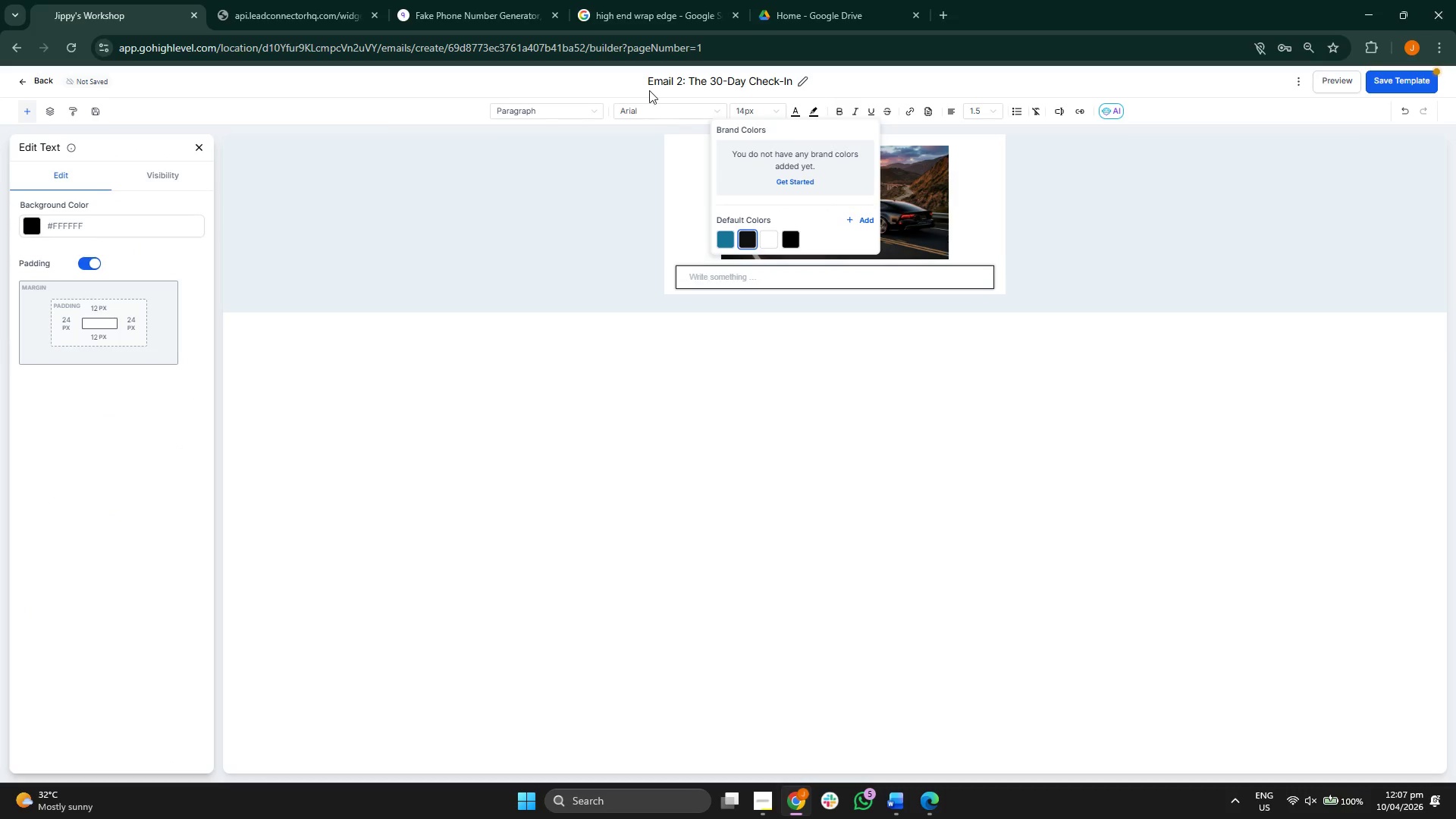 
left_click([651, 108])
 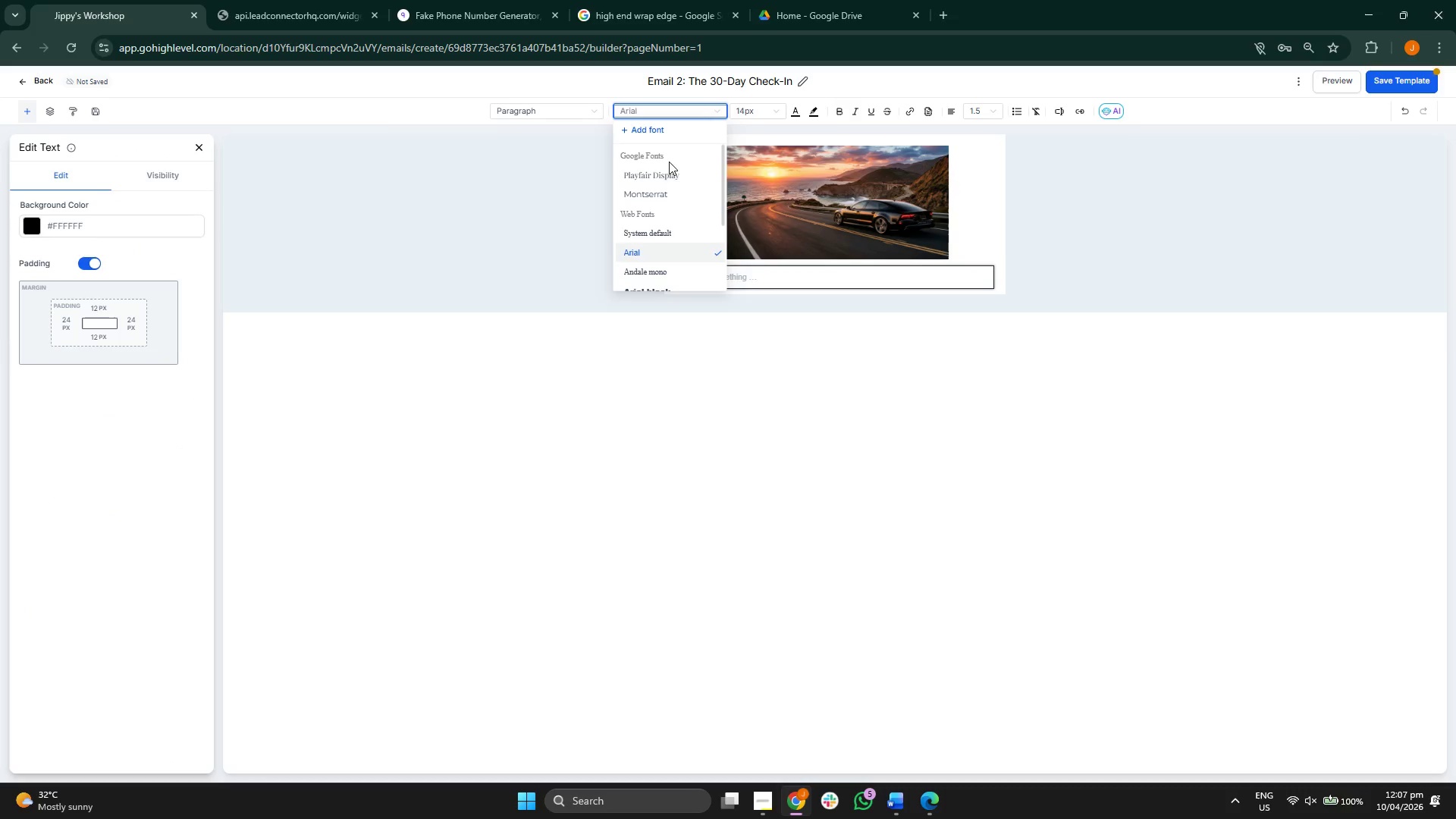 
left_click([666, 173])
 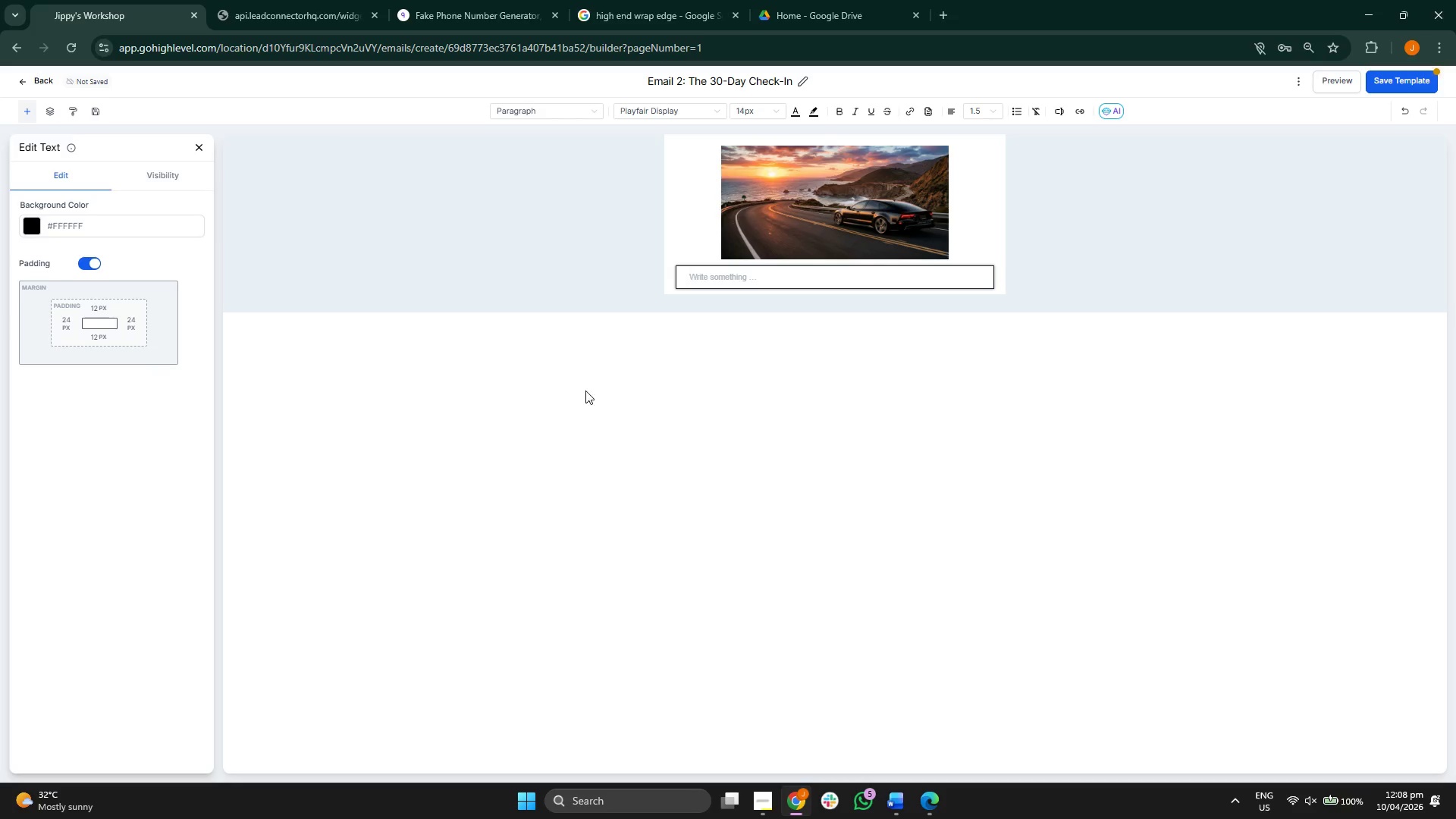 
left_click([761, 114])
 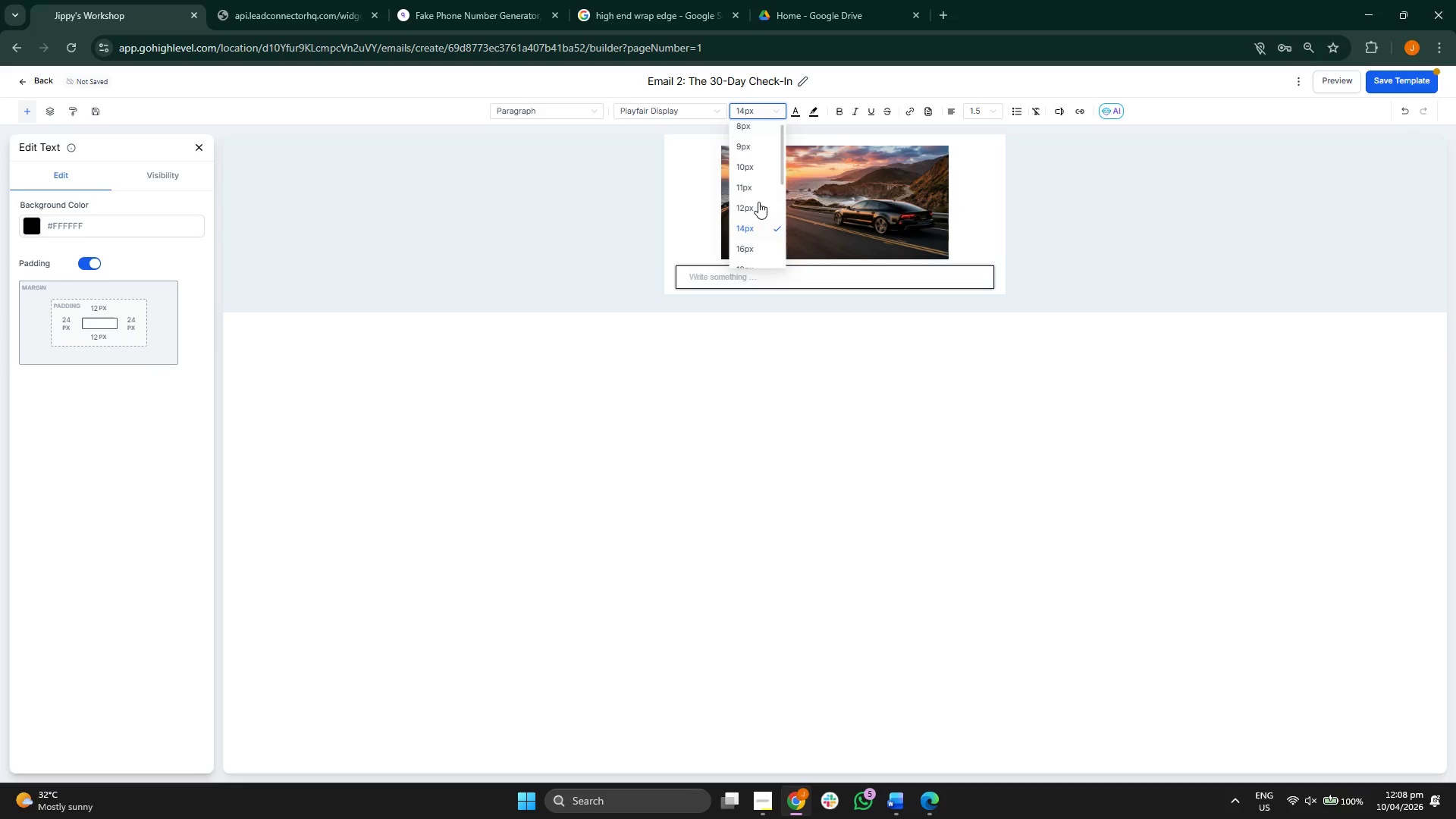 
scroll: coordinate [758, 202], scroll_direction: down, amount: 1.0
 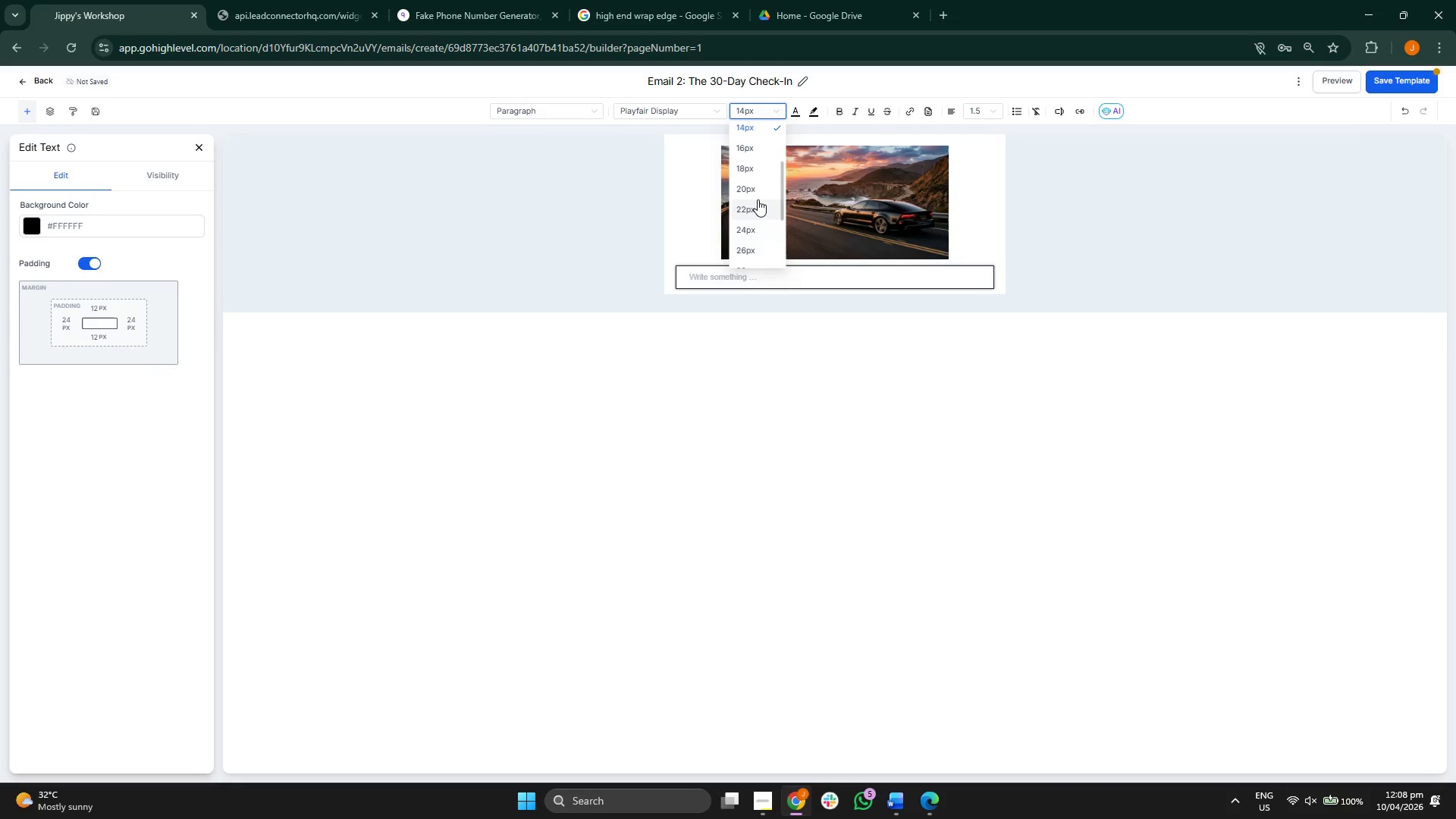 
left_click([758, 205])
 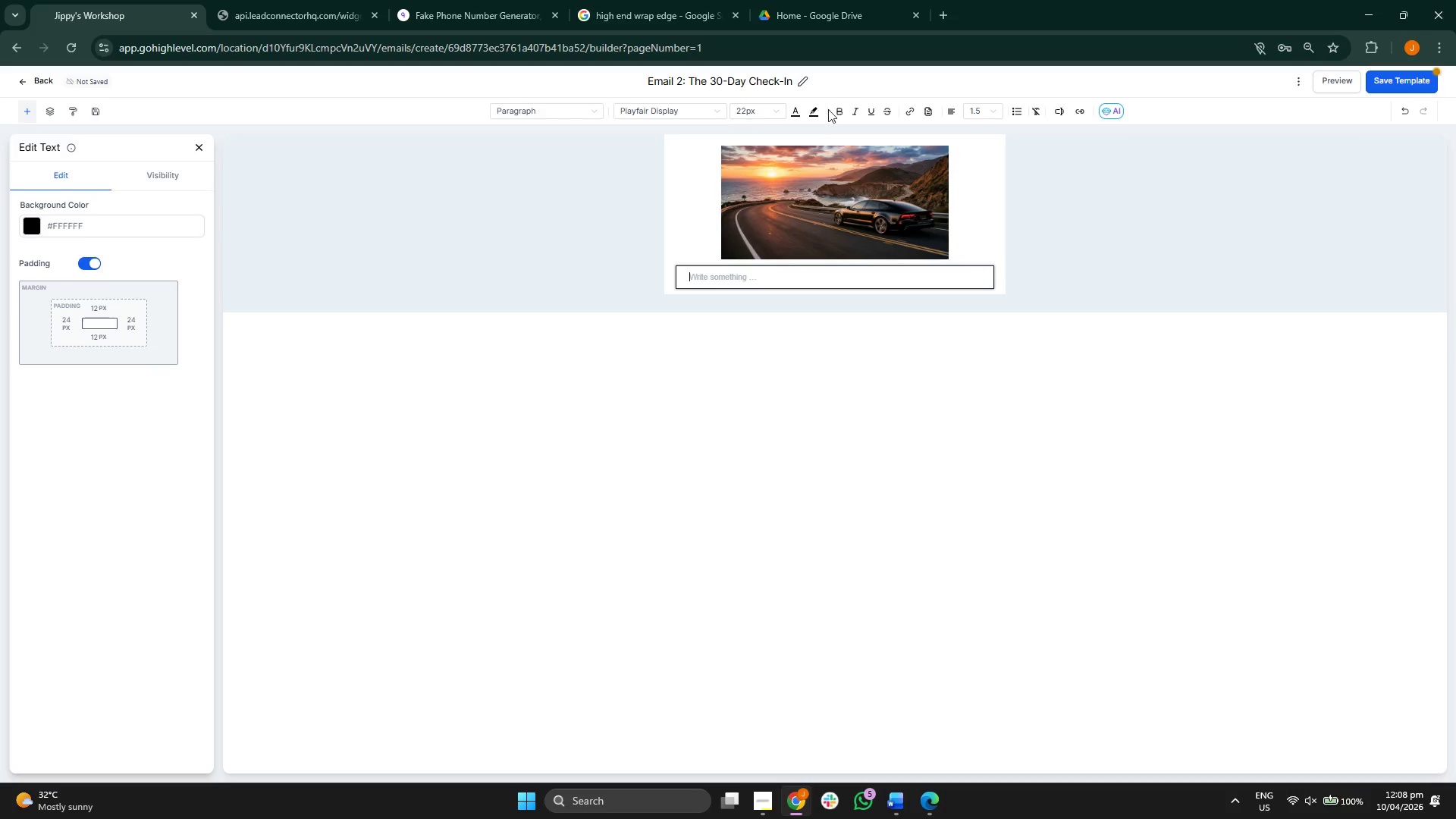 
left_click([836, 104])
 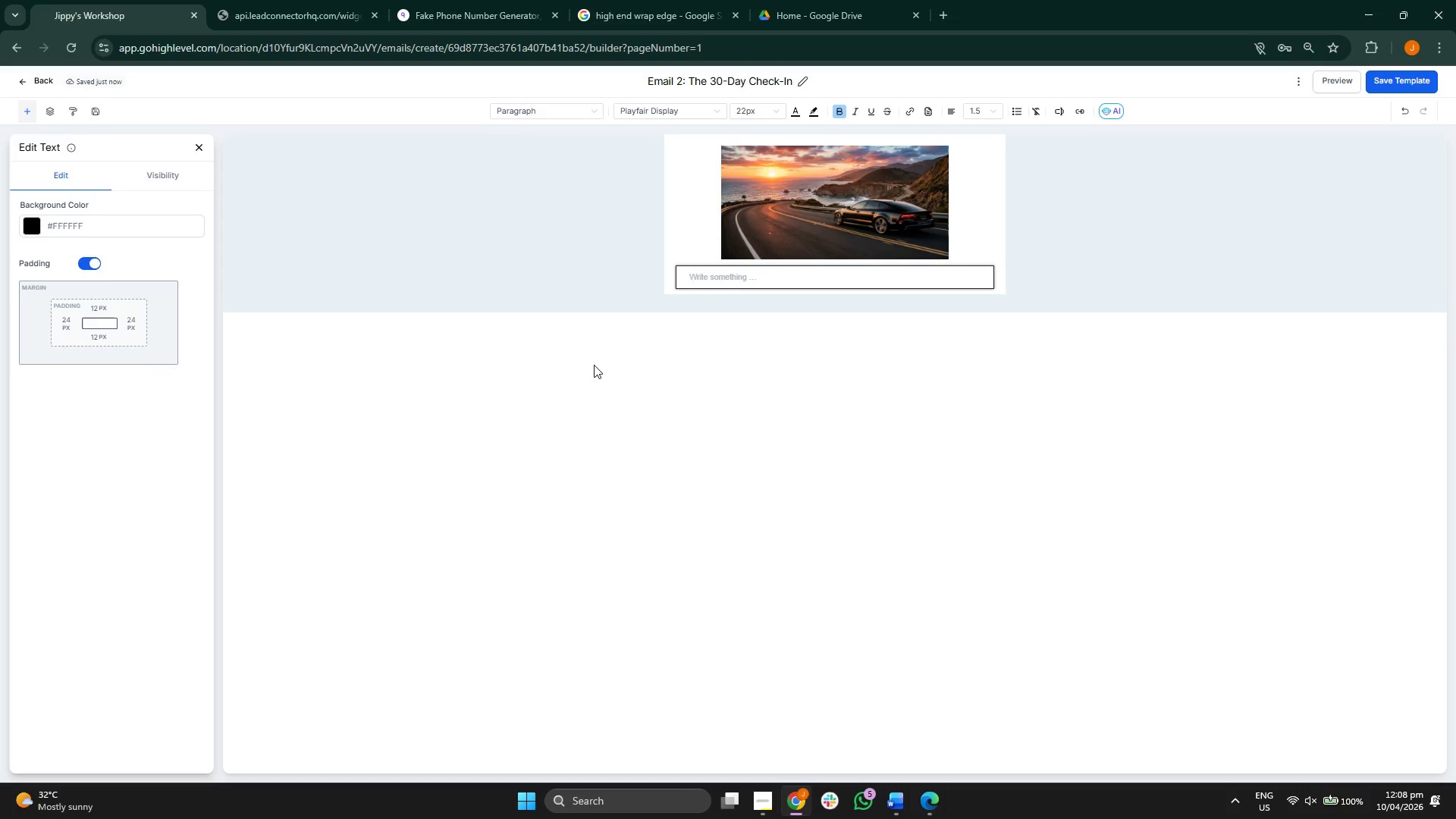 
type(Hi {{contaac)
key(Backspace)
key(Backspace)
type(ct.first_name}},)
 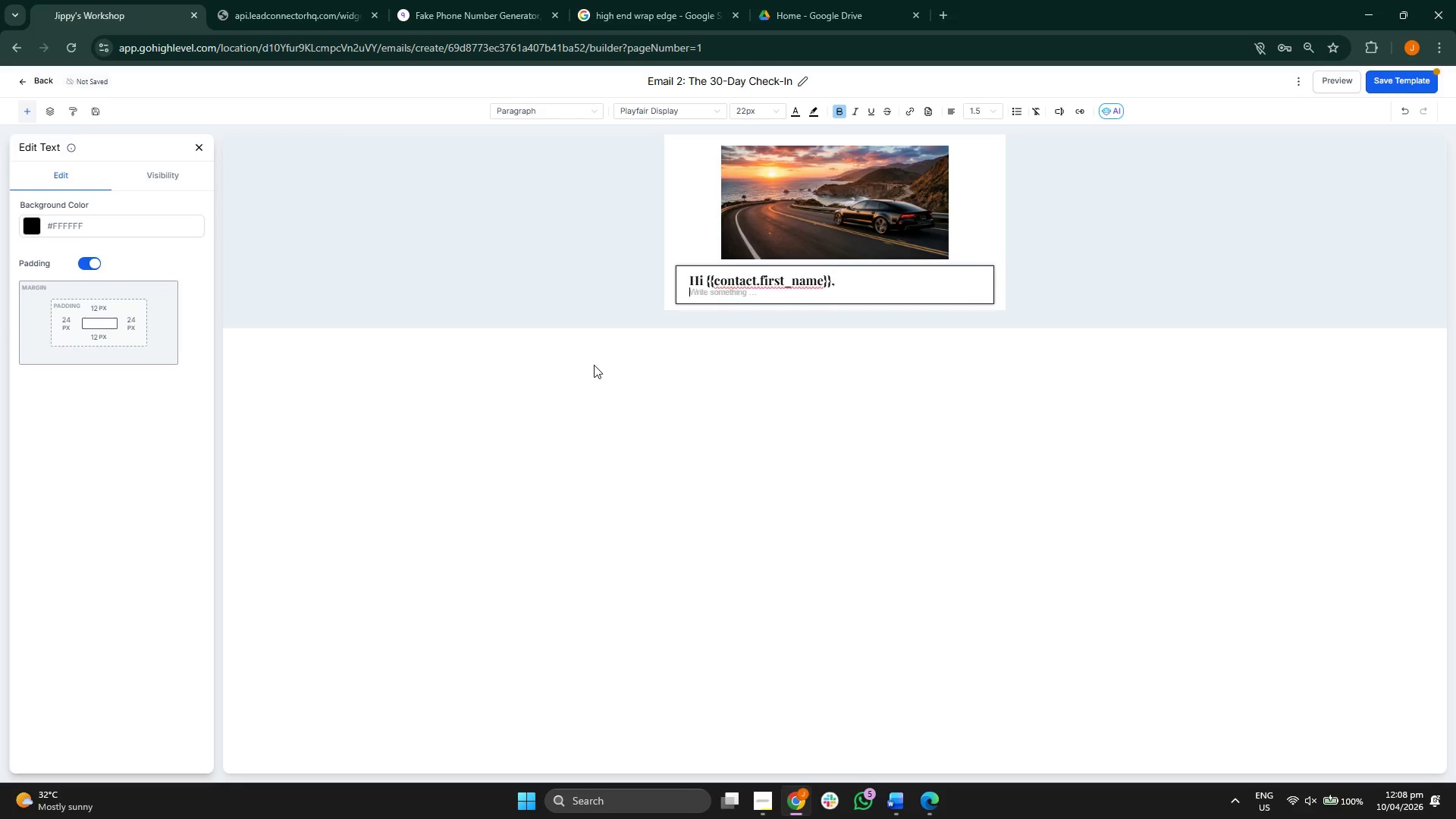 
 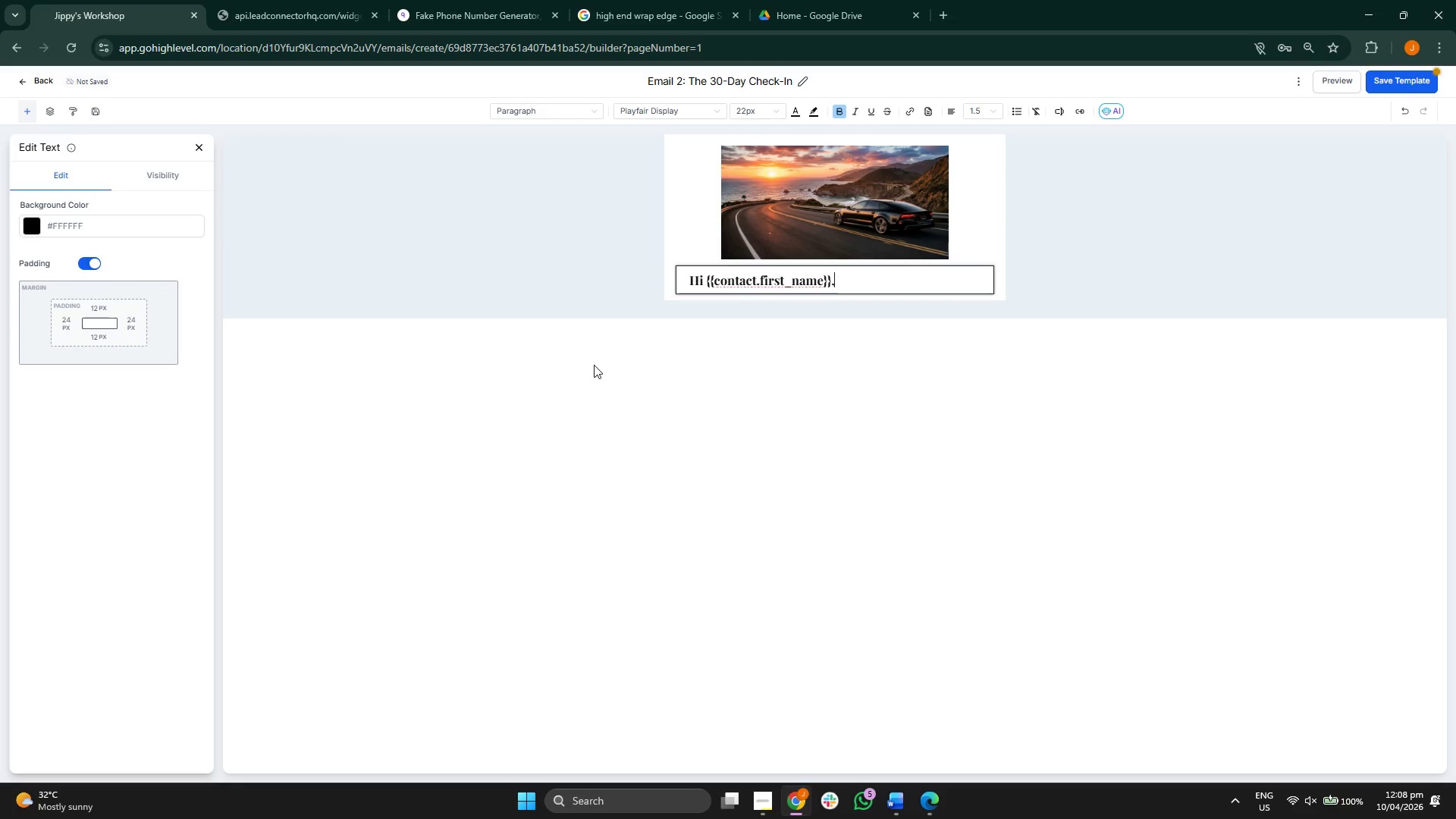 
key(Enter)
 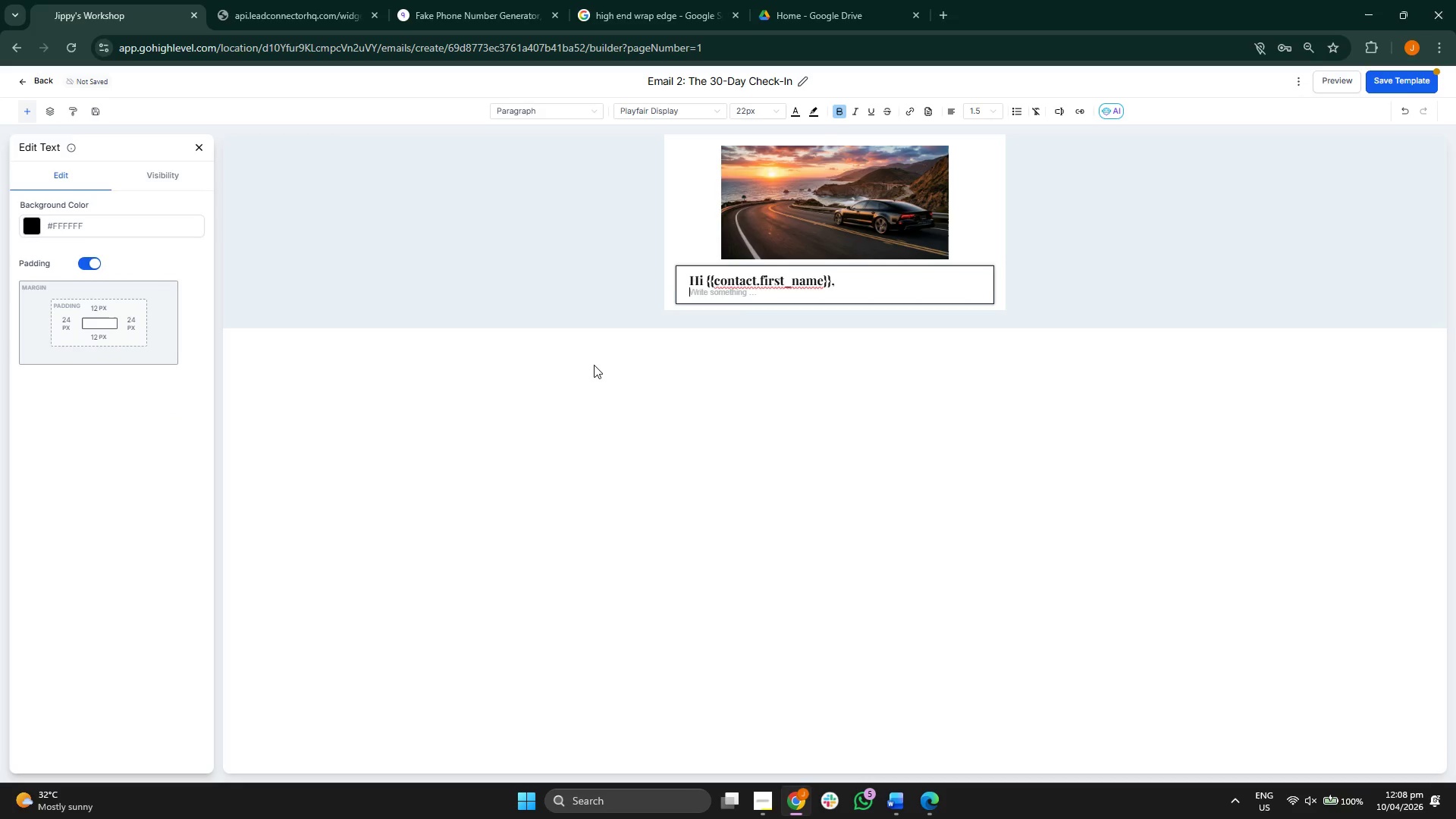 
key(Enter)
 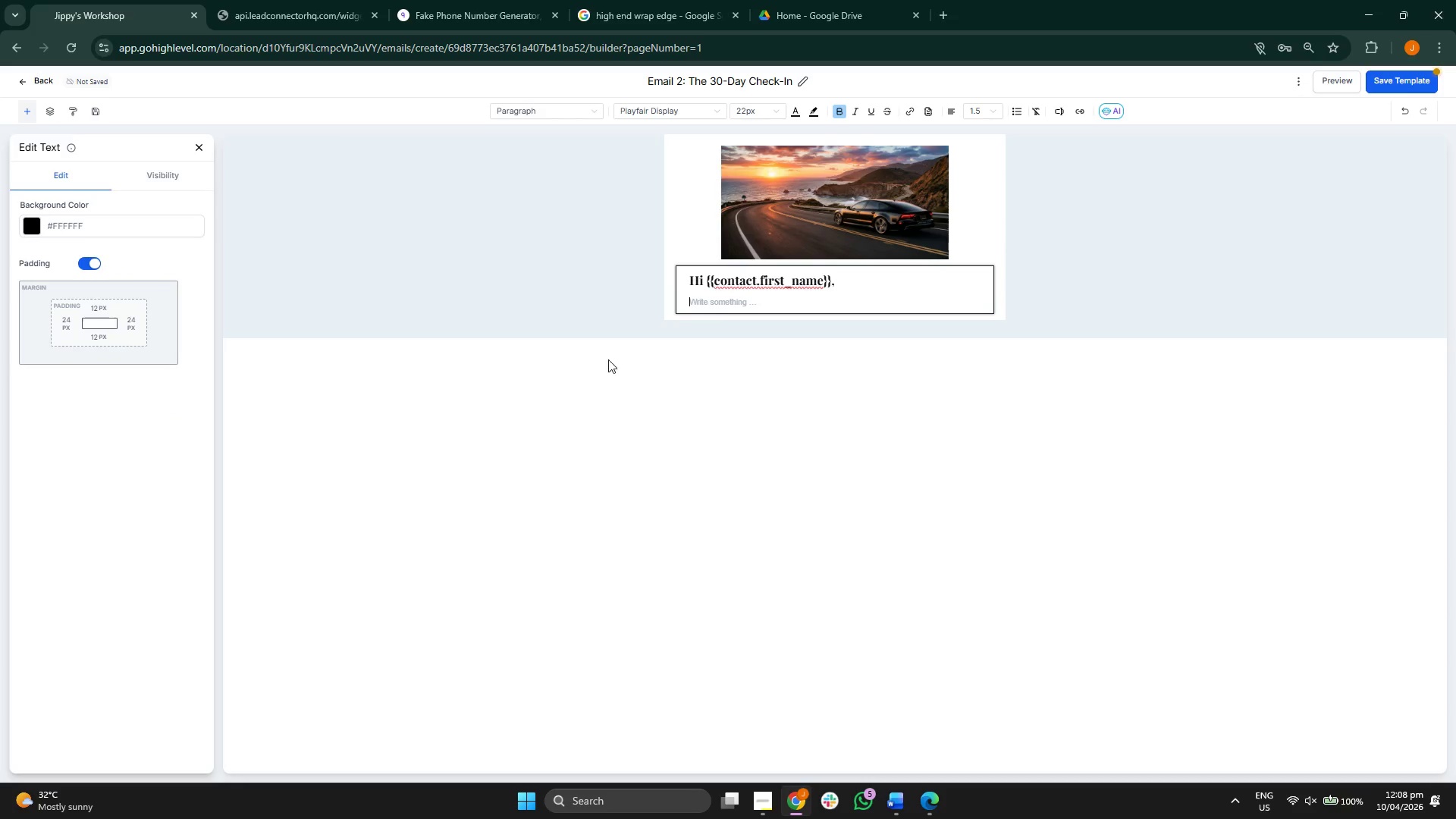 
left_click([682, 114])
 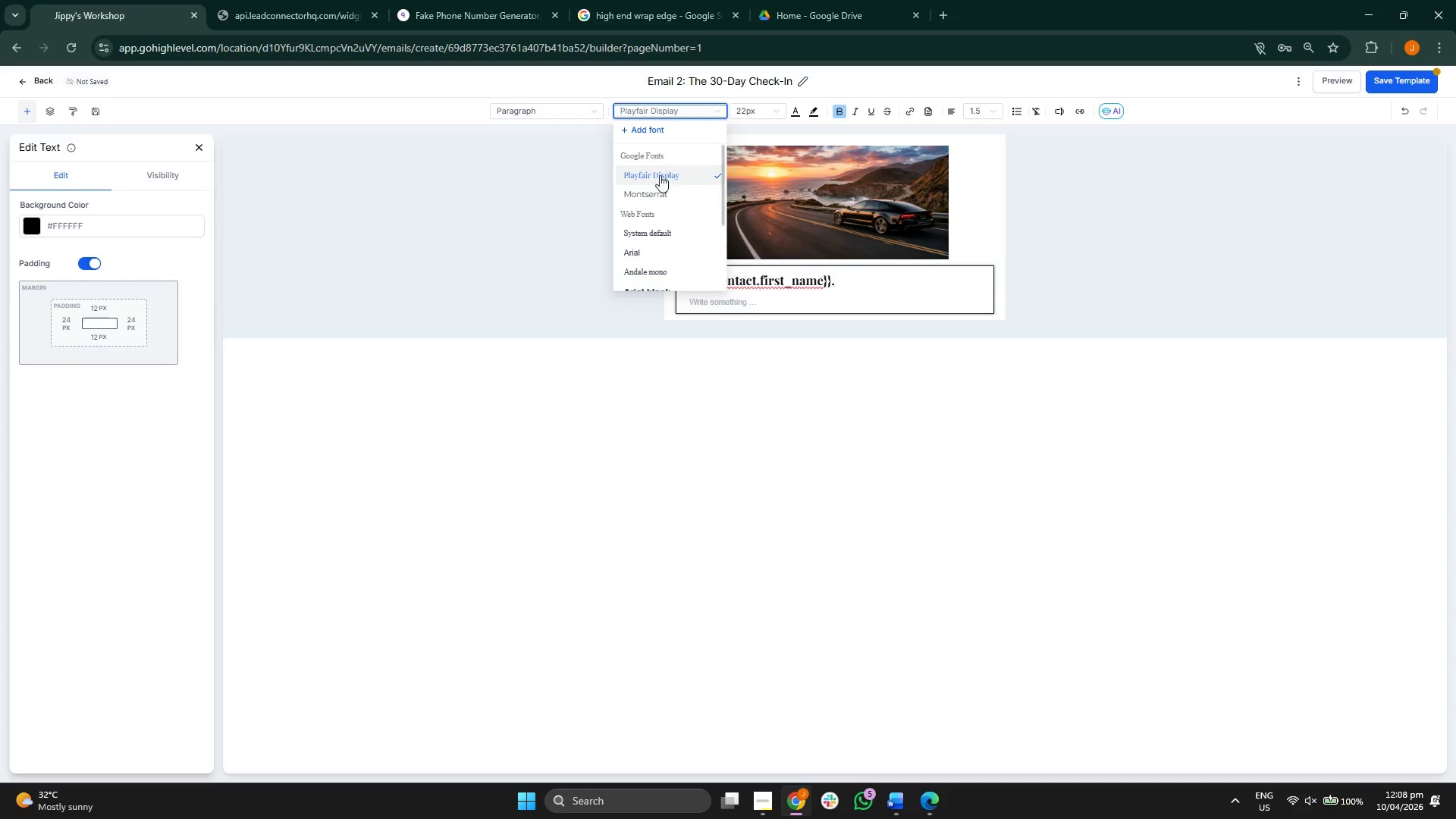 
left_click([657, 188])
 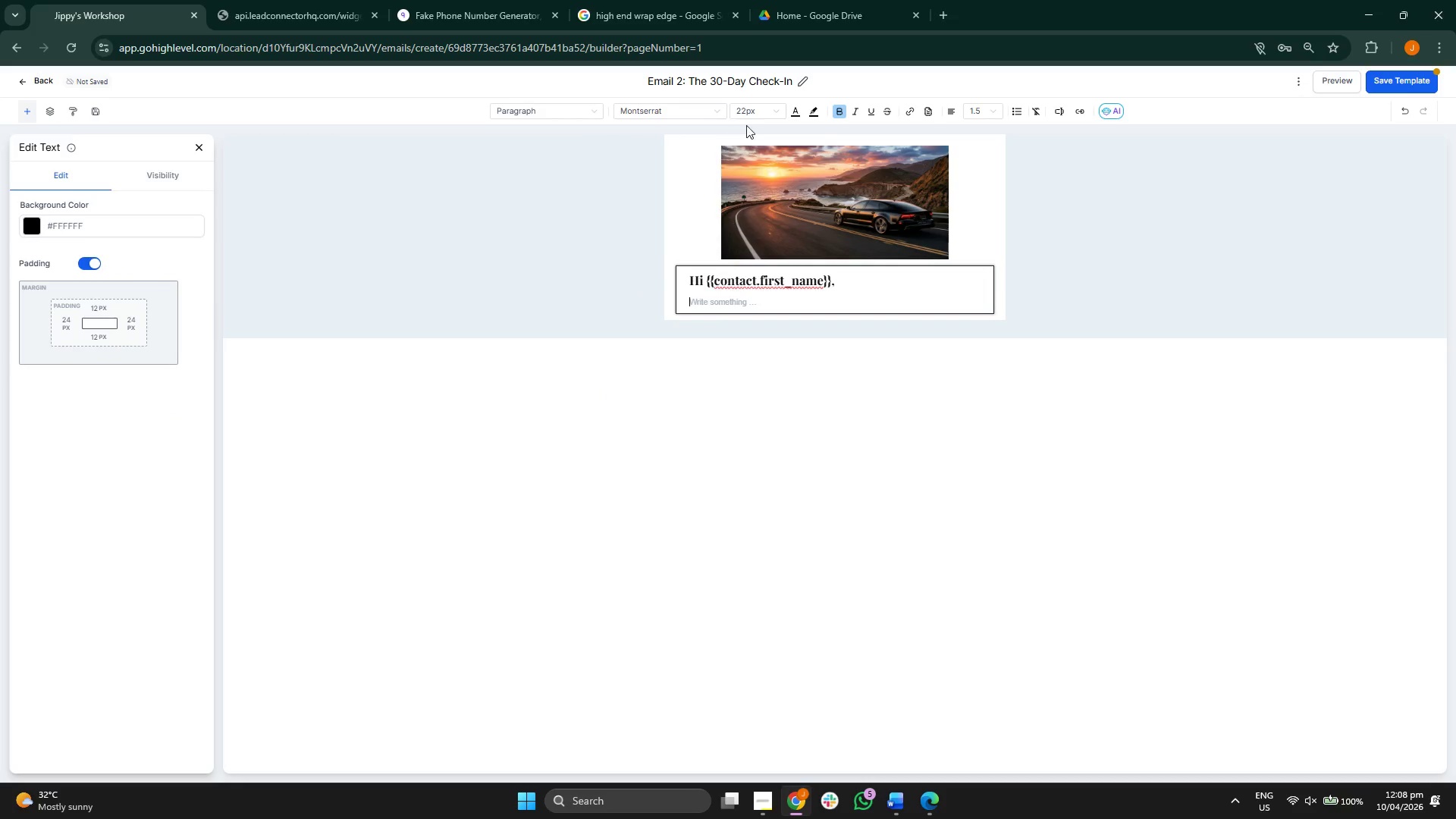 
left_click([762, 110])
 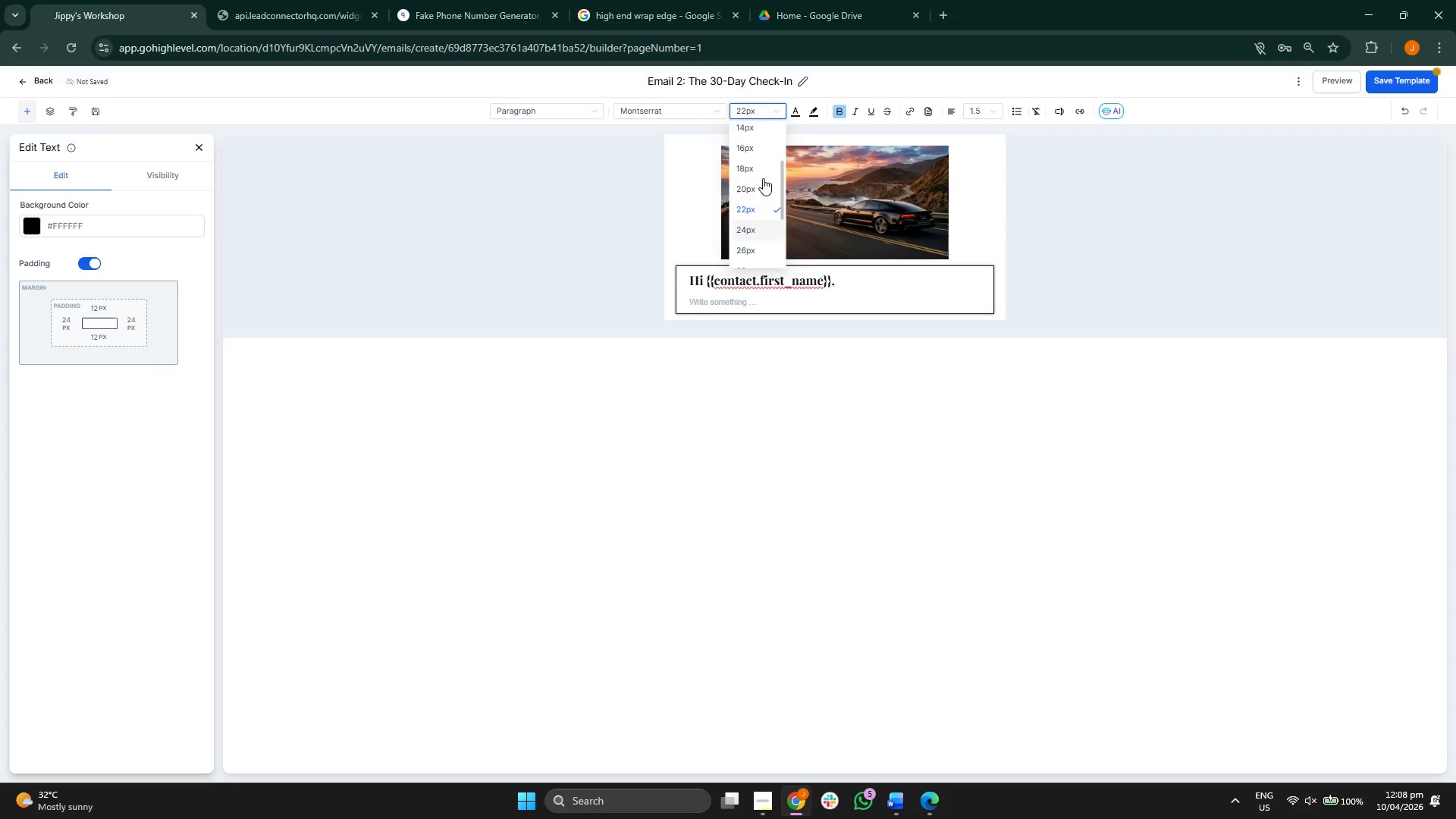 
left_click([761, 146])
 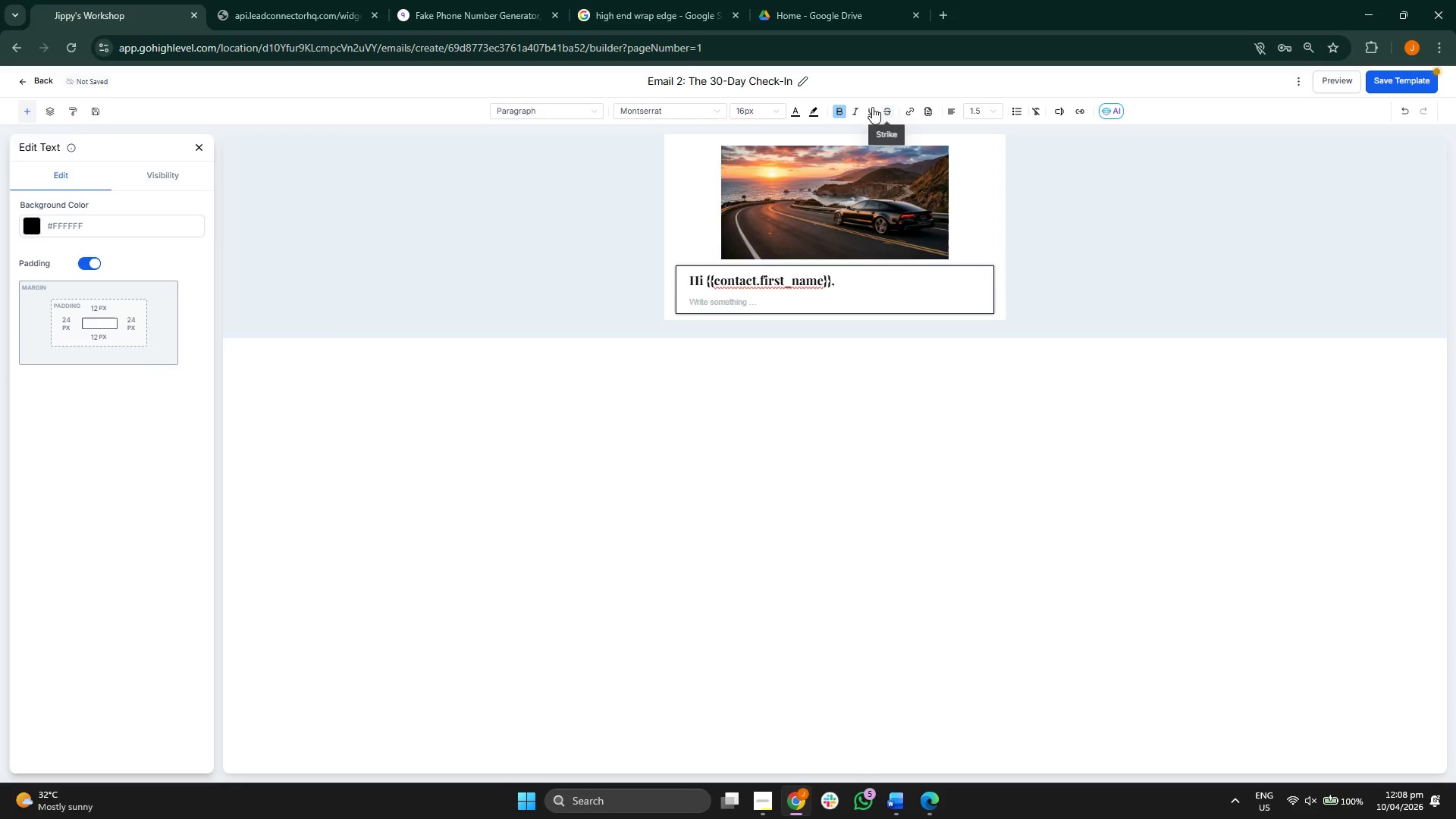 
left_click([842, 108])
 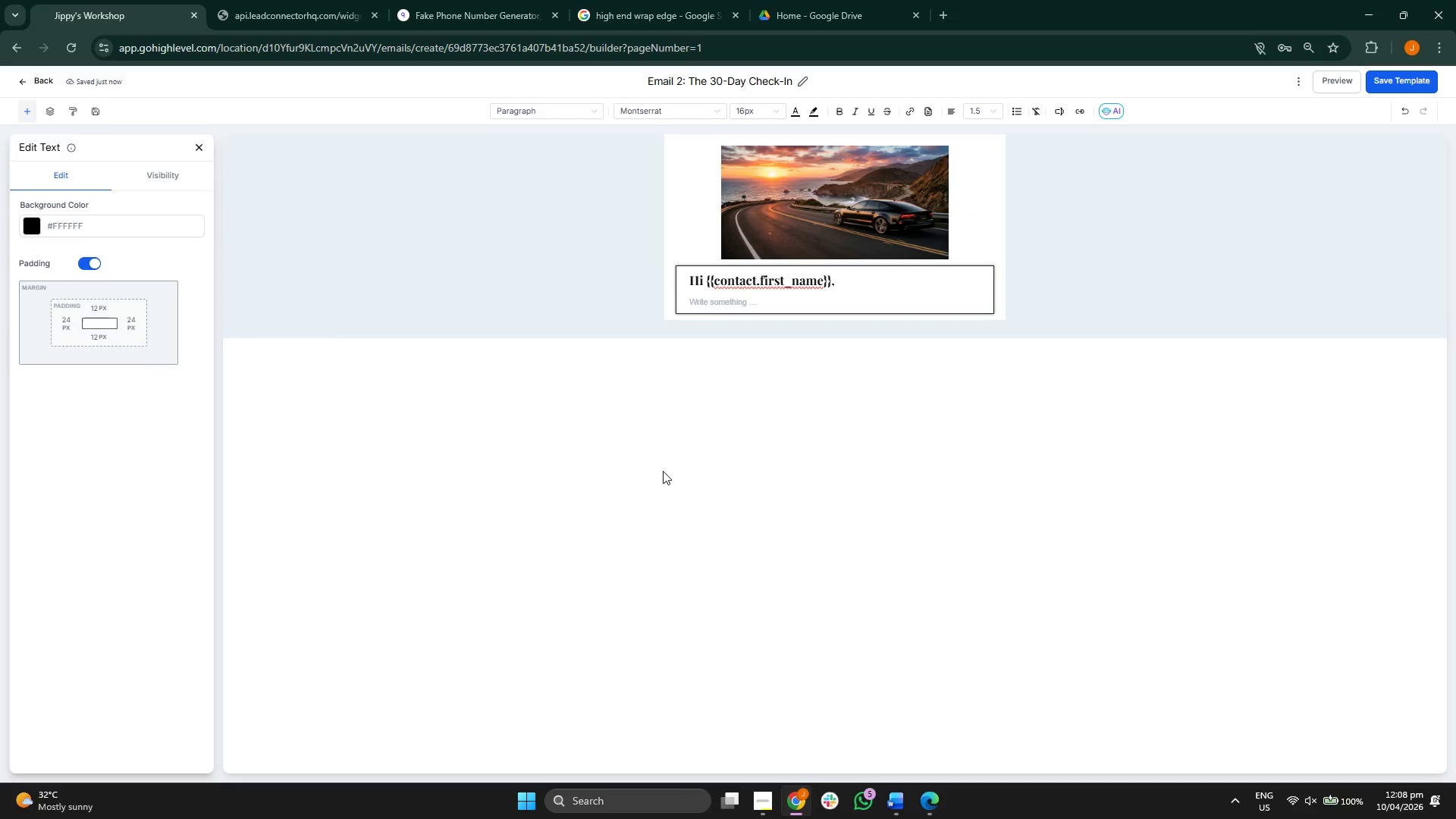 
wait(6.24)
 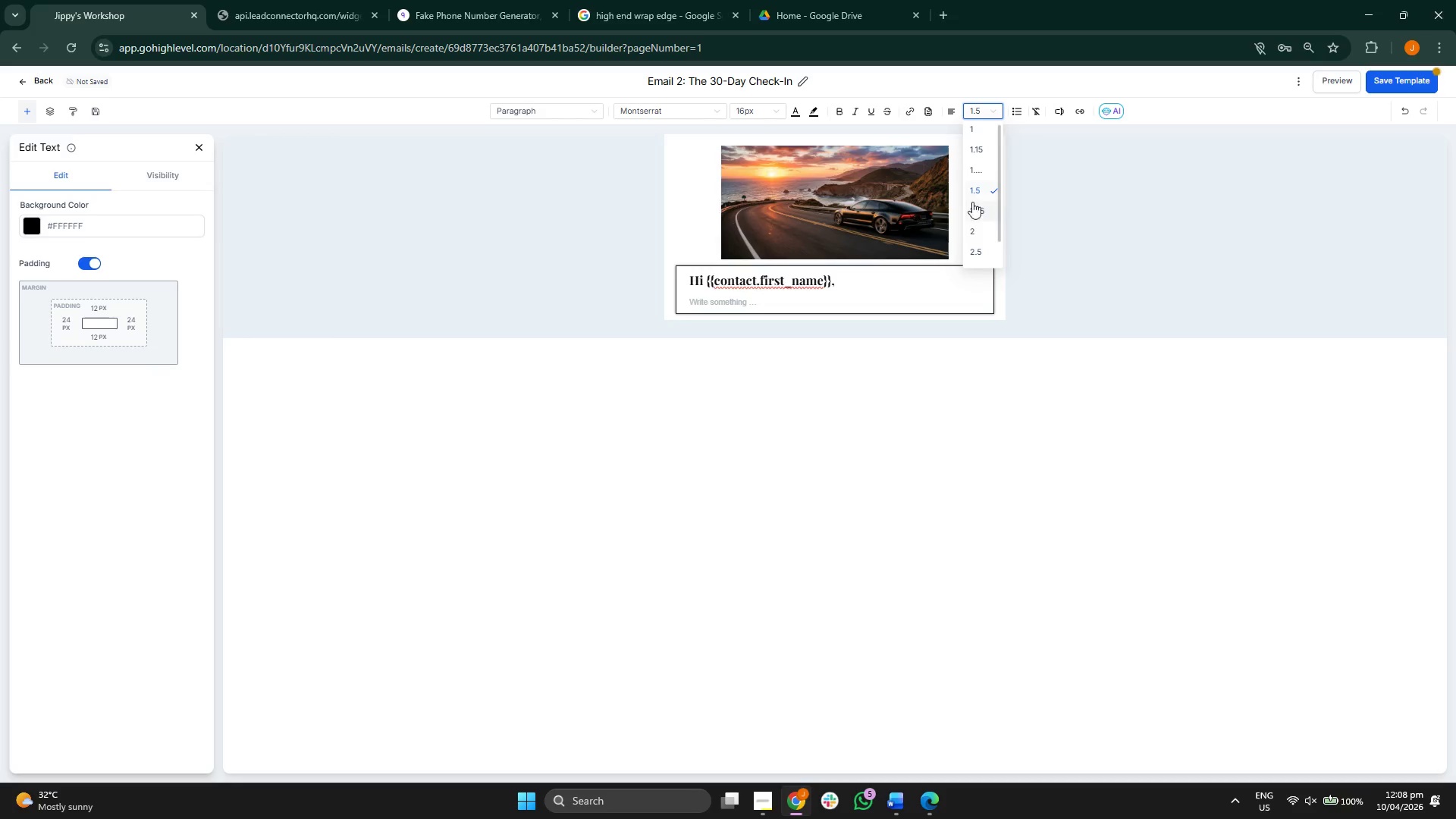 
key(CapsLock)
 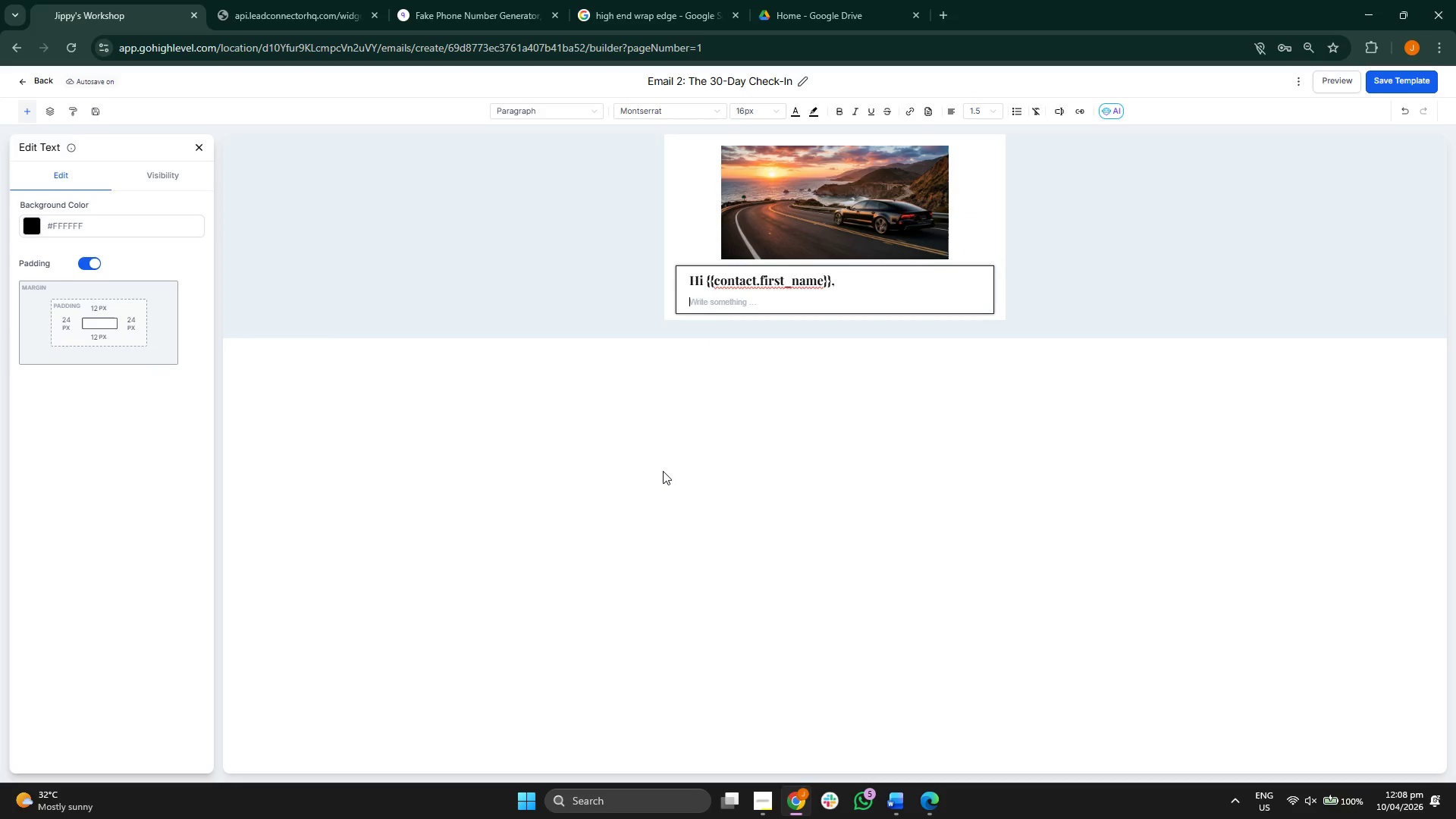 
key(I)
 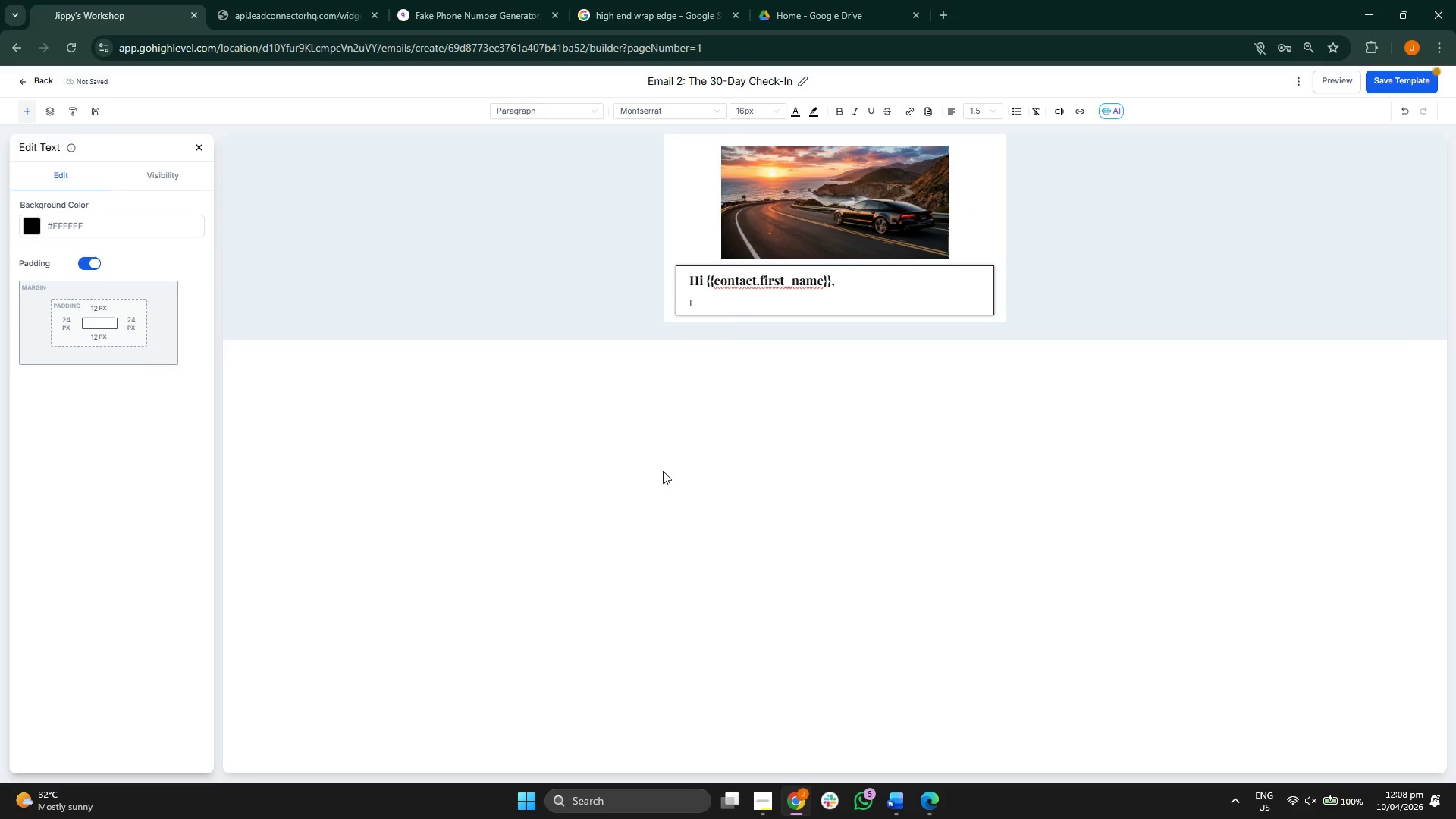 
key(CapsLock)
 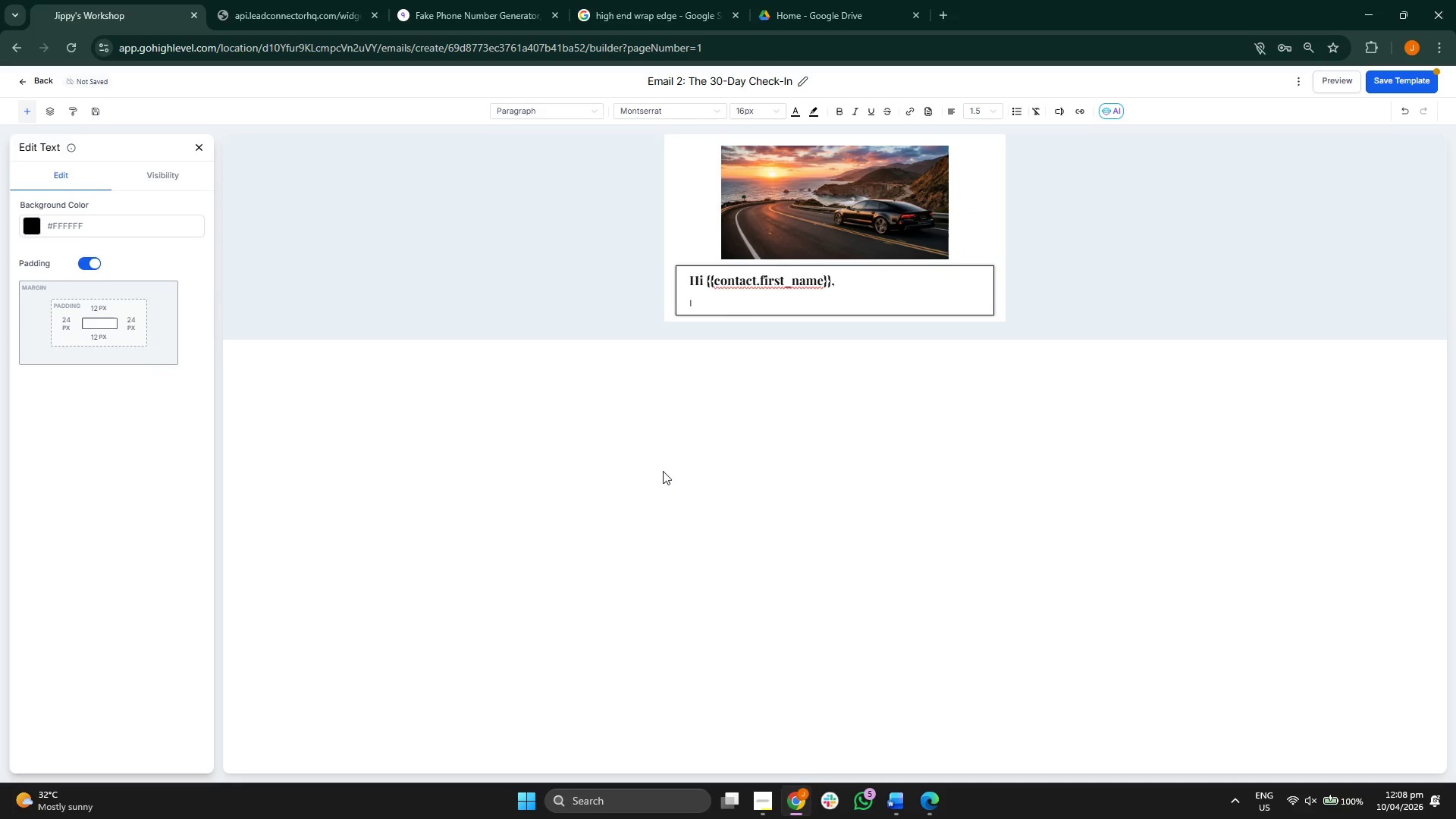 
key(T)
 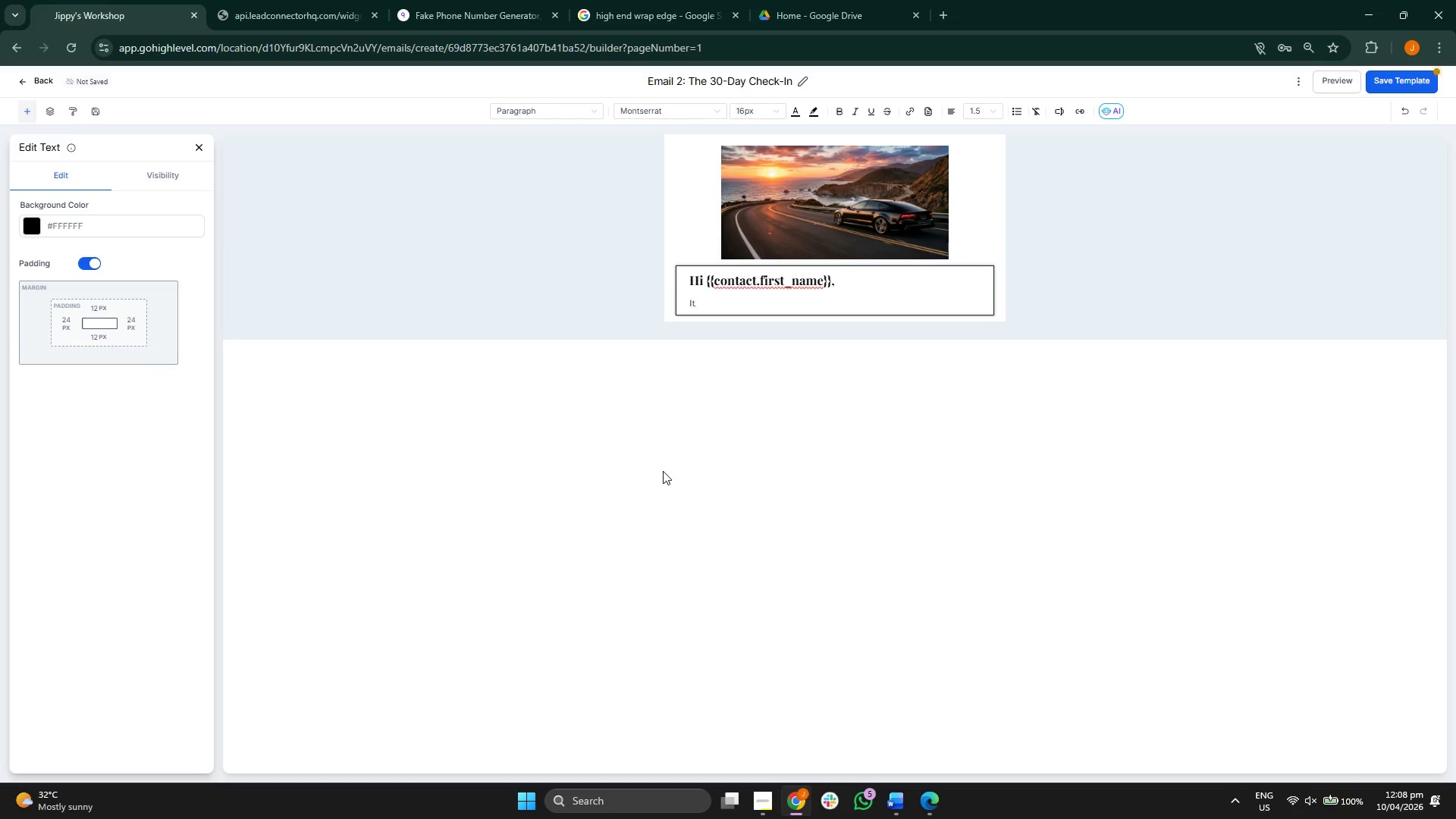 
key(Quote)
 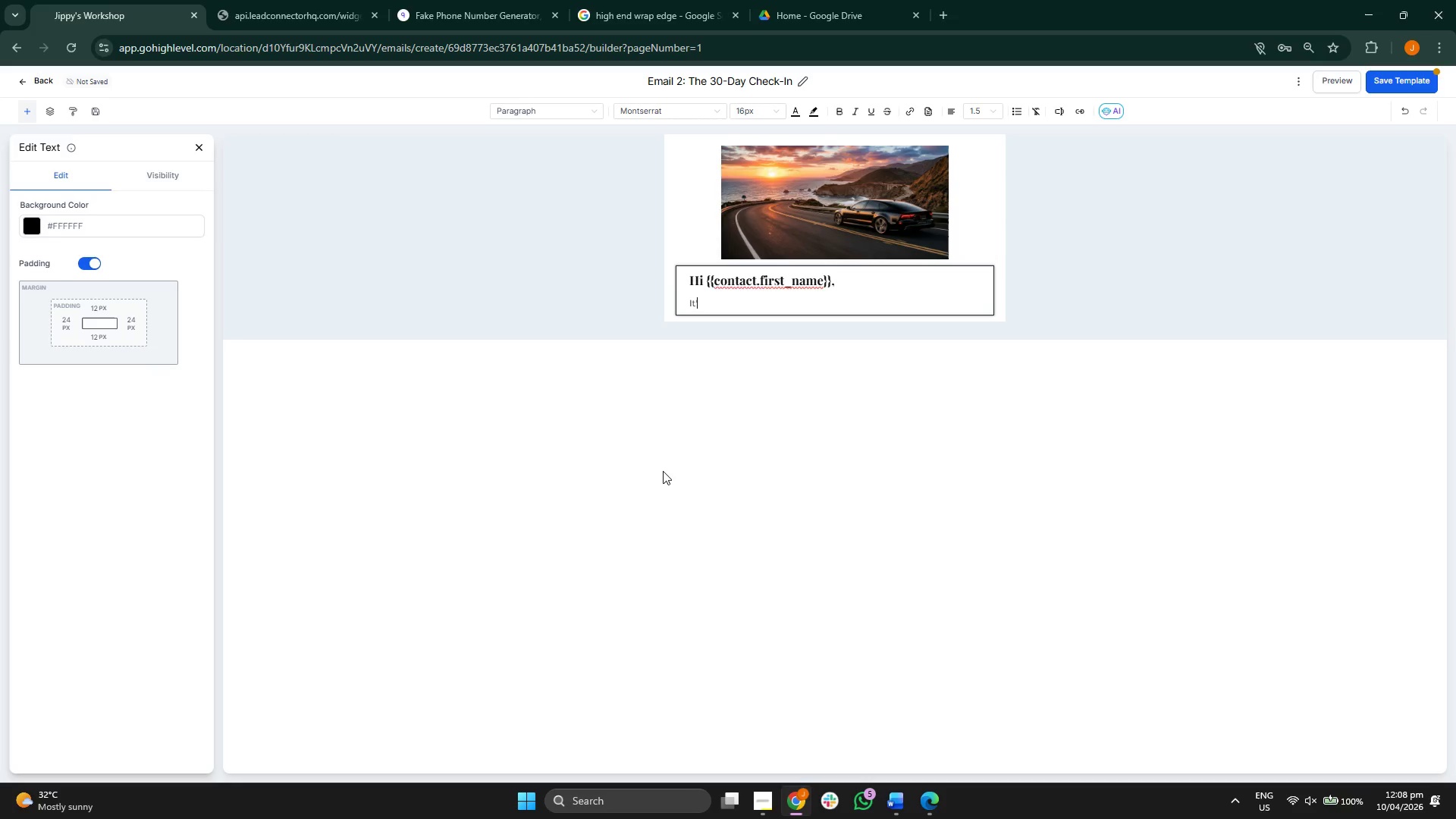 
key(S)
 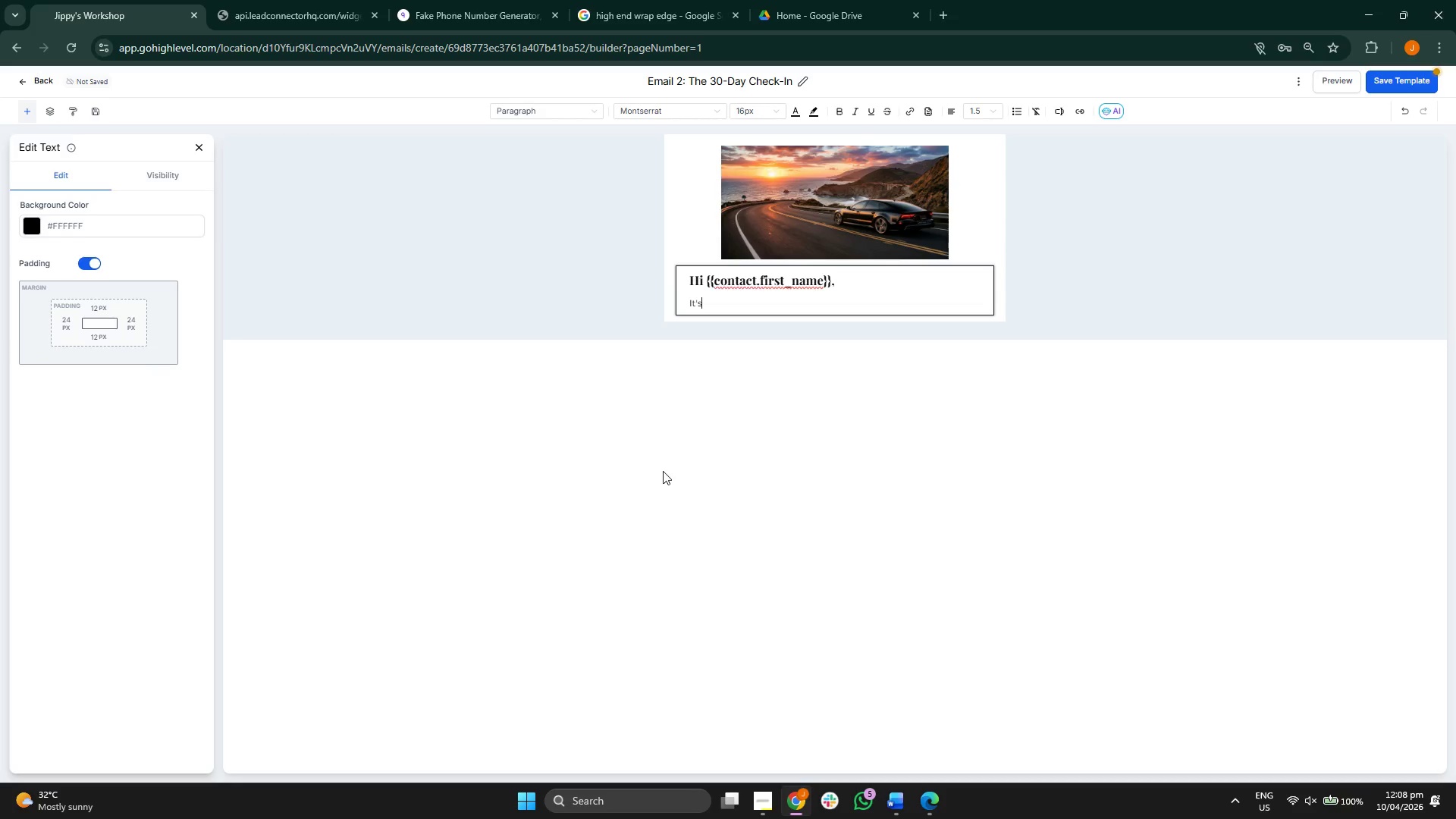 
type( been 30 day)
 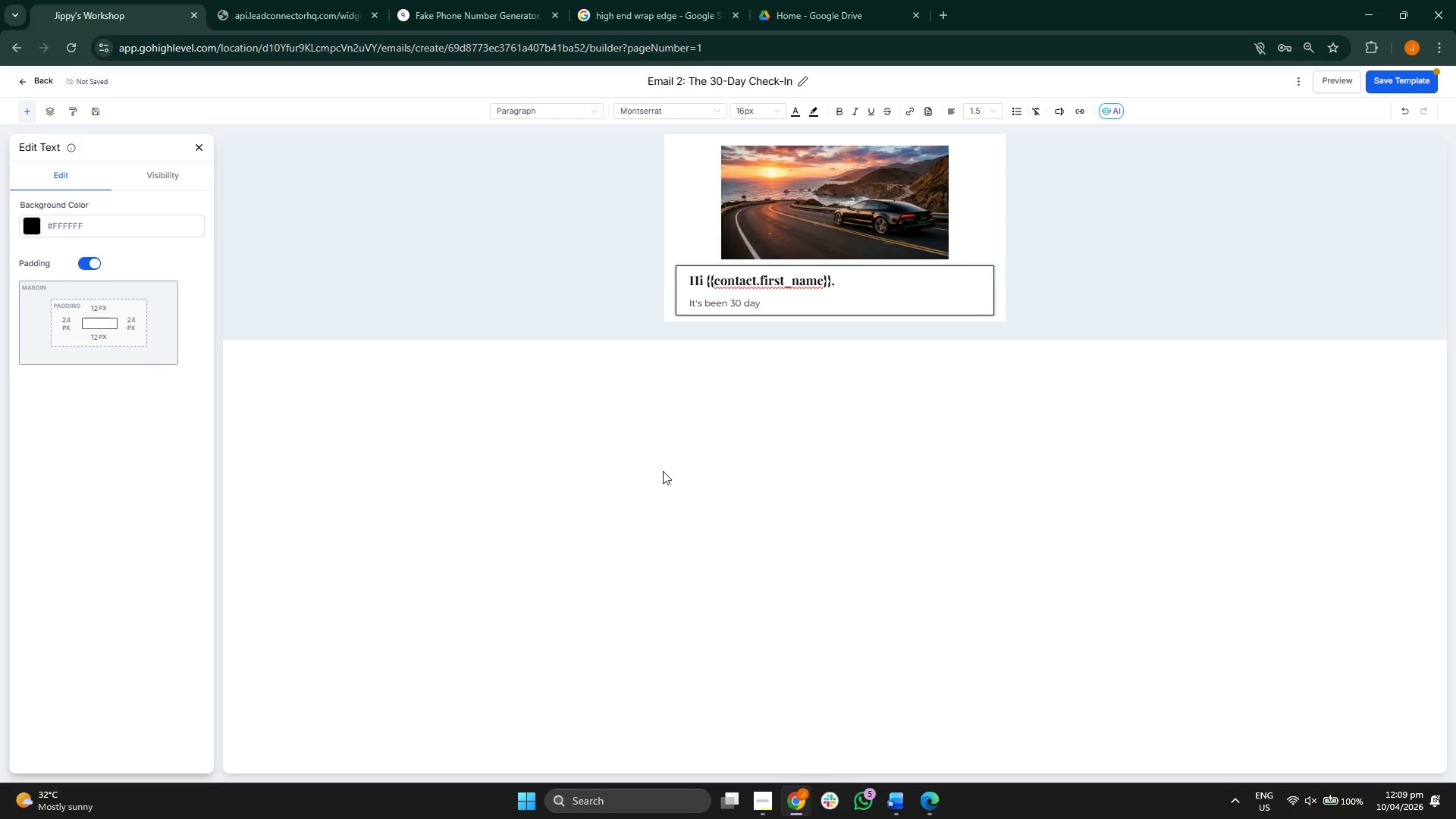 
type(s since your c)
key(Backspace)
type(vis)
 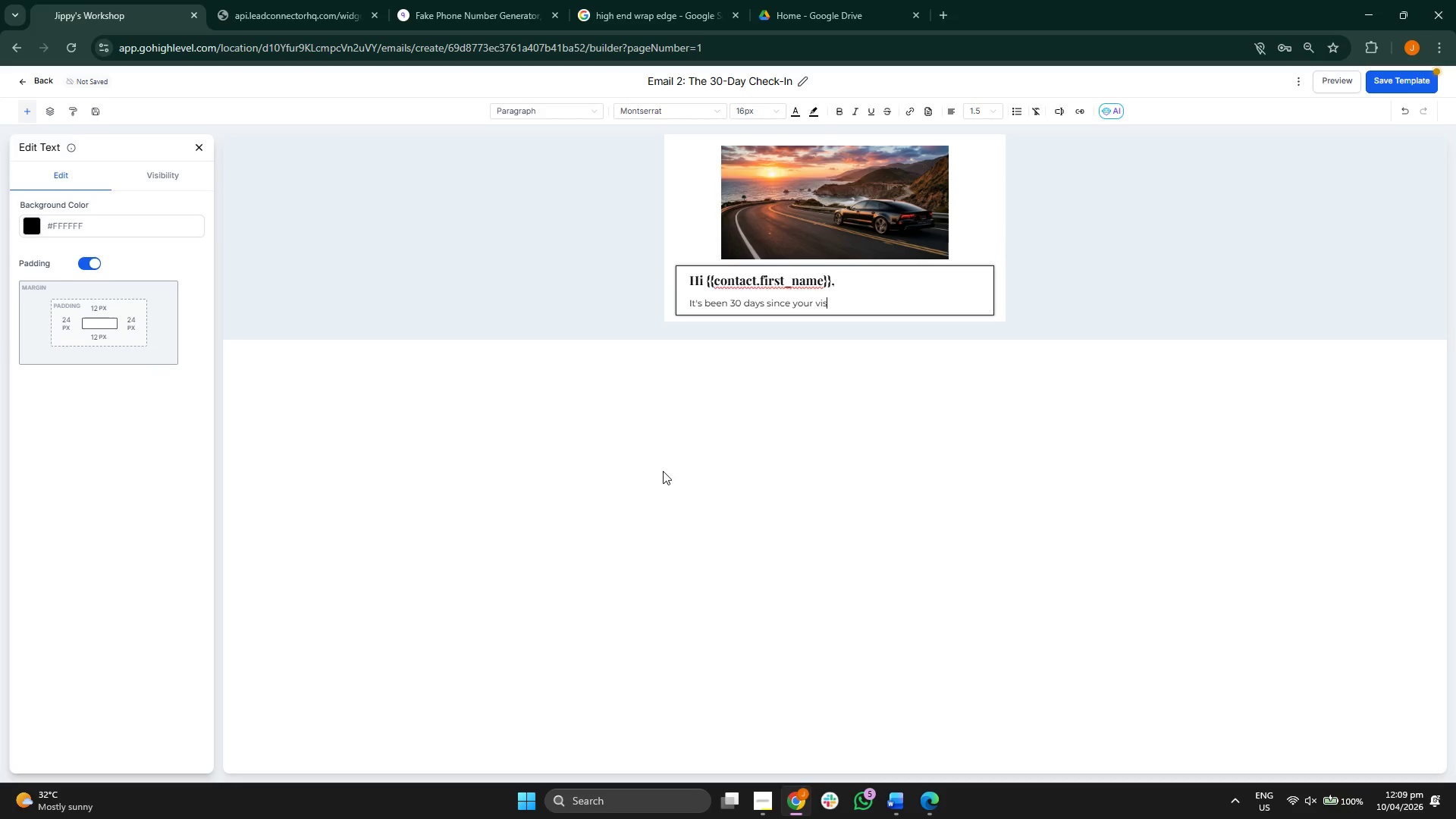 
type(it to the studio. By now, the vinyl has fully settled)
 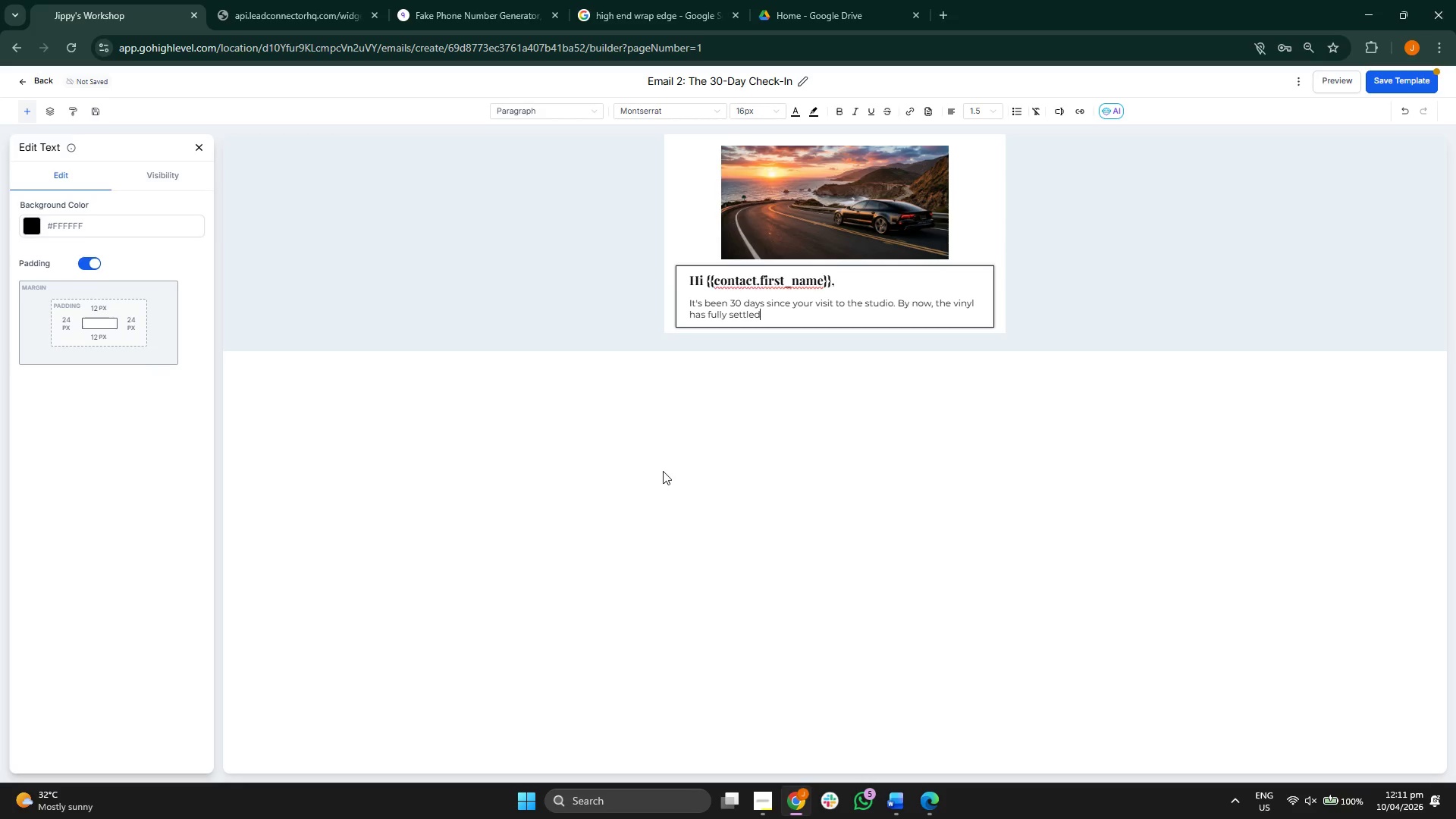 
type( int)
 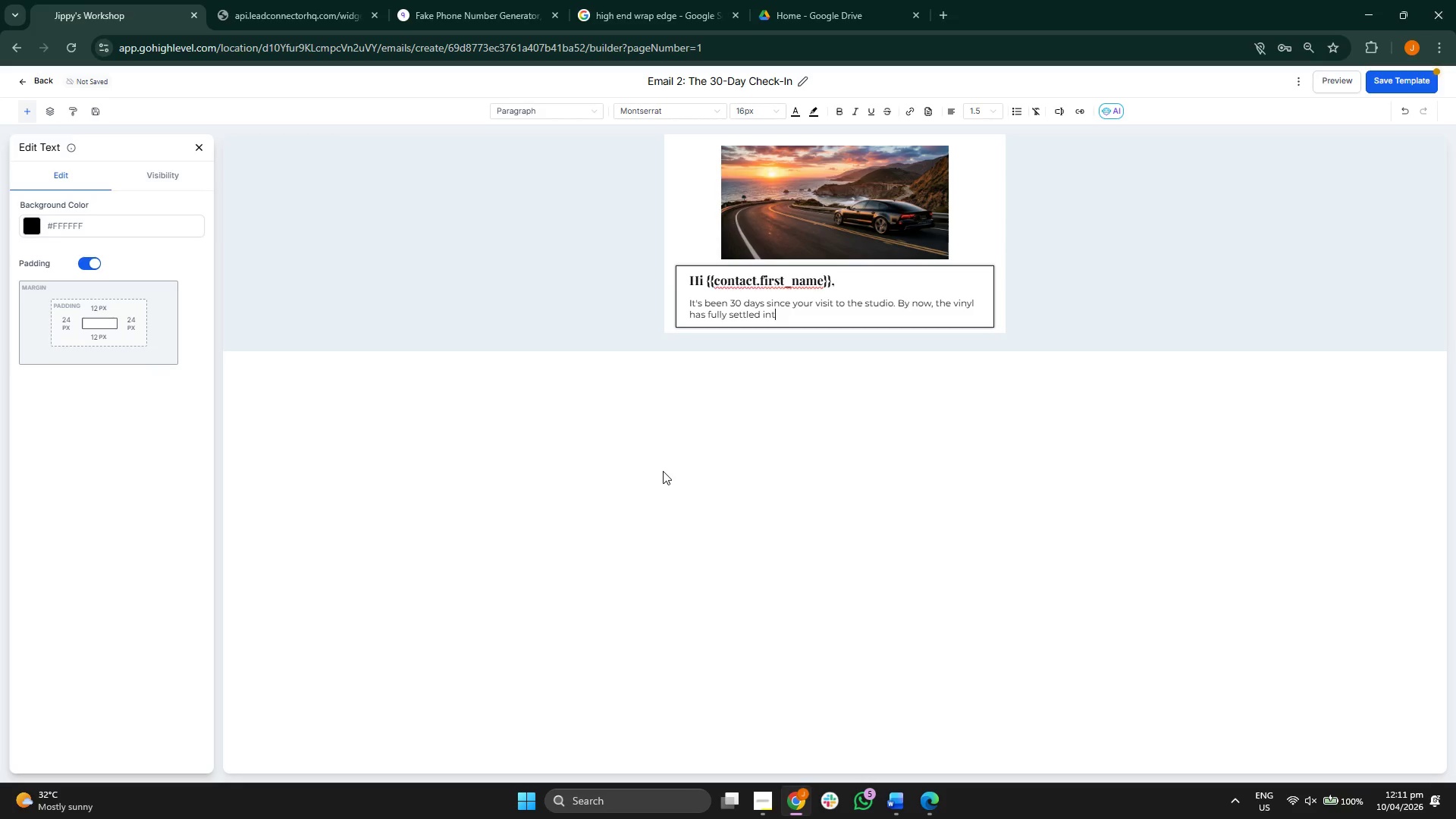 
type(o every contour of your {{co)
 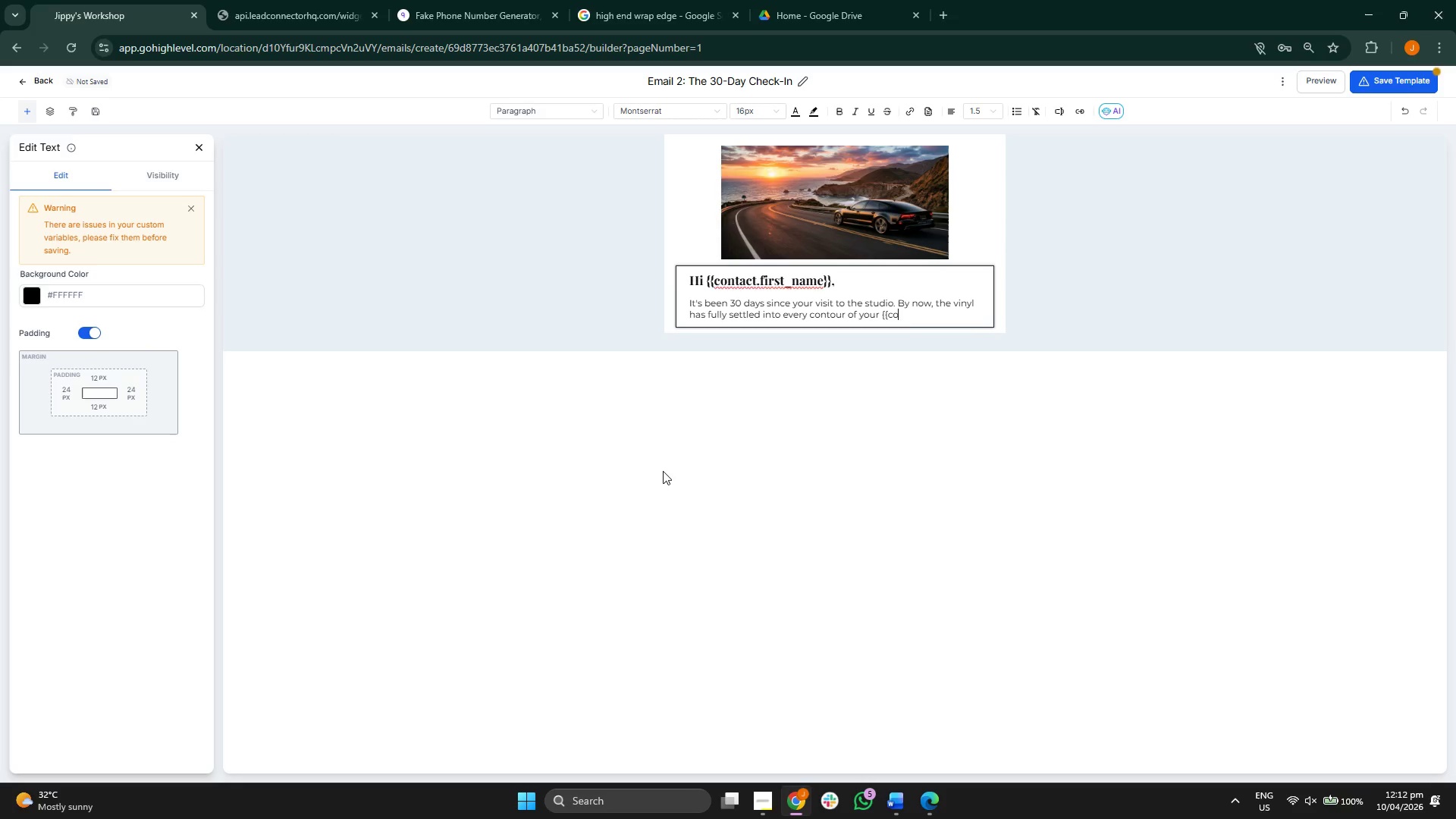 
key(N)
 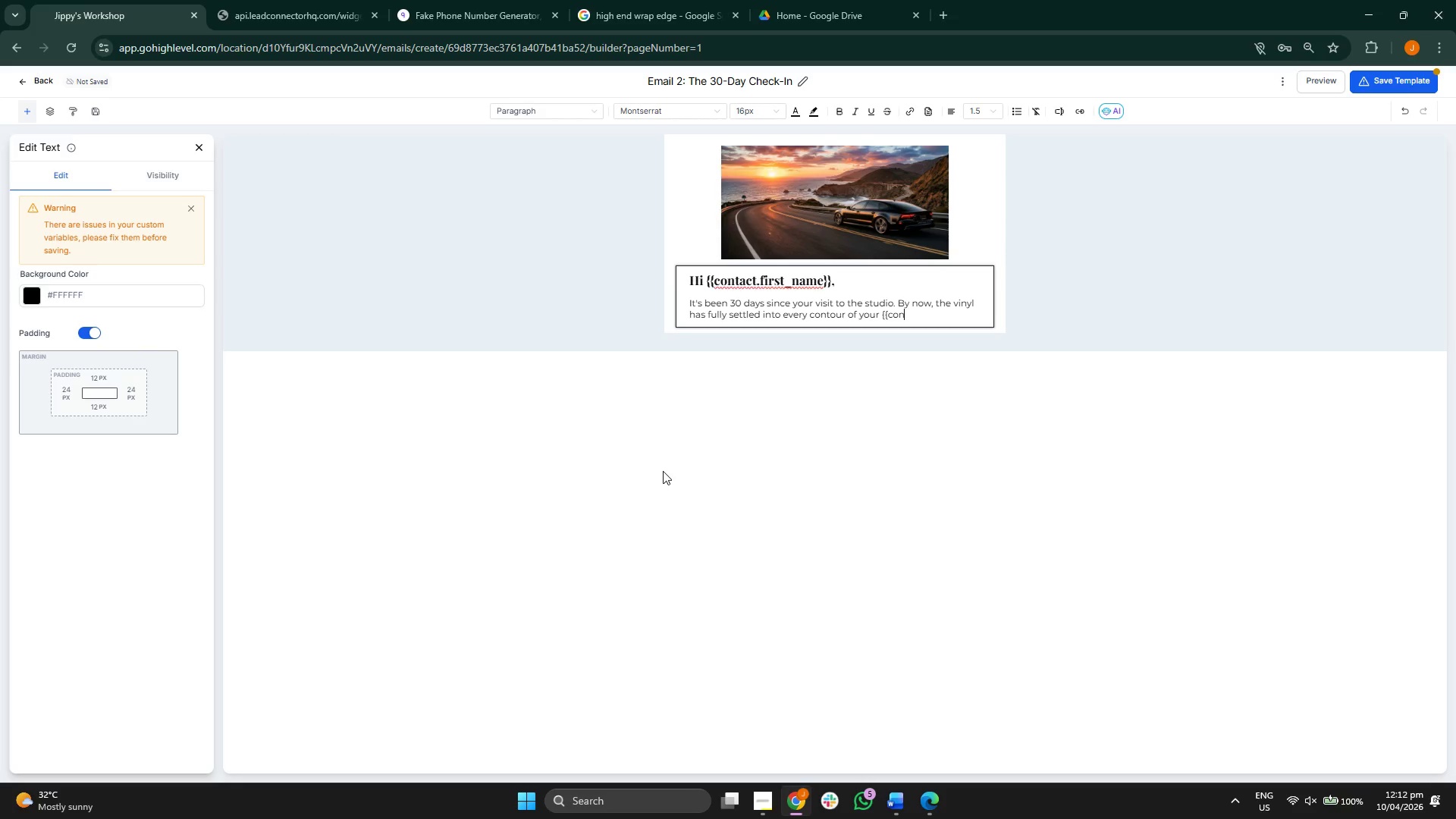 
type(tact.vehicle_detta)
key(Backspace)
type(a)
key(Backspace)
key(Backspace)
type(ails}}.)
 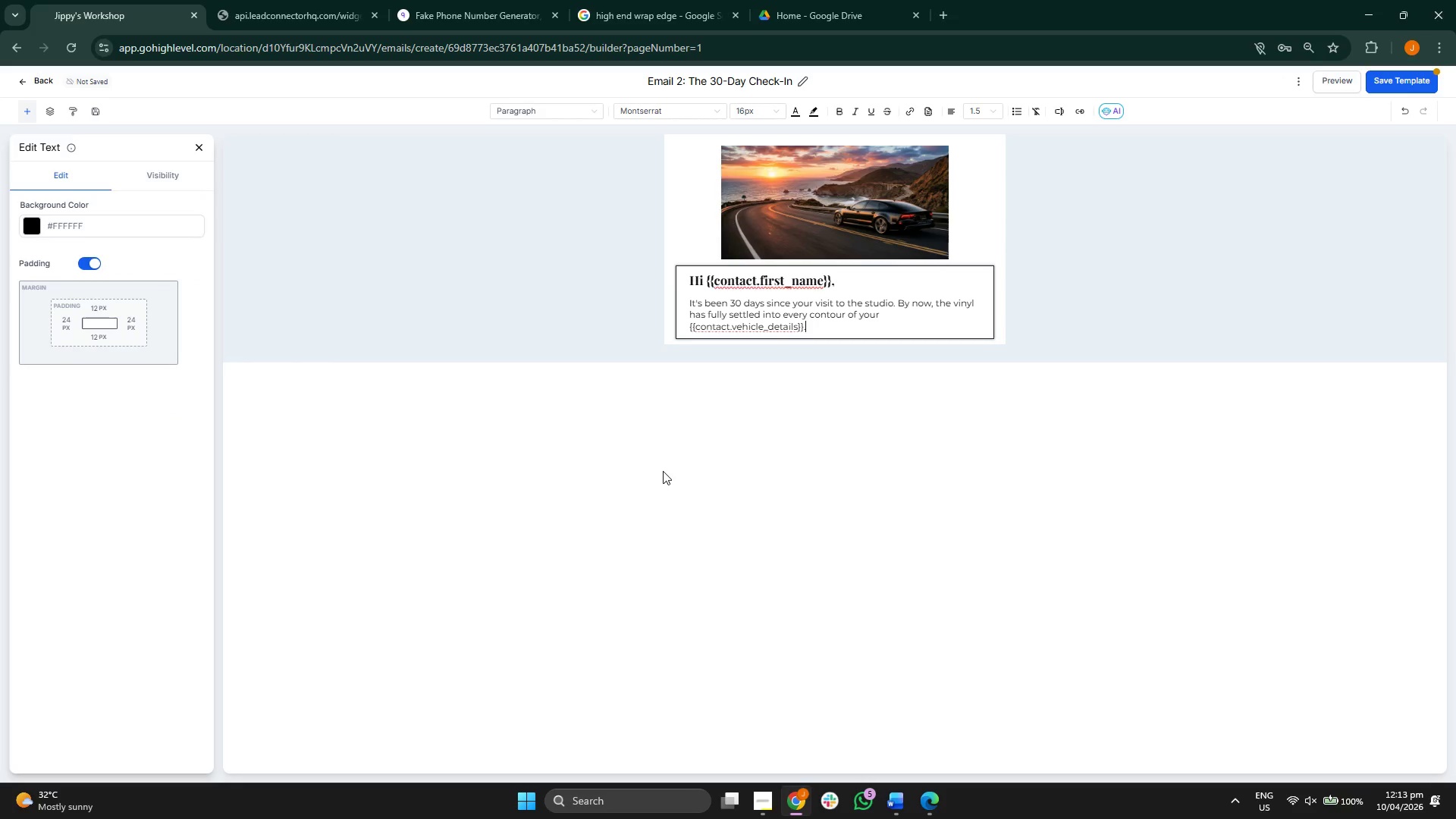 
key(Enter)
 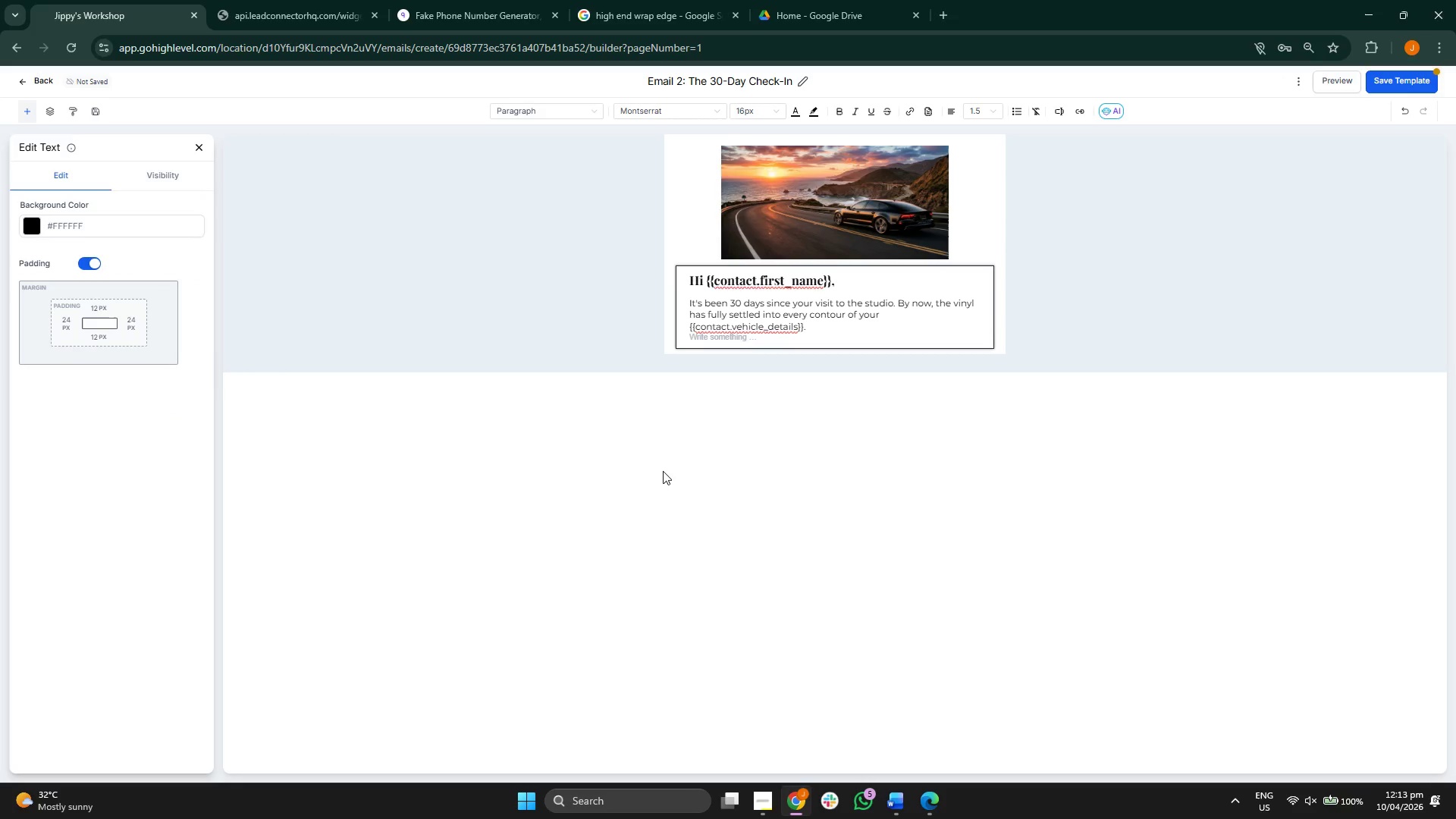 
key(Enter)
 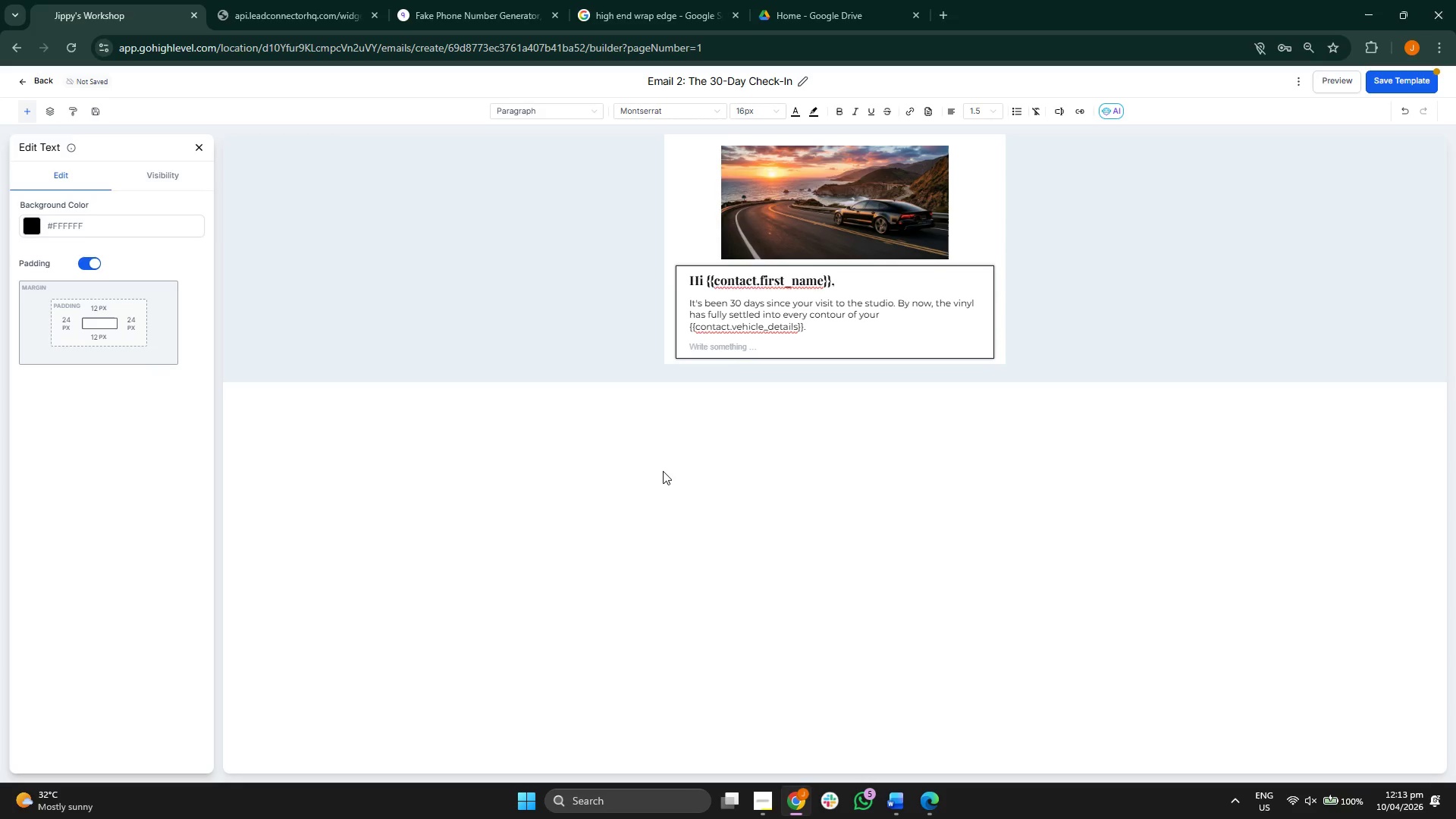 
wait(6.62)
 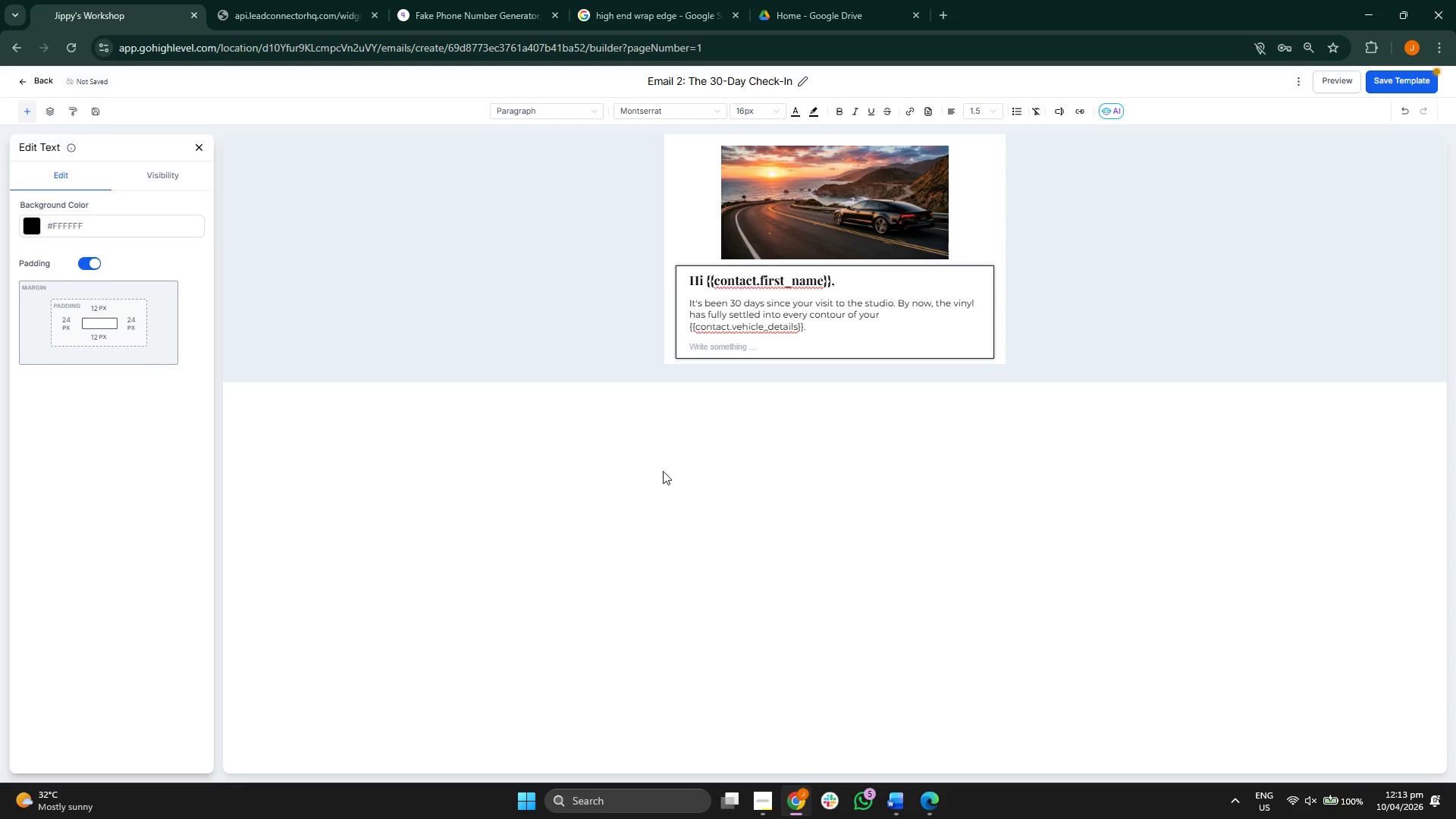 
left_click([1414, 83])
 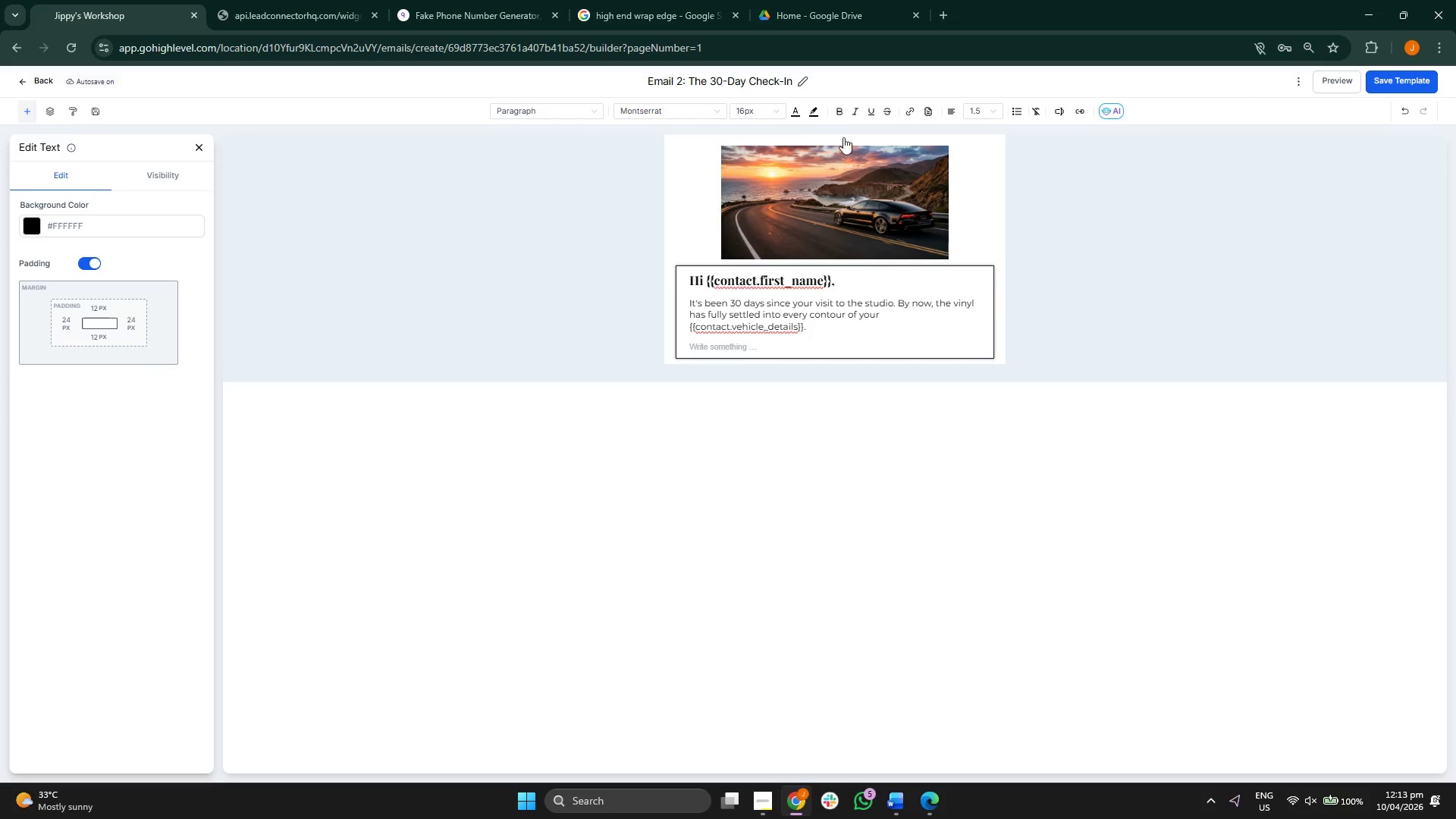 
left_click([1351, 74])
 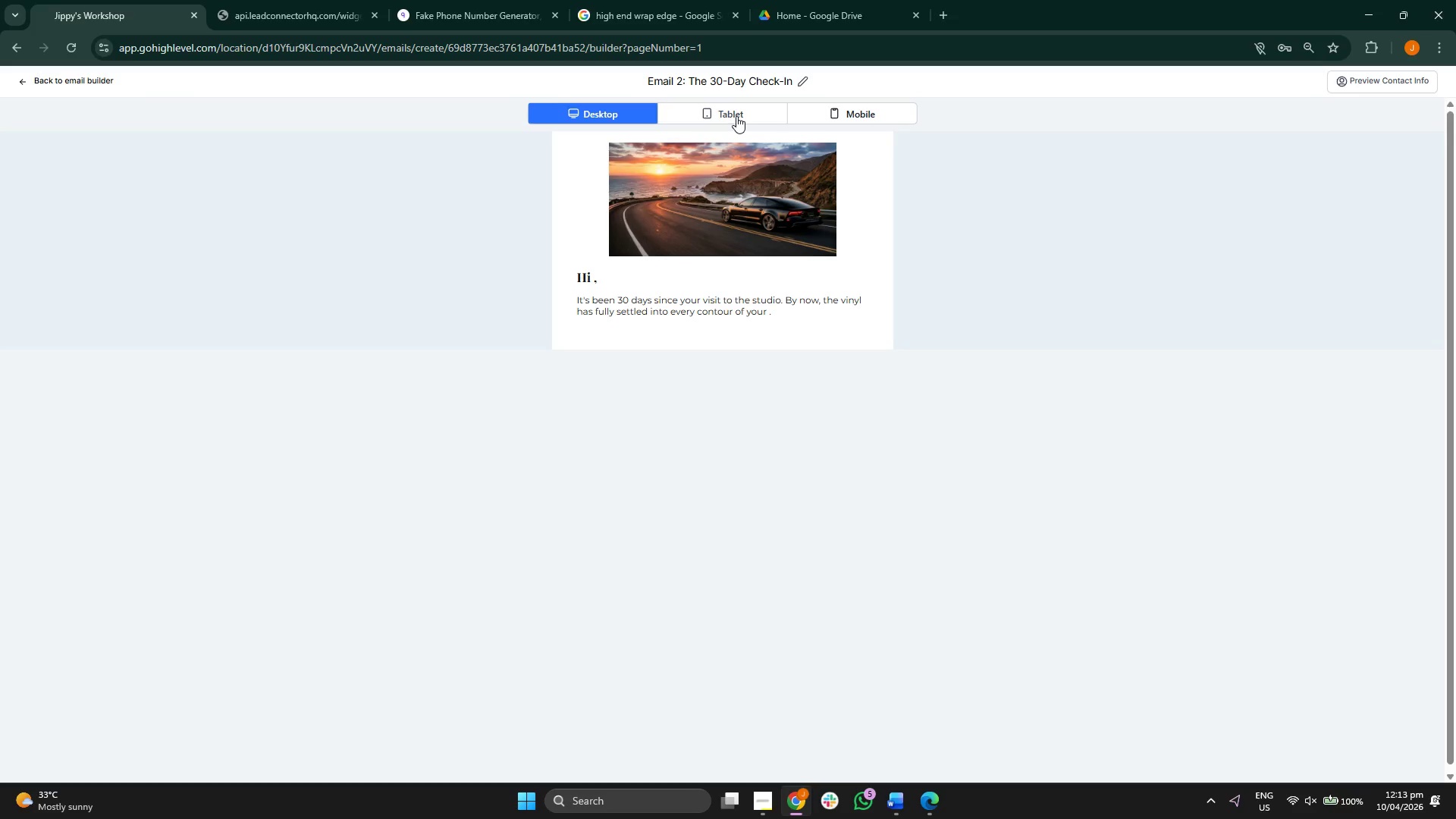 
left_click([736, 116])
 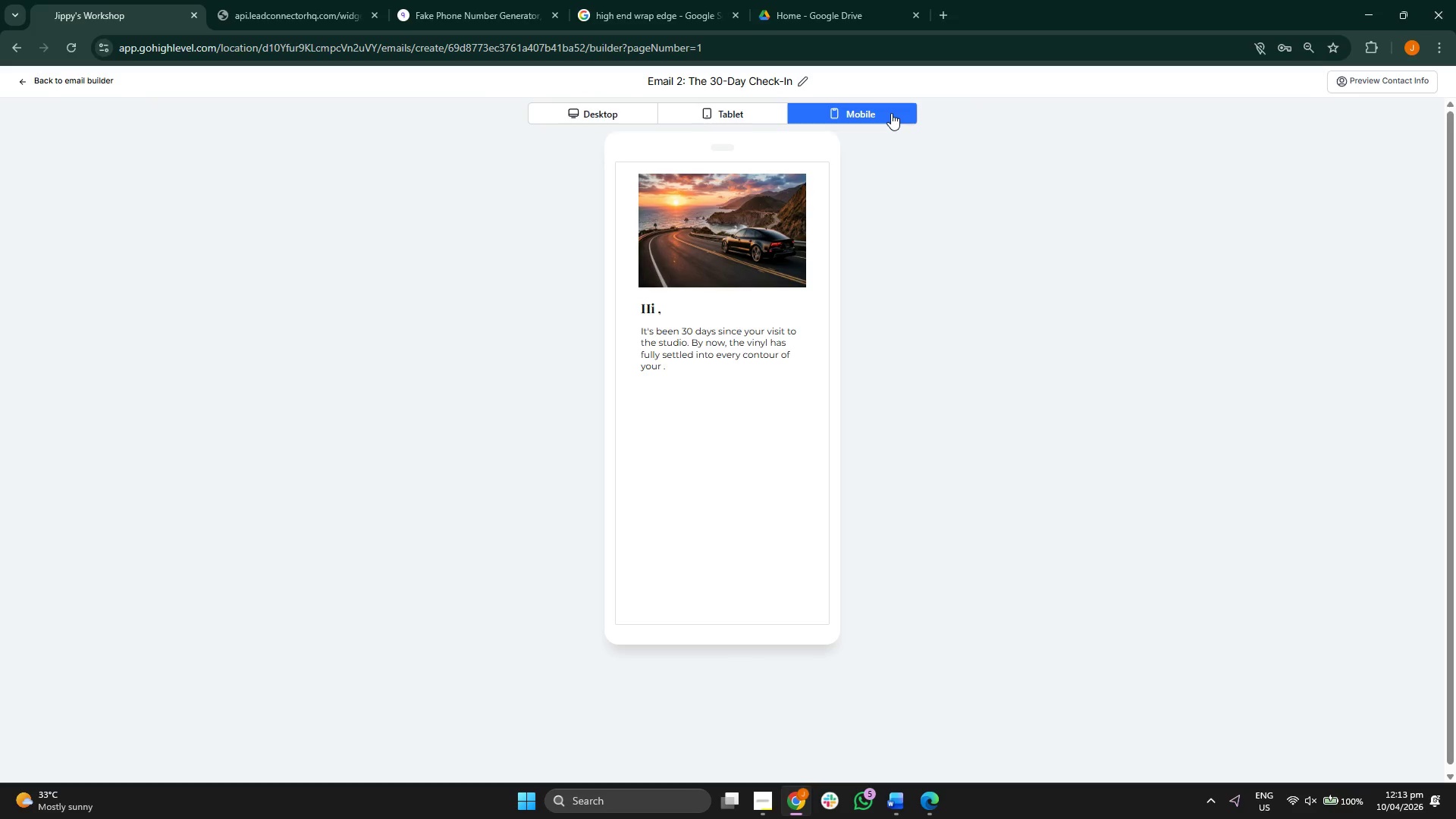 
scroll: coordinate [1075, 331], scroll_direction: down, amount: 3.0
 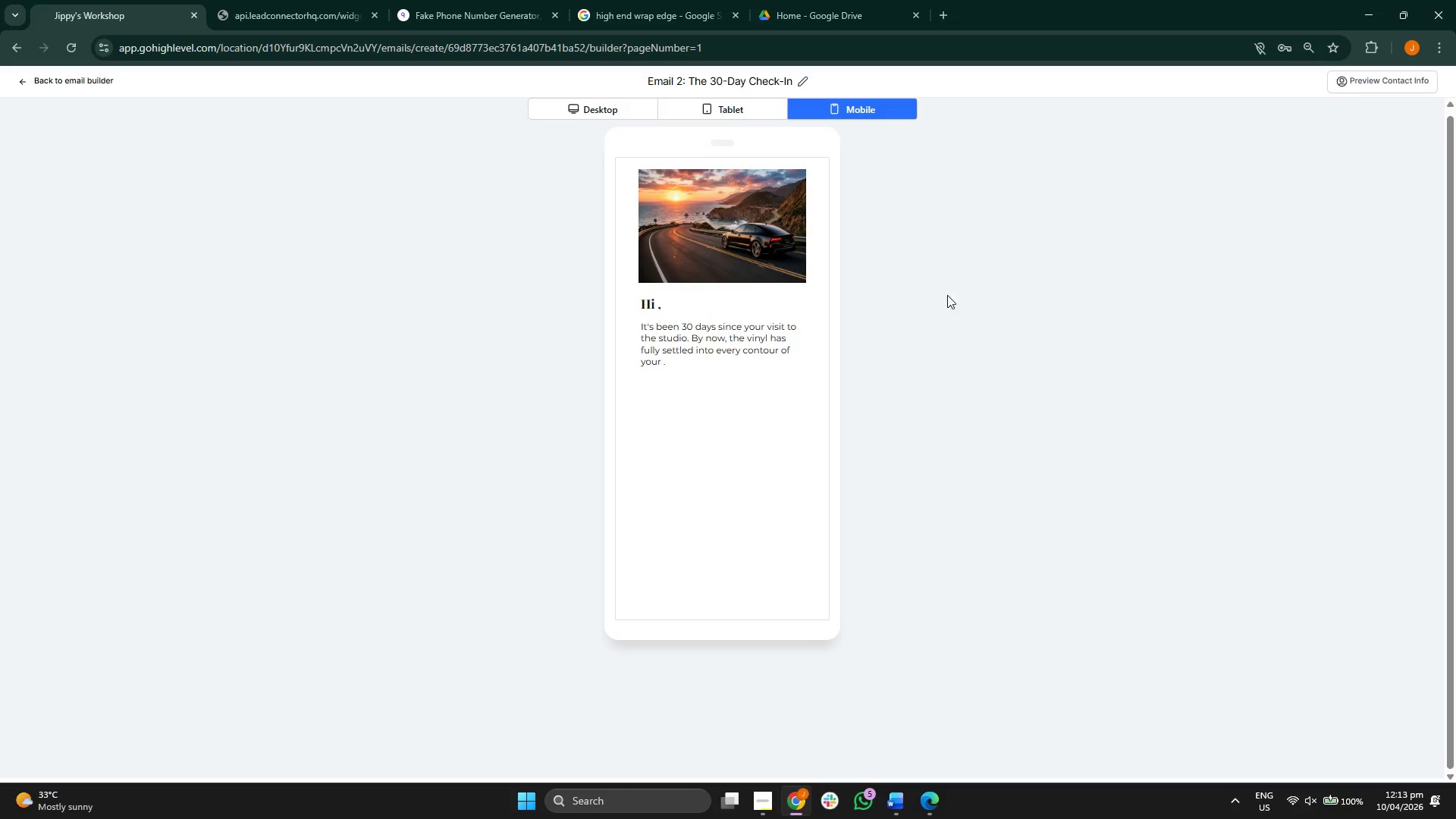 
left_click([731, 105])
 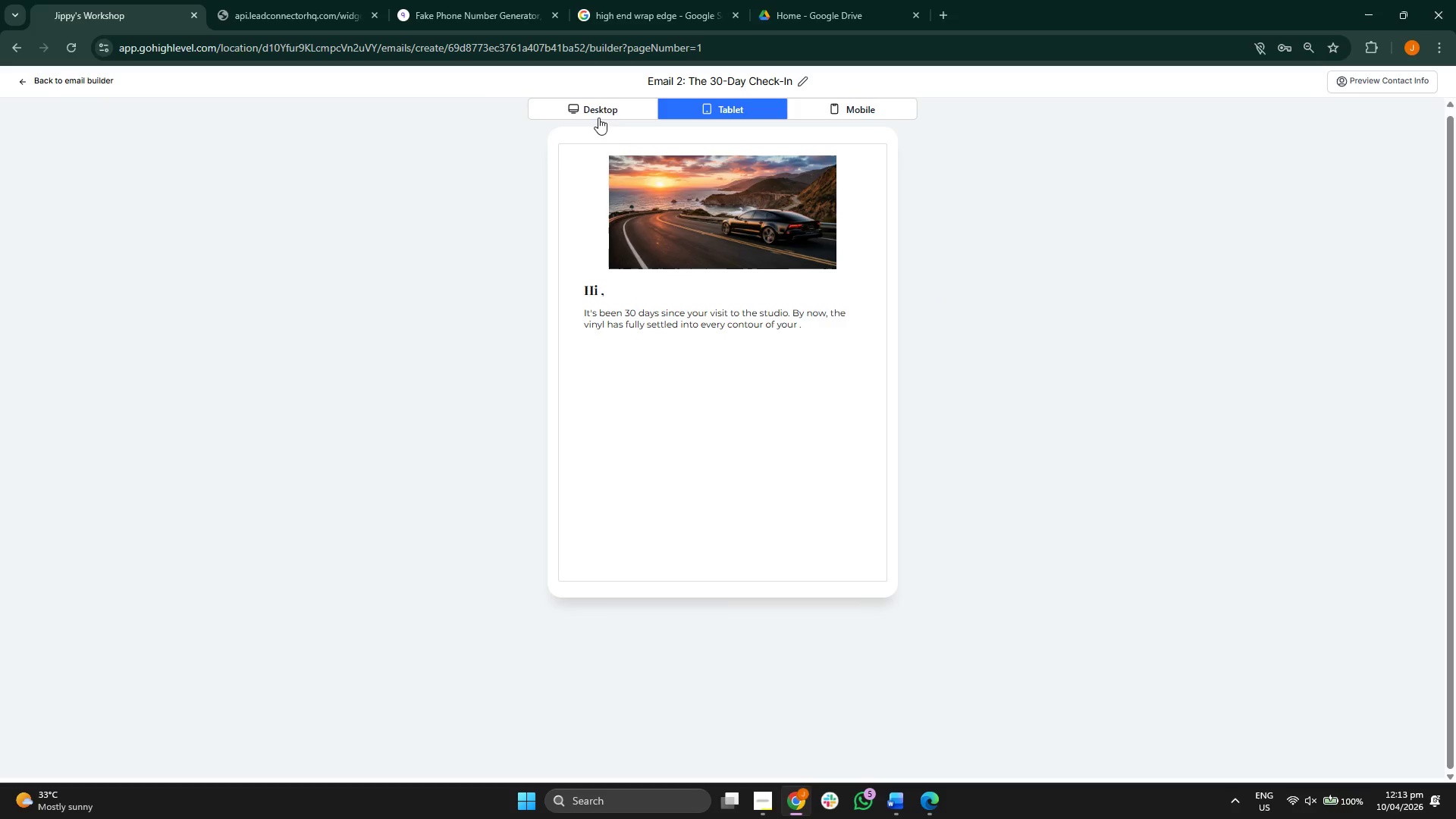 
left_click([573, 115])
 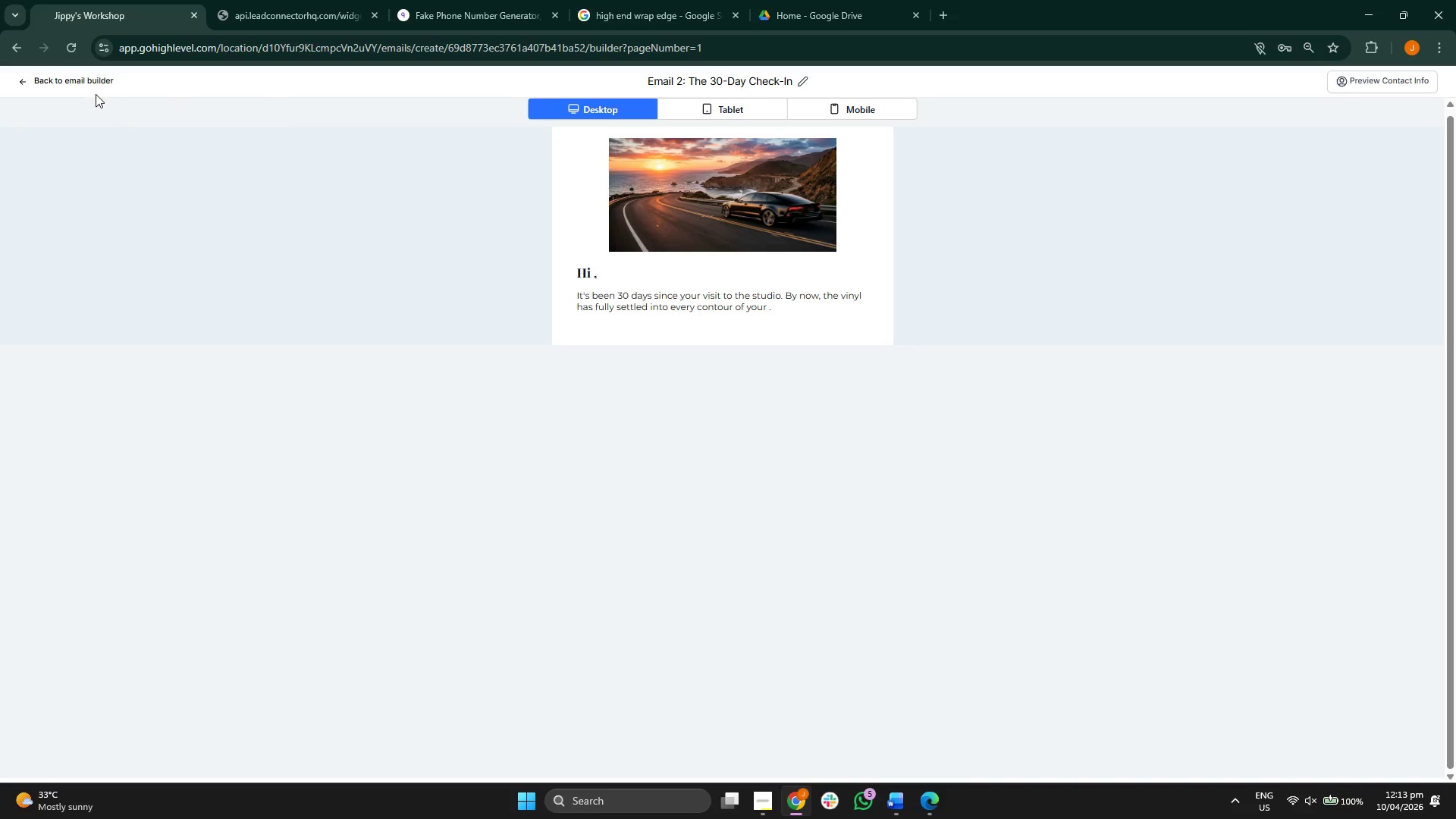 
left_click([96, 80])
 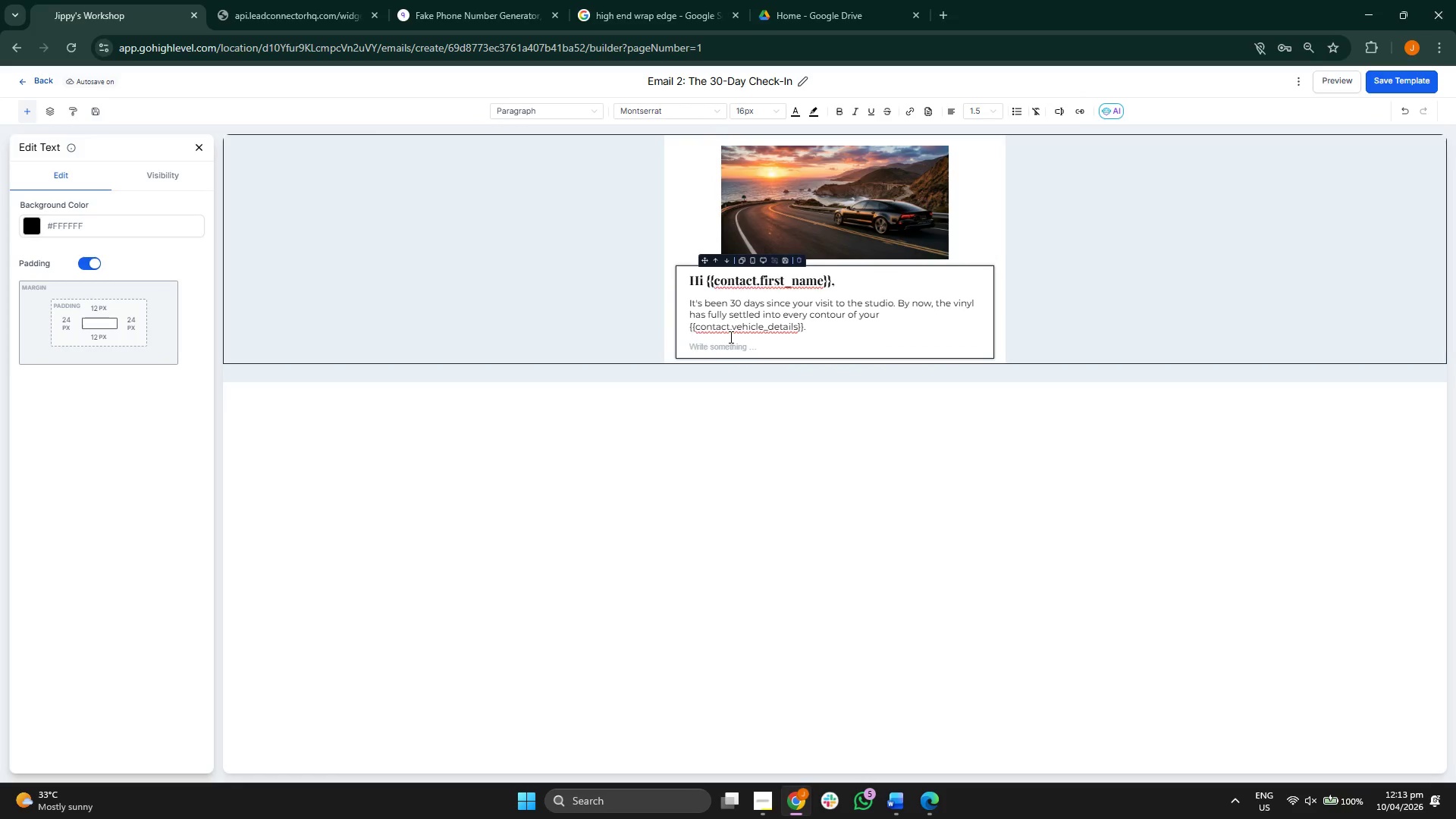 
left_click([730, 341])
 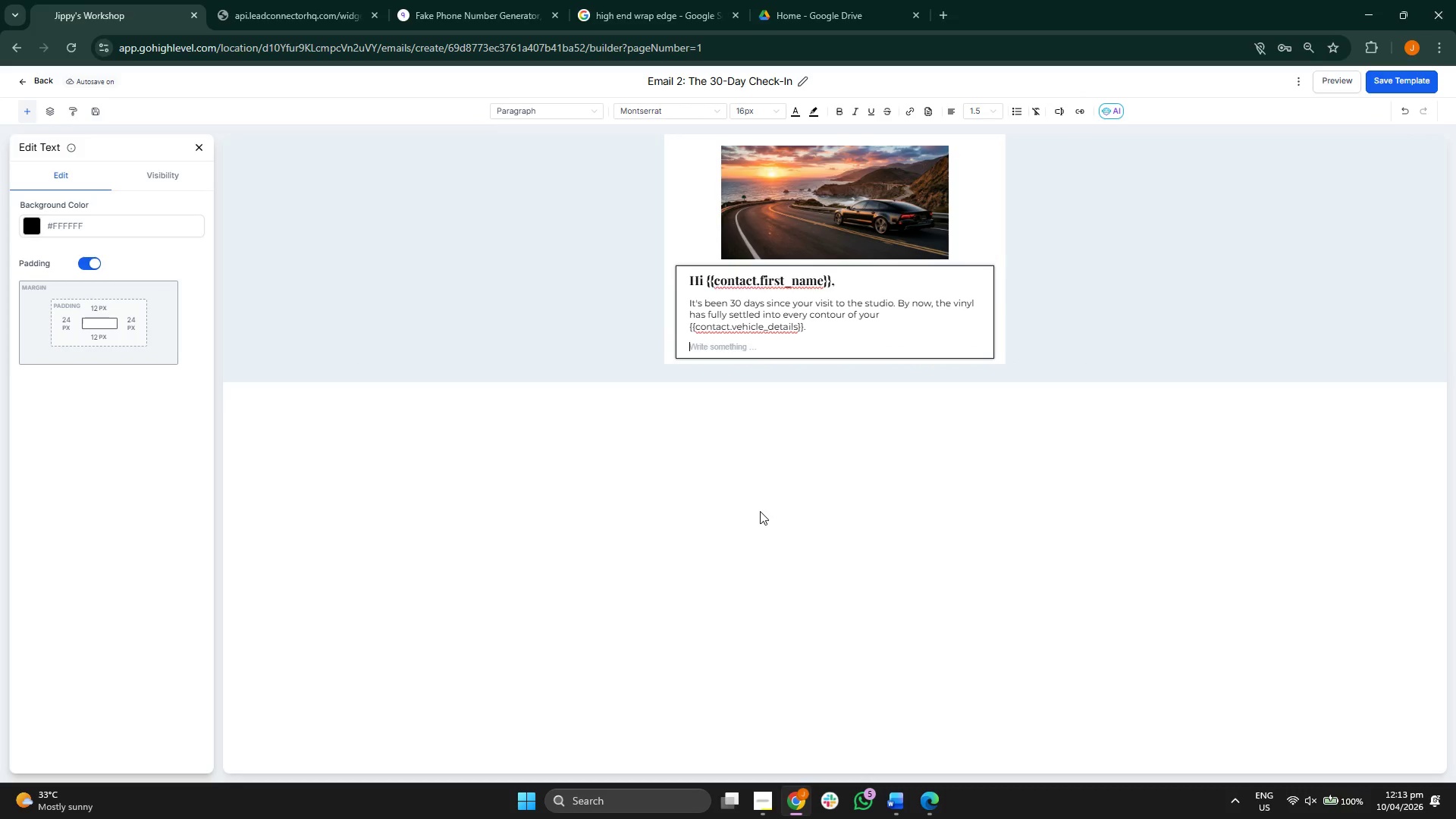 
hold_key(key=ControlLeft, duration=0.31)
 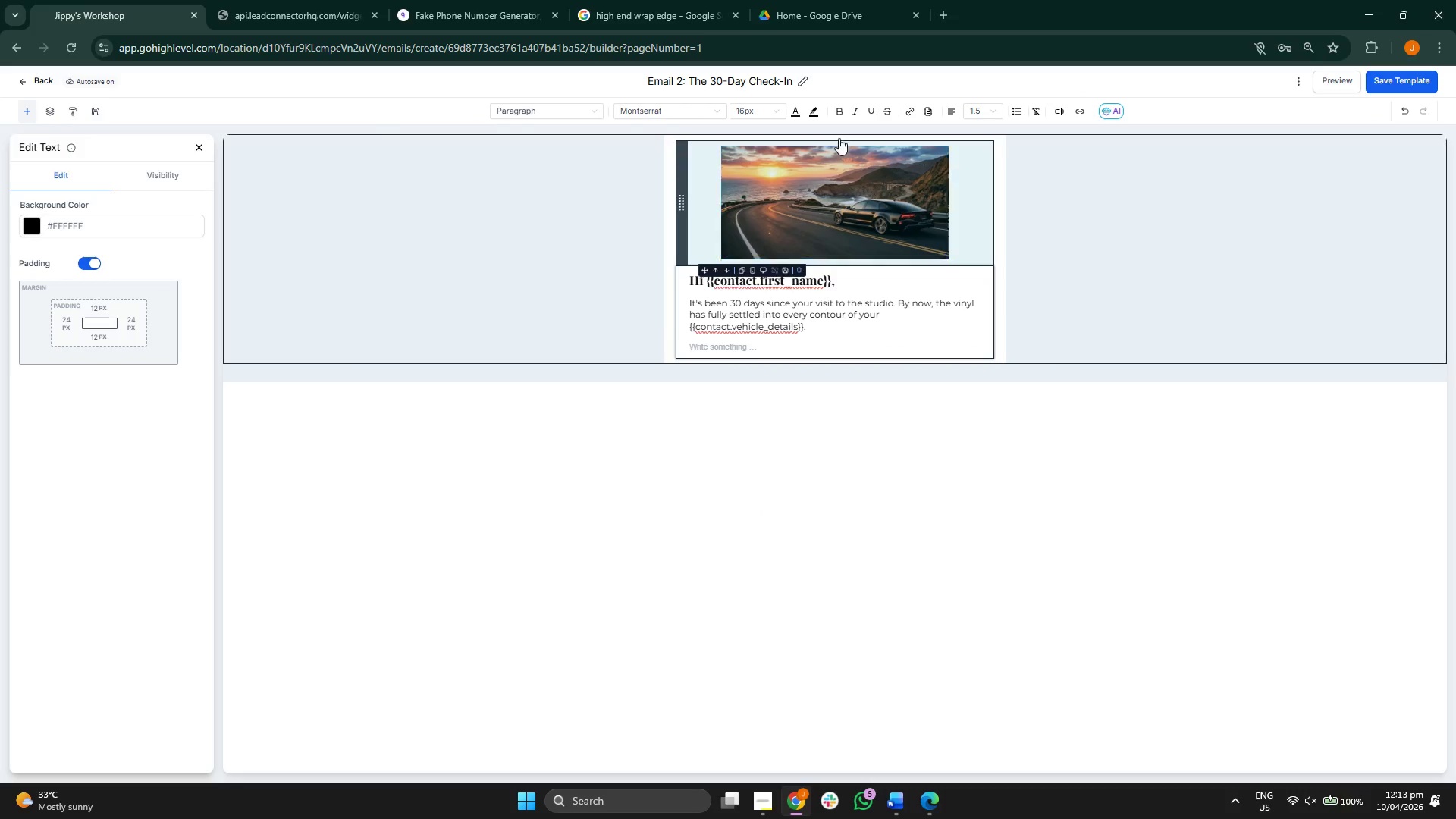 
left_click([836, 111])
 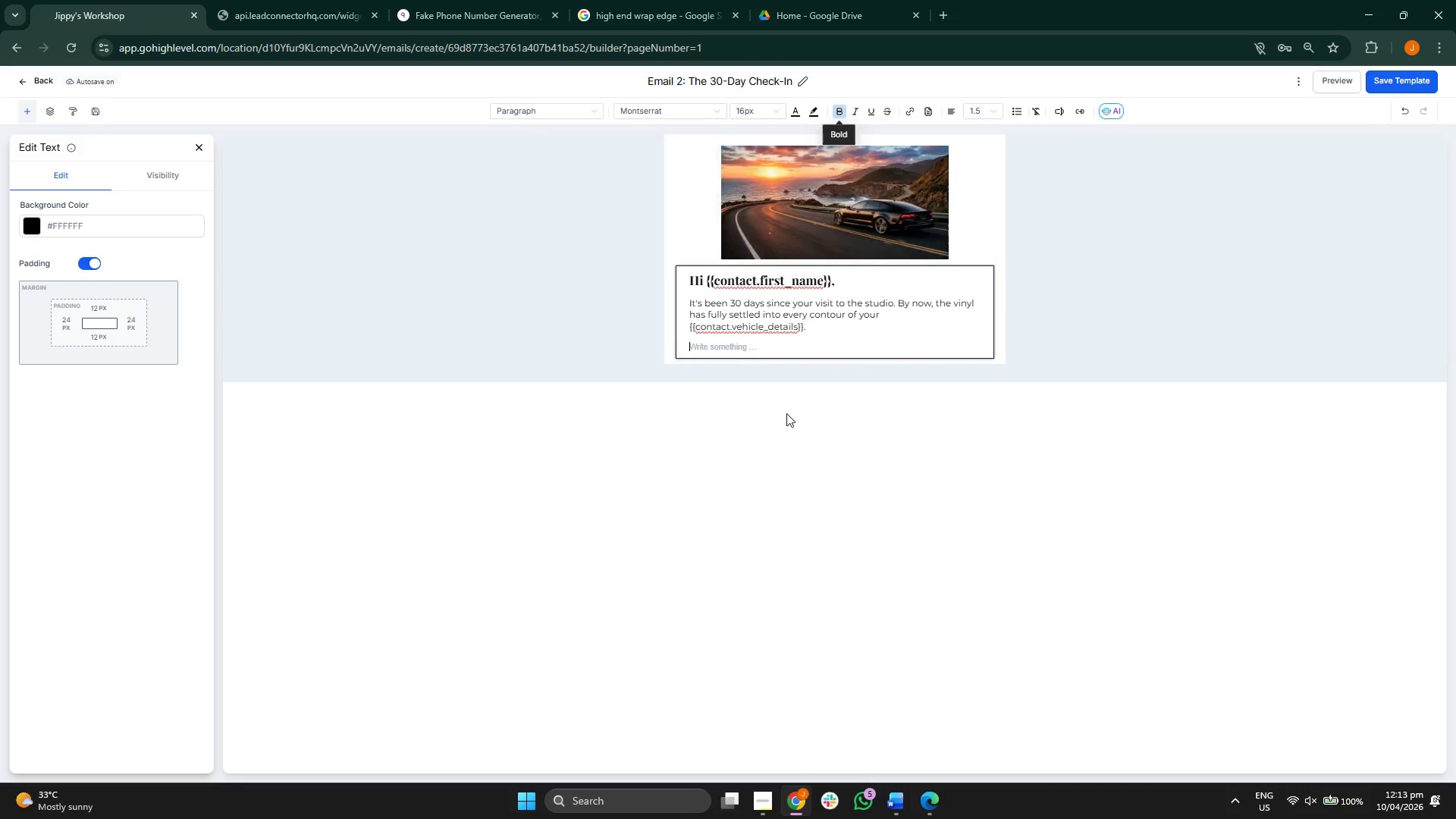 
type(Quick Ma)
 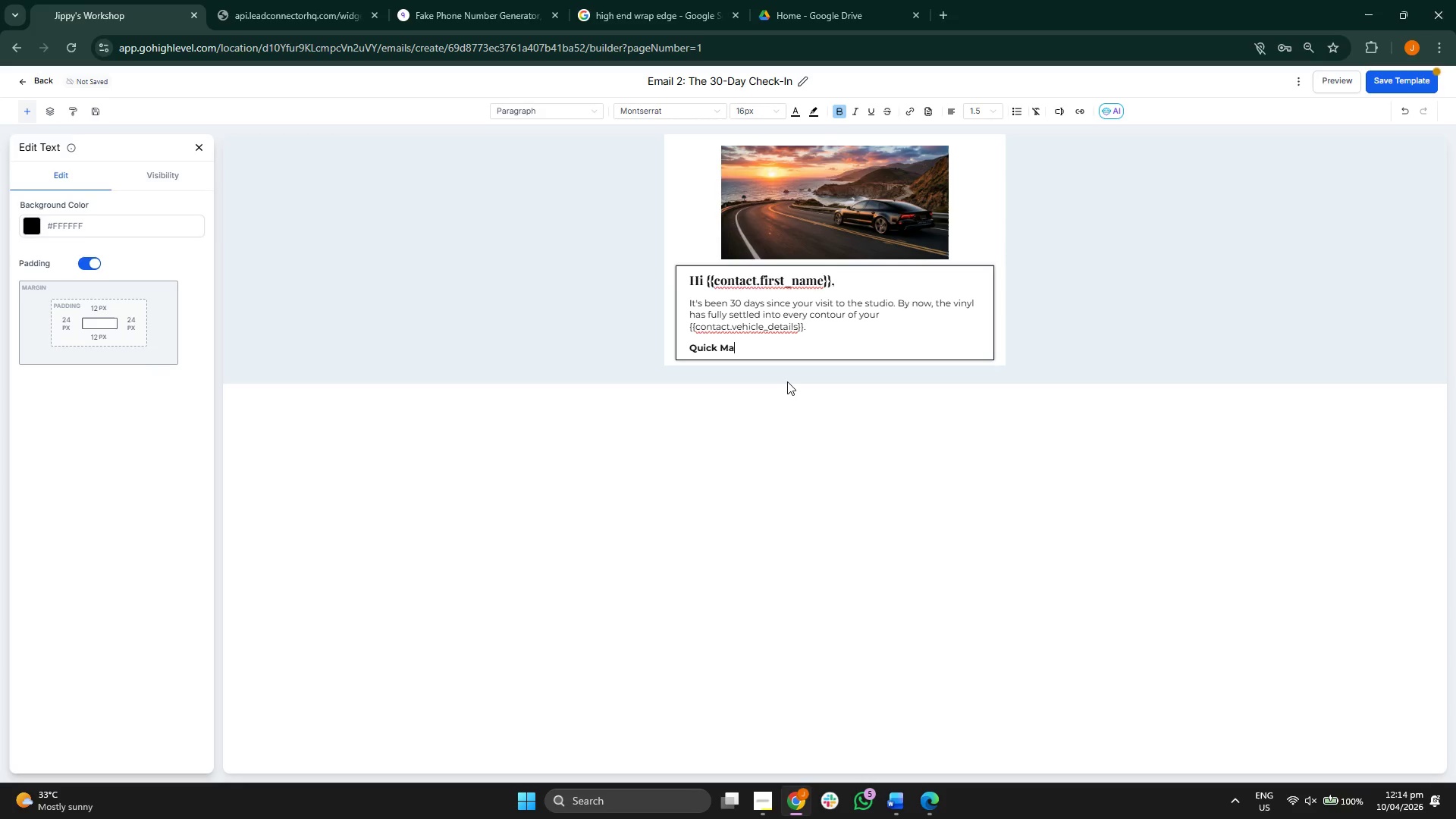 
type(inte)
 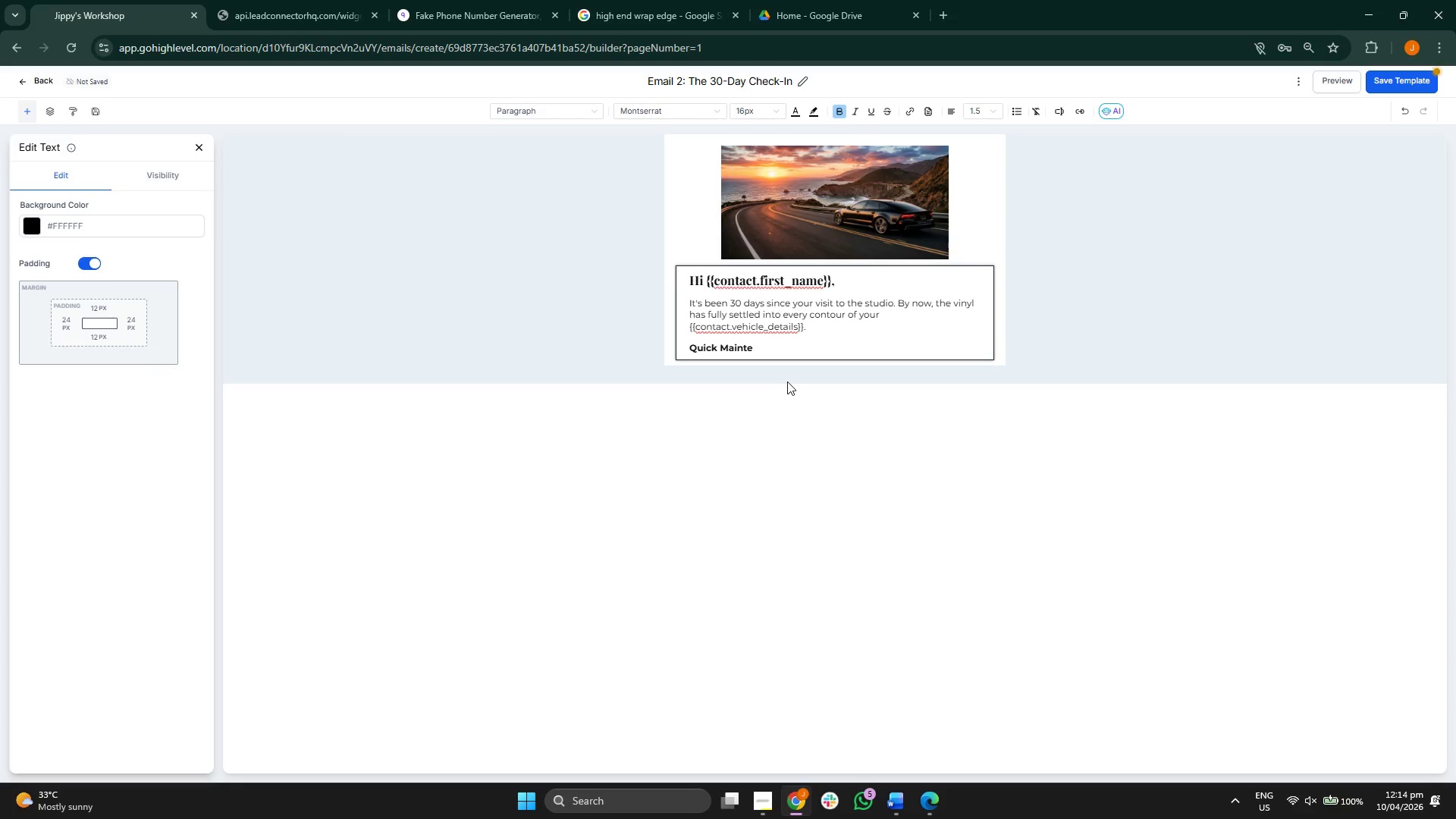 
type(nance TI)
key(Backspace)
type(ip: )
 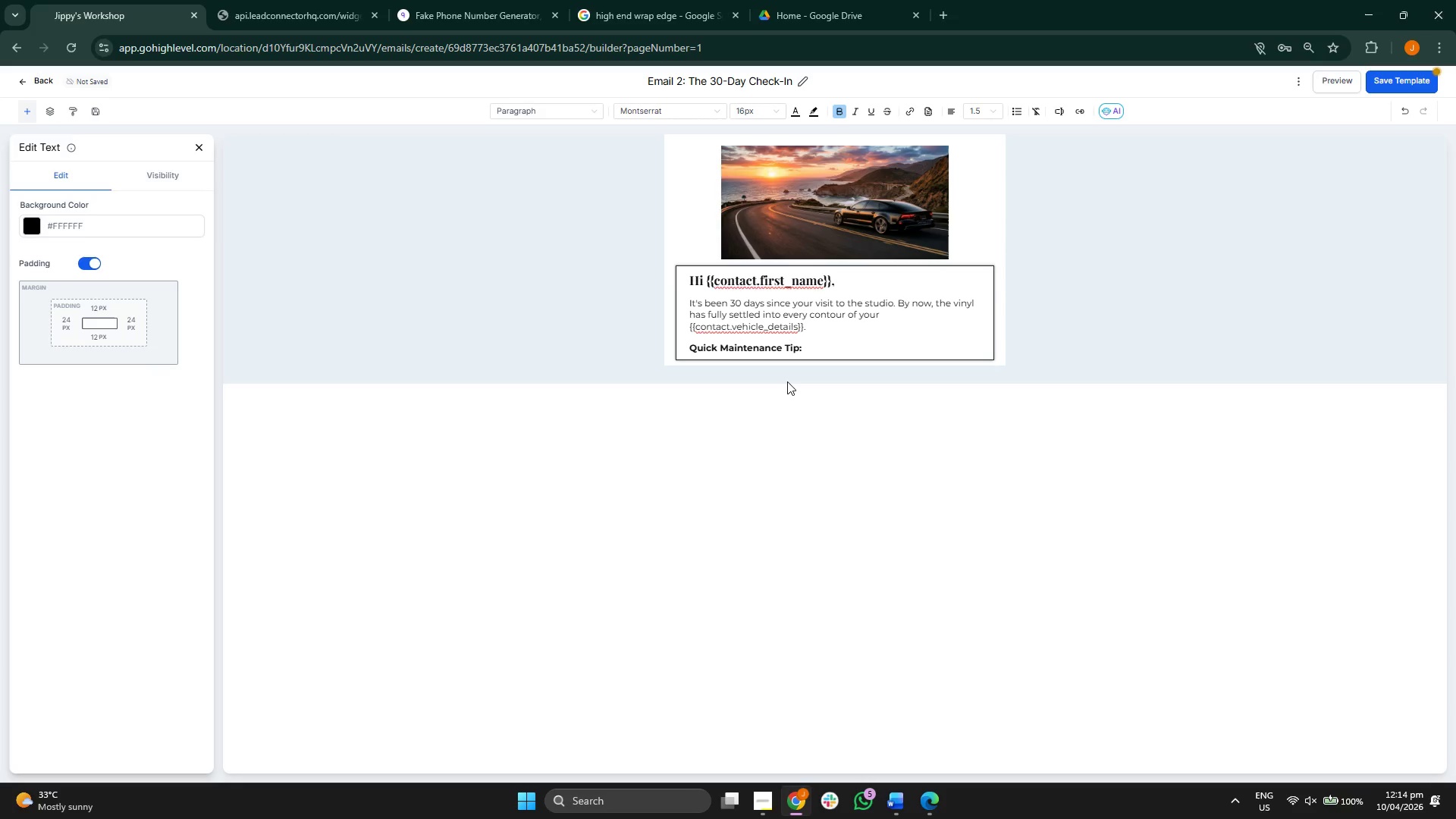 
key(Control+B)
 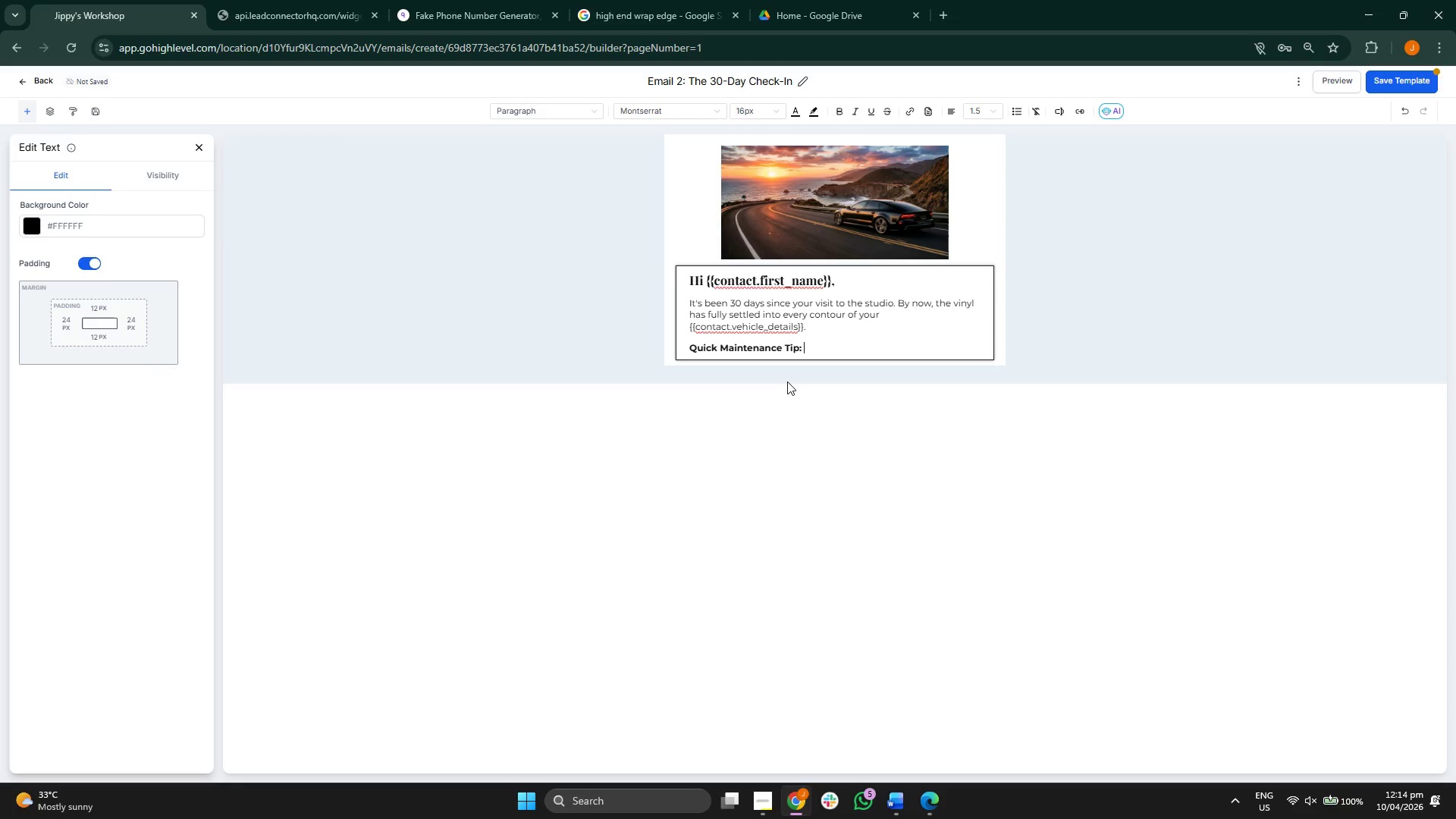 
type(> Now)
 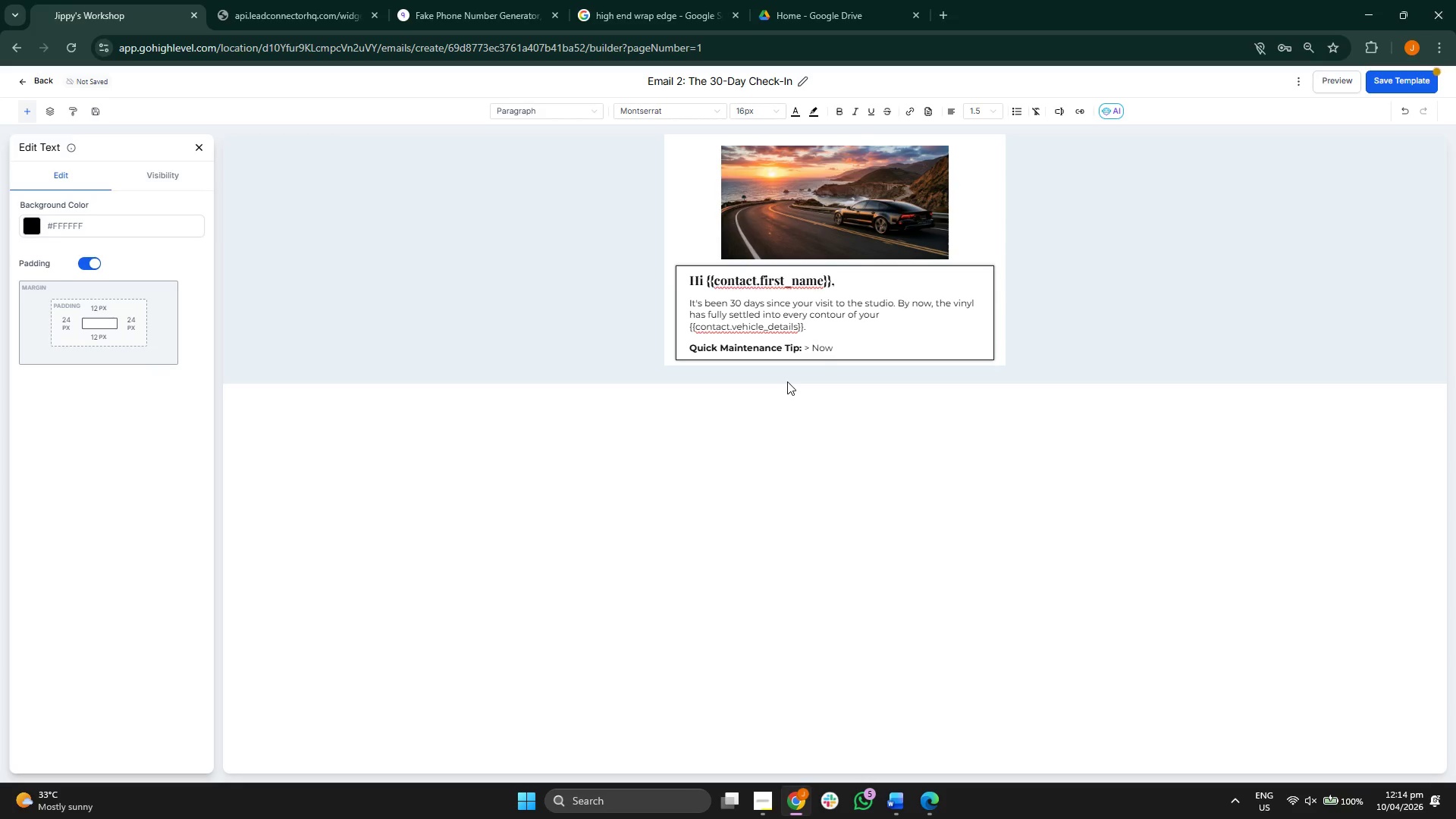 
type( is the)
 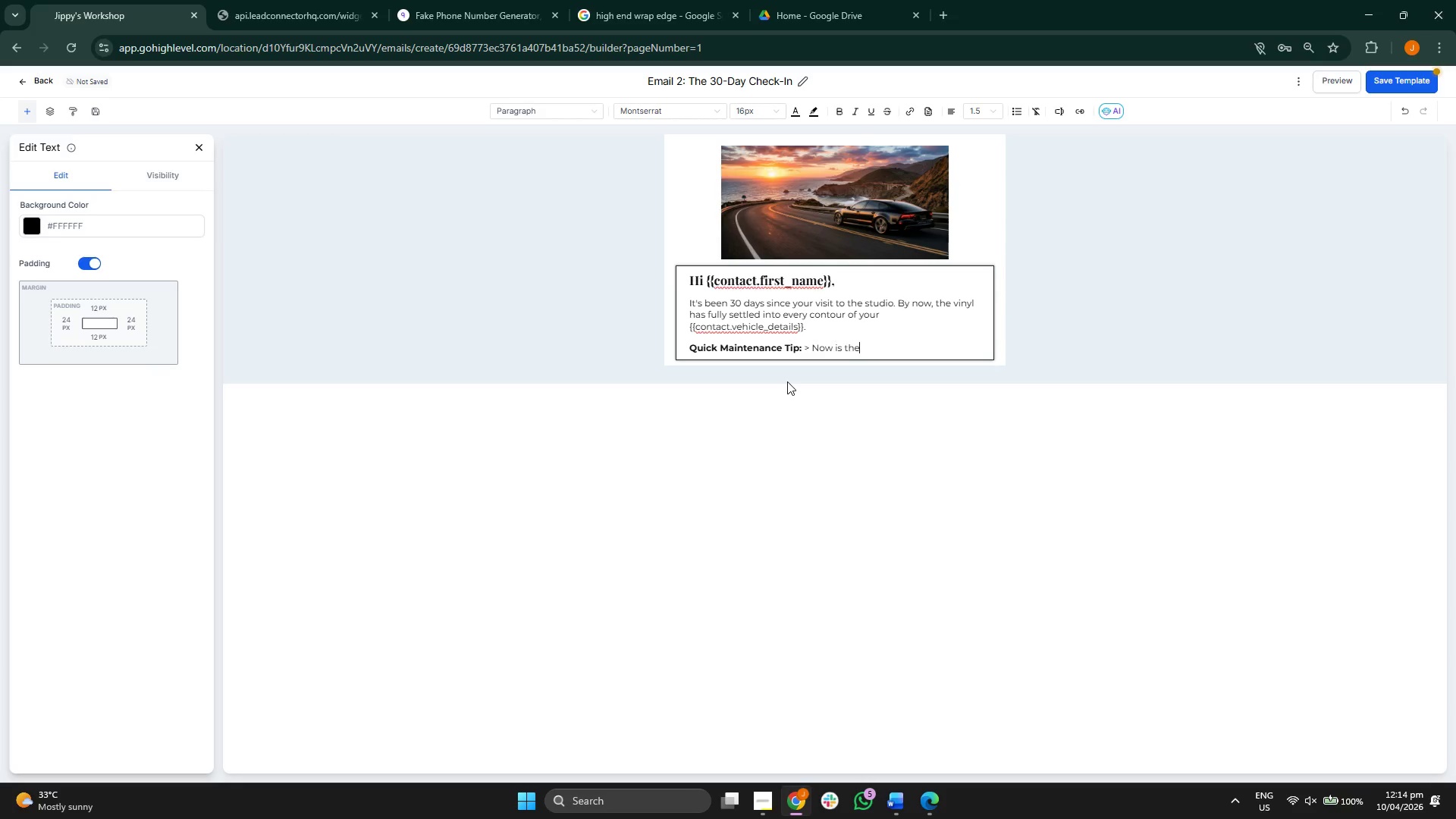 
type( perfect )
key(Backspace)
type( time)
 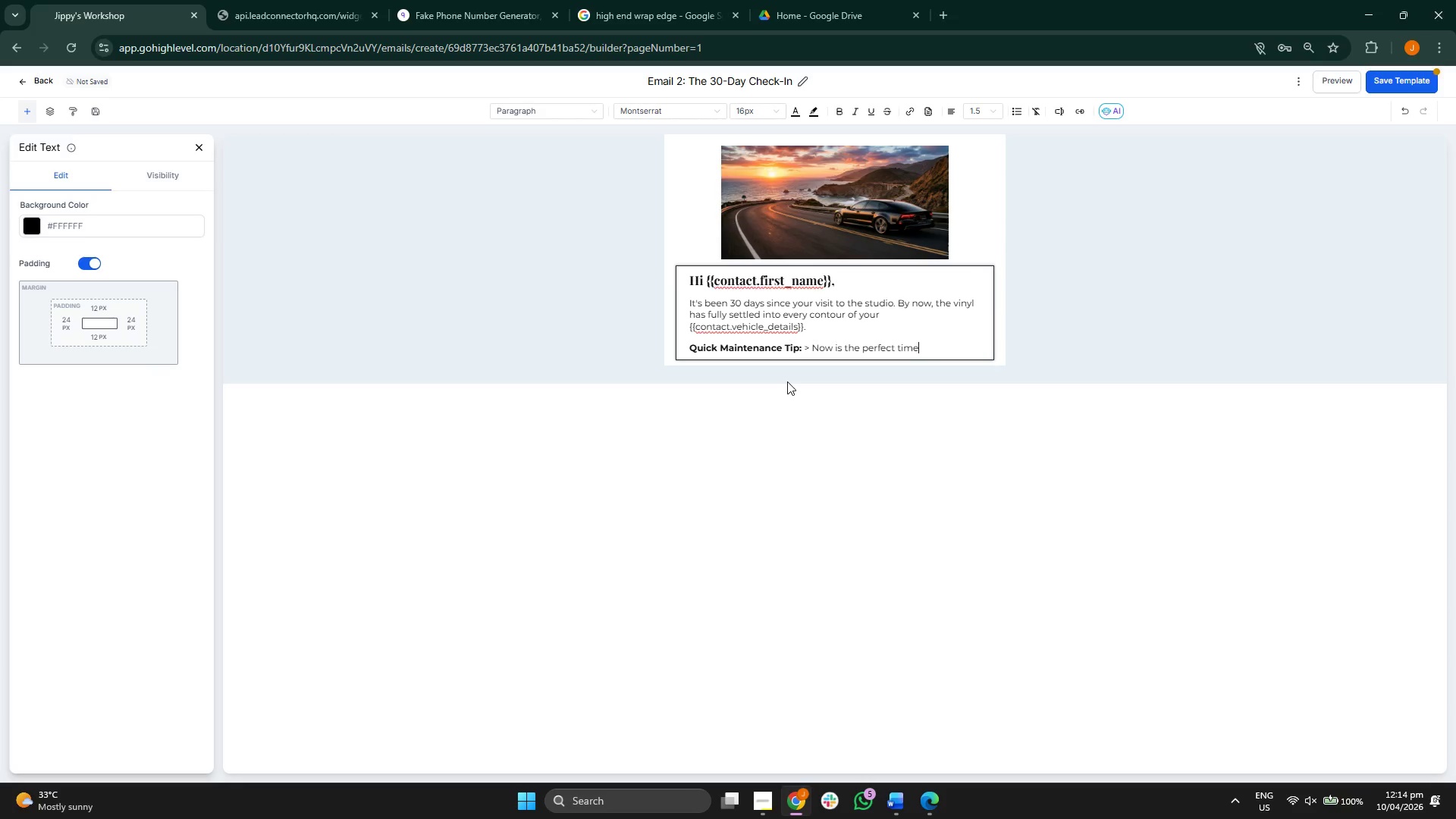 
type( for a thorgo)
key(Backspace)
key(Backspace)
type(ough hand wash. Reminder )
key(Backspace)
type(: )
 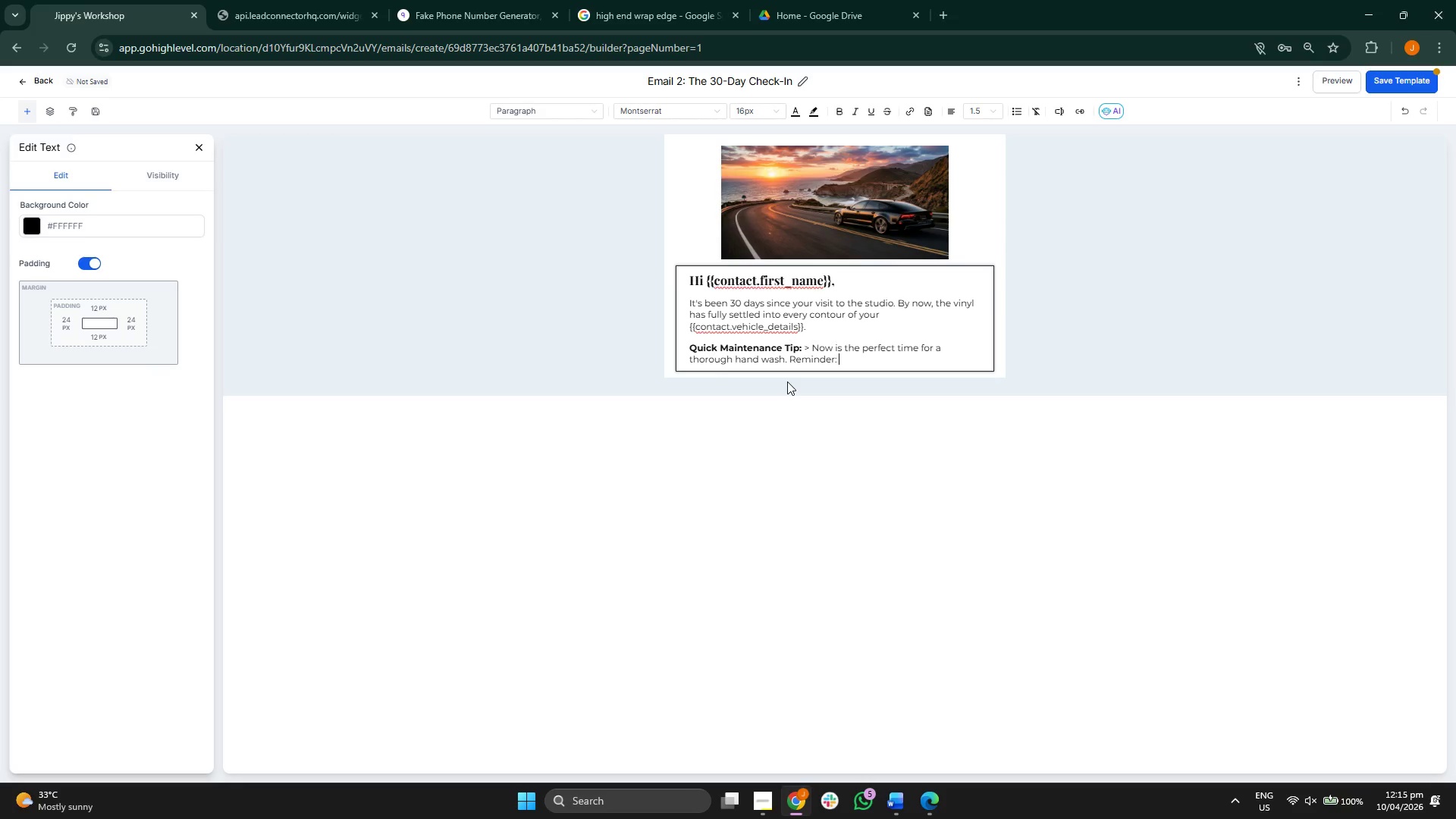 
key(Control+B)
 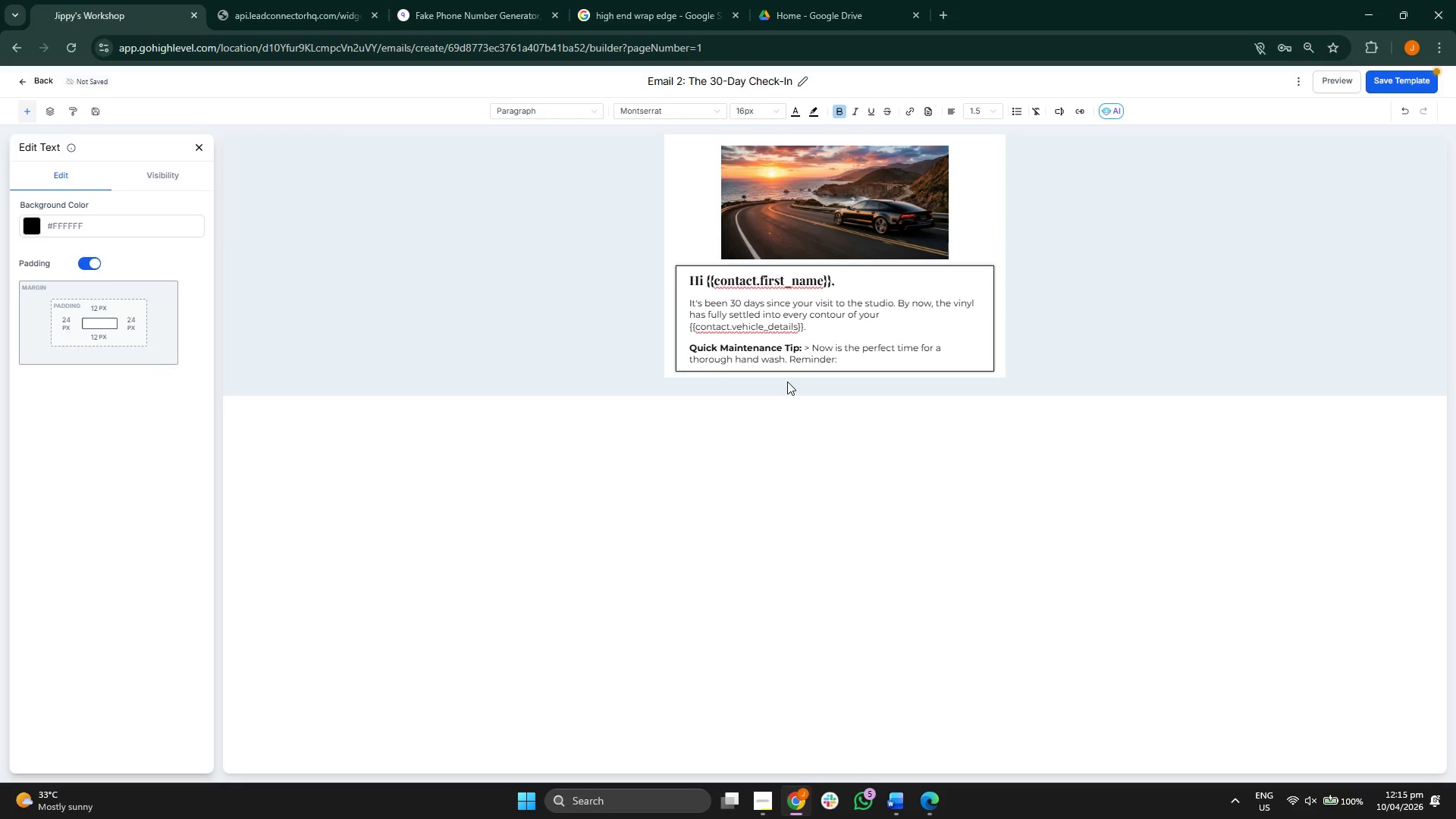 
type(Never )
 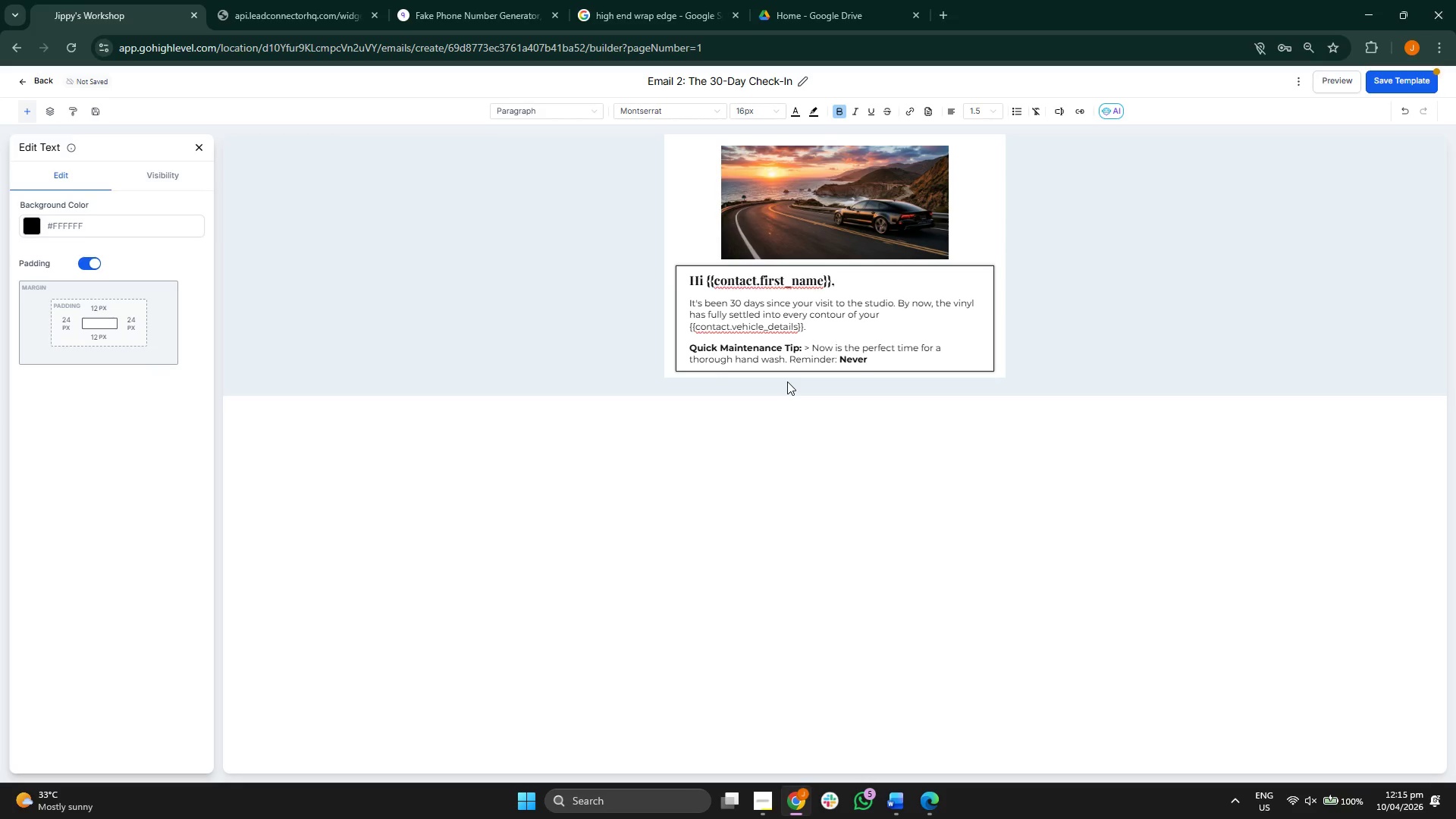 
key(Control+B)
 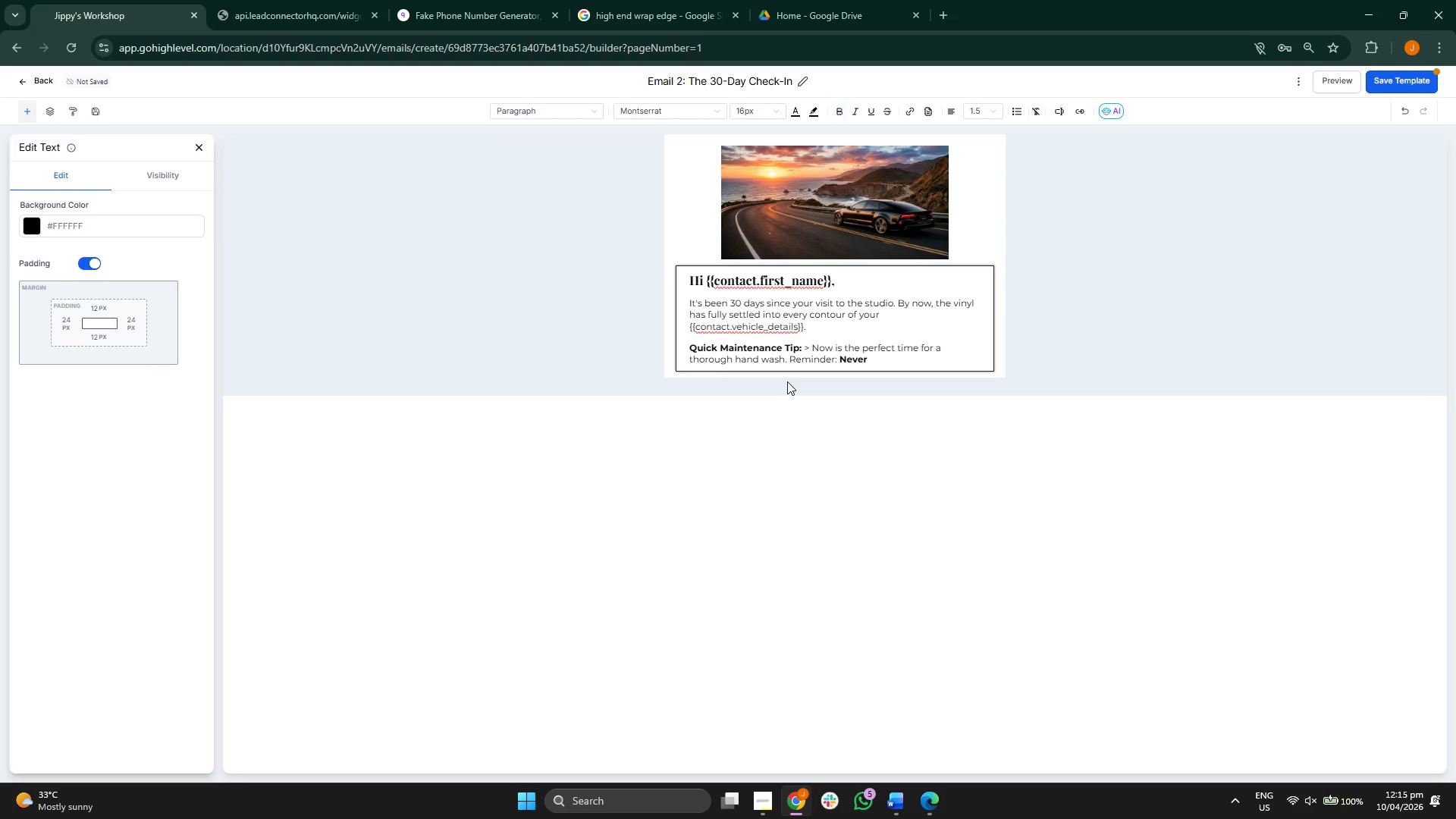 
type(use )
key(Backspace)
type( an aumated b)
key(Backspace)
key(Backspace)
key(Backspace)
key(Backspace)
key(Backspace)
key(Backspace)
key(Backspace)
key(Backspace)
type(utomated brush wash, as iot )
key(Backspace)
key(Backspace)
key(Backspace)
type( )
key(Backspace)
type(t will cause micro-scar)
key(Backspace)
key(Backspace)
type(ract)
key(Backspace)
key(Backspace)
type(tches on your new finish.)
 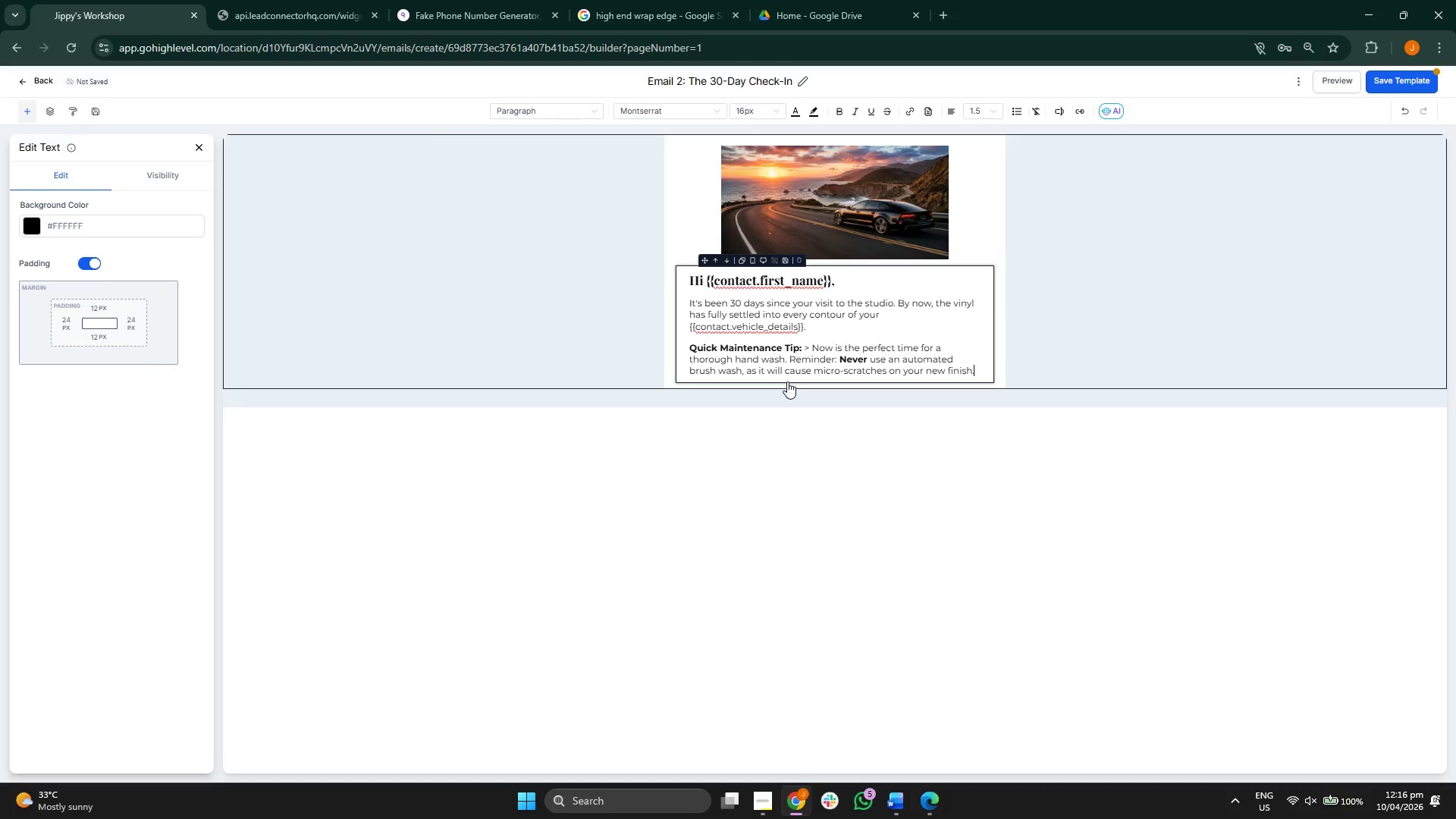 
key(Enter)
 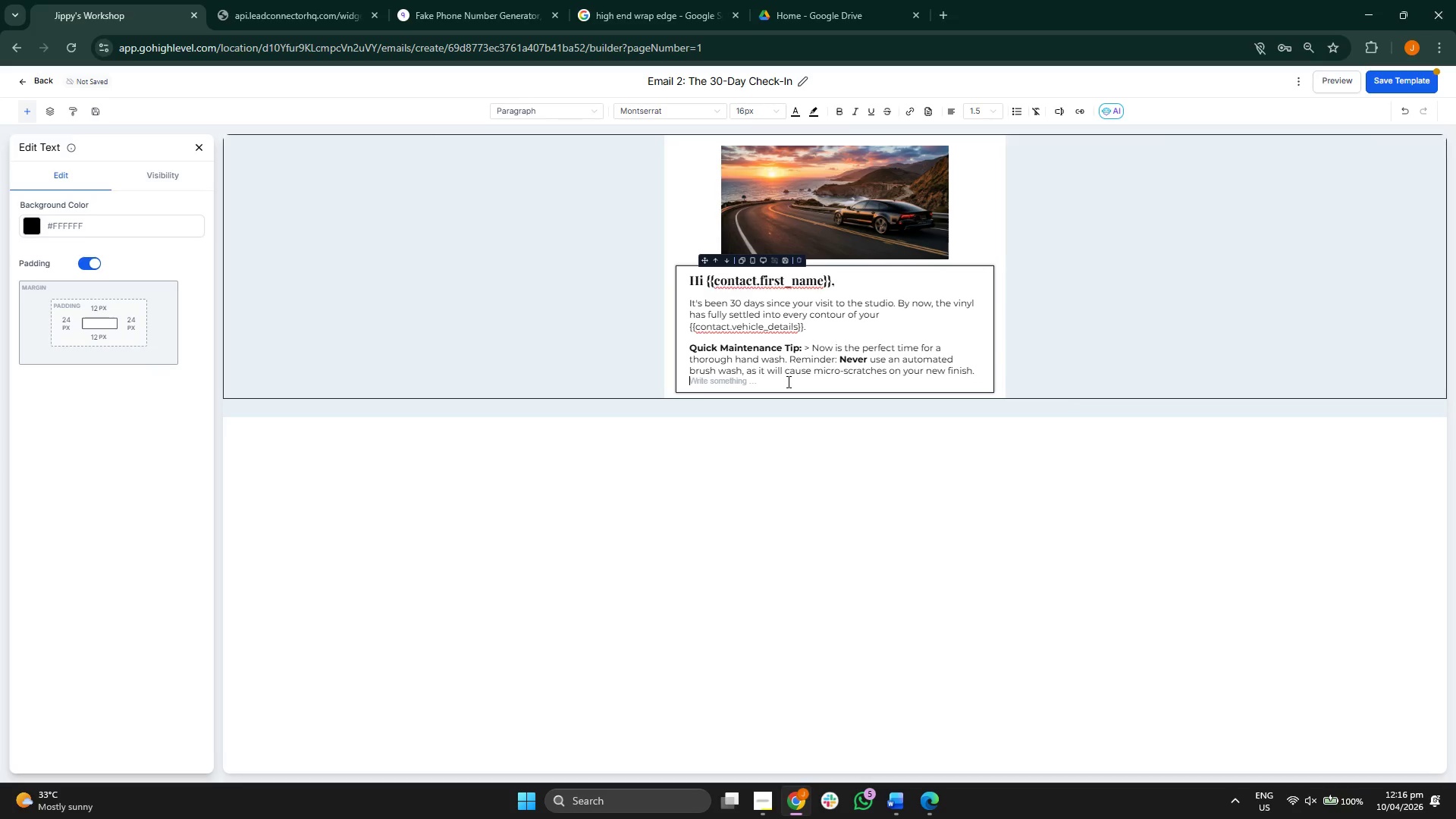 
key(Enter)
 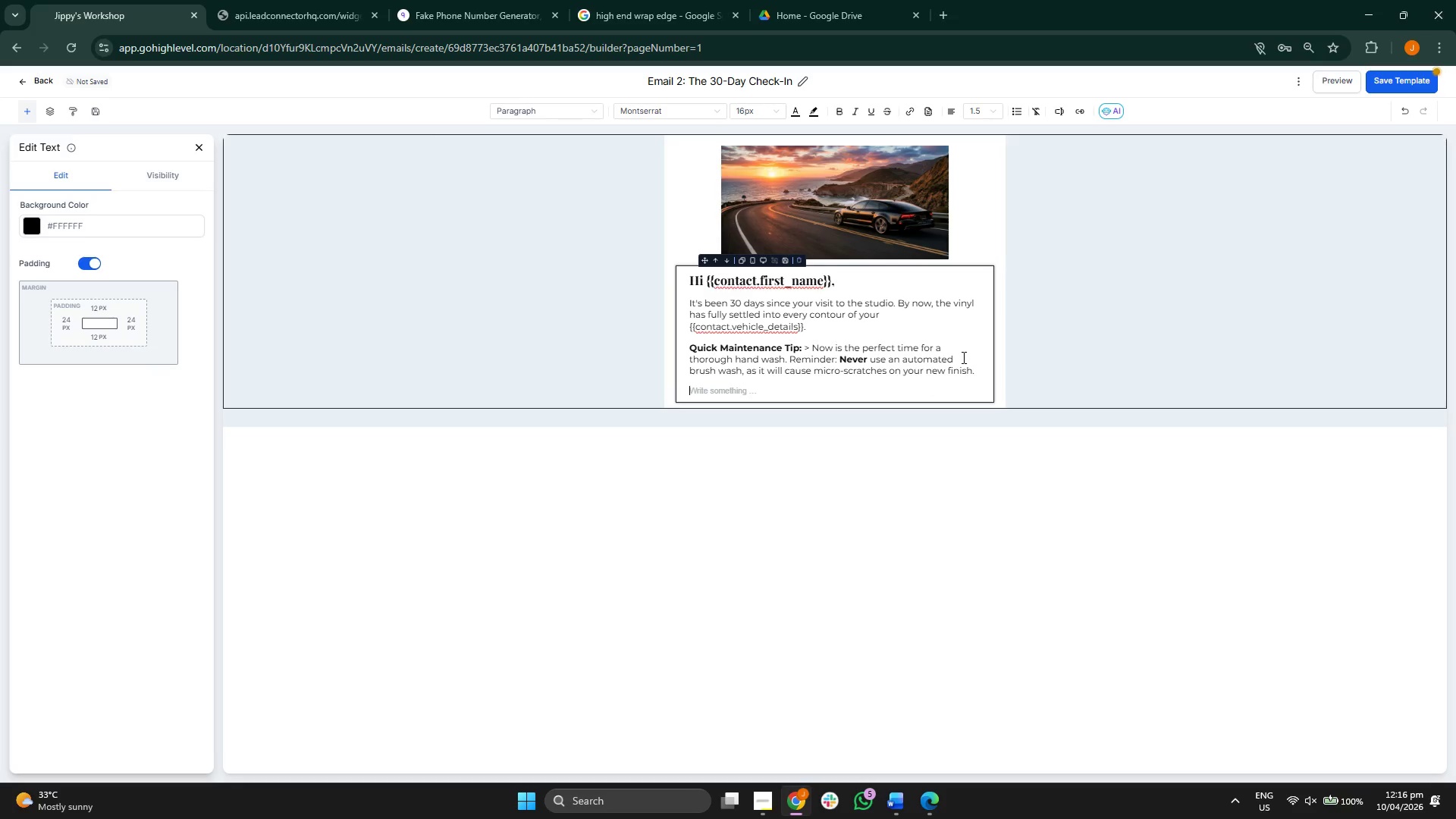 
left_click([971, 369])
 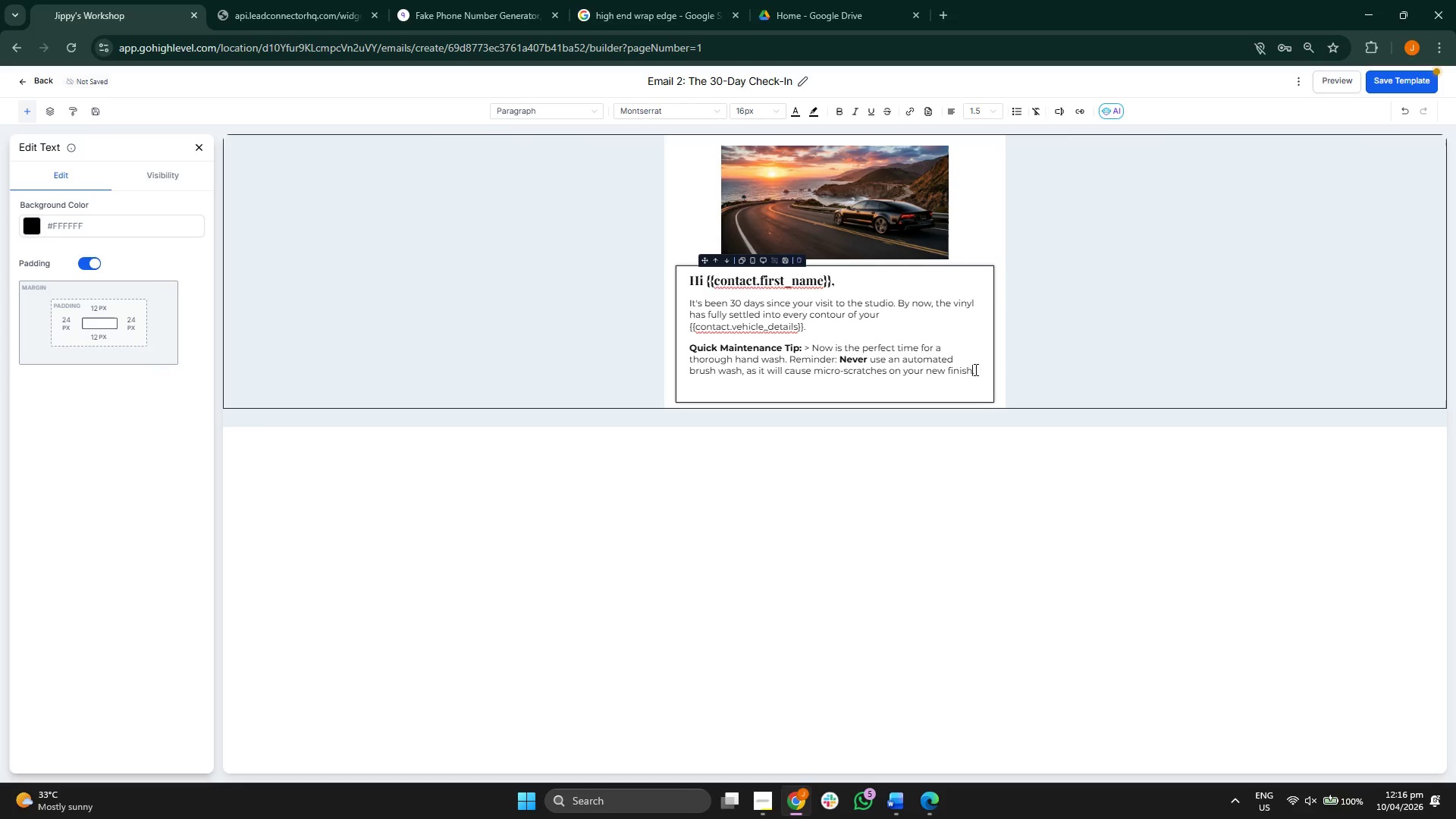 
left_click_drag(start_coordinate=[974, 369], to_coordinate=[689, 308])
 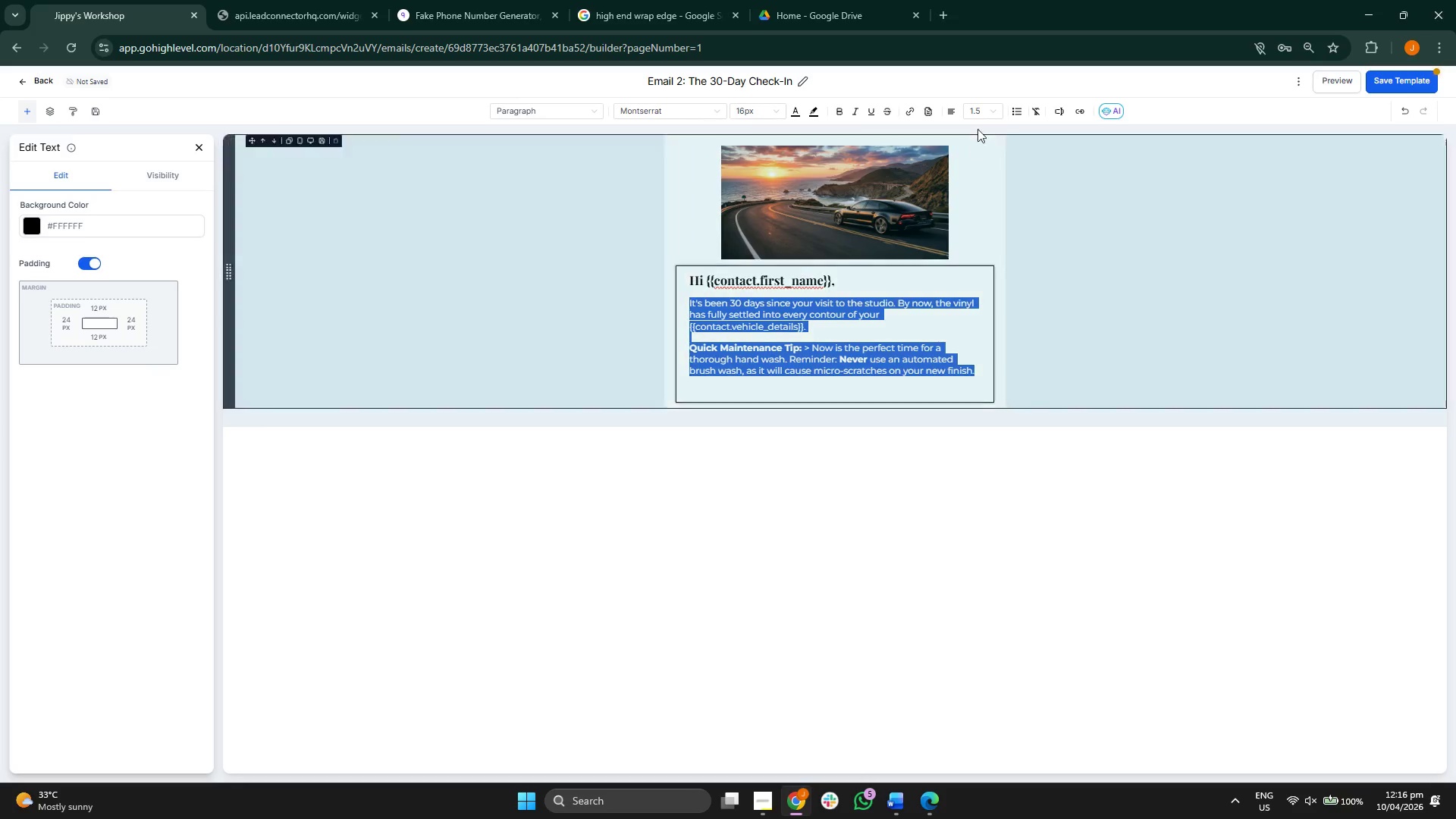 
left_click([977, 111])
 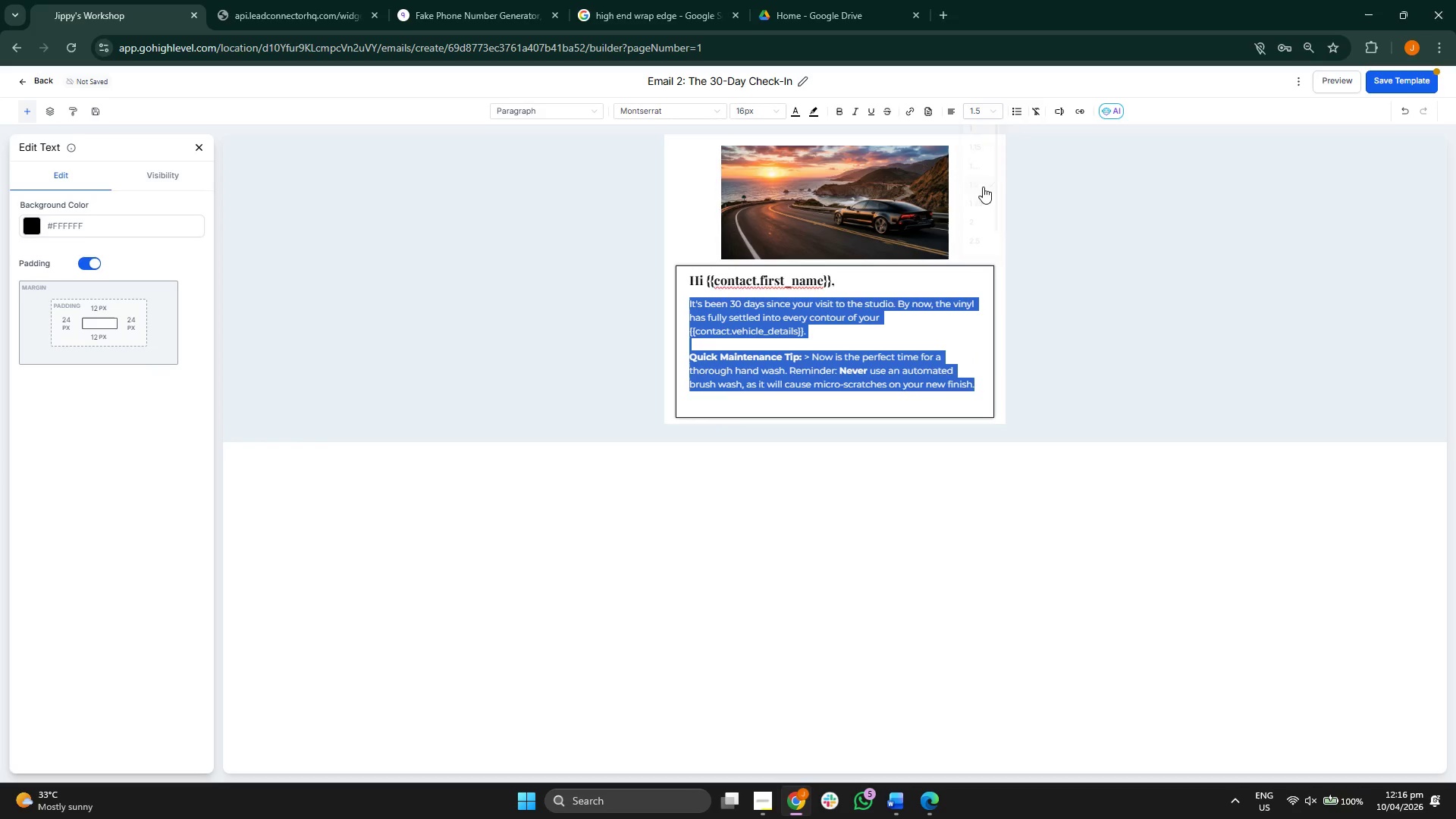 
left_click([893, 369])
 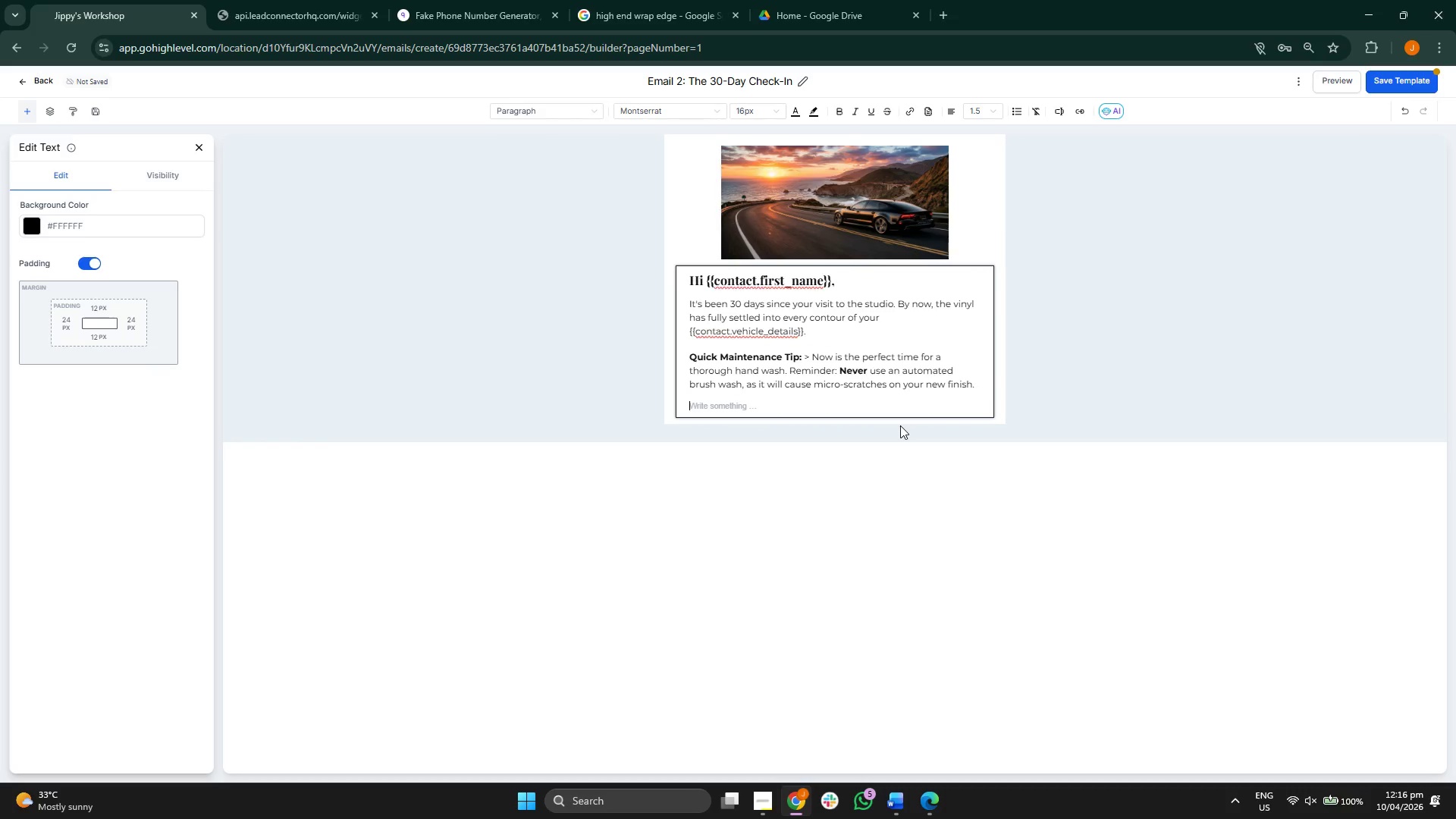 
wait(6.06)
 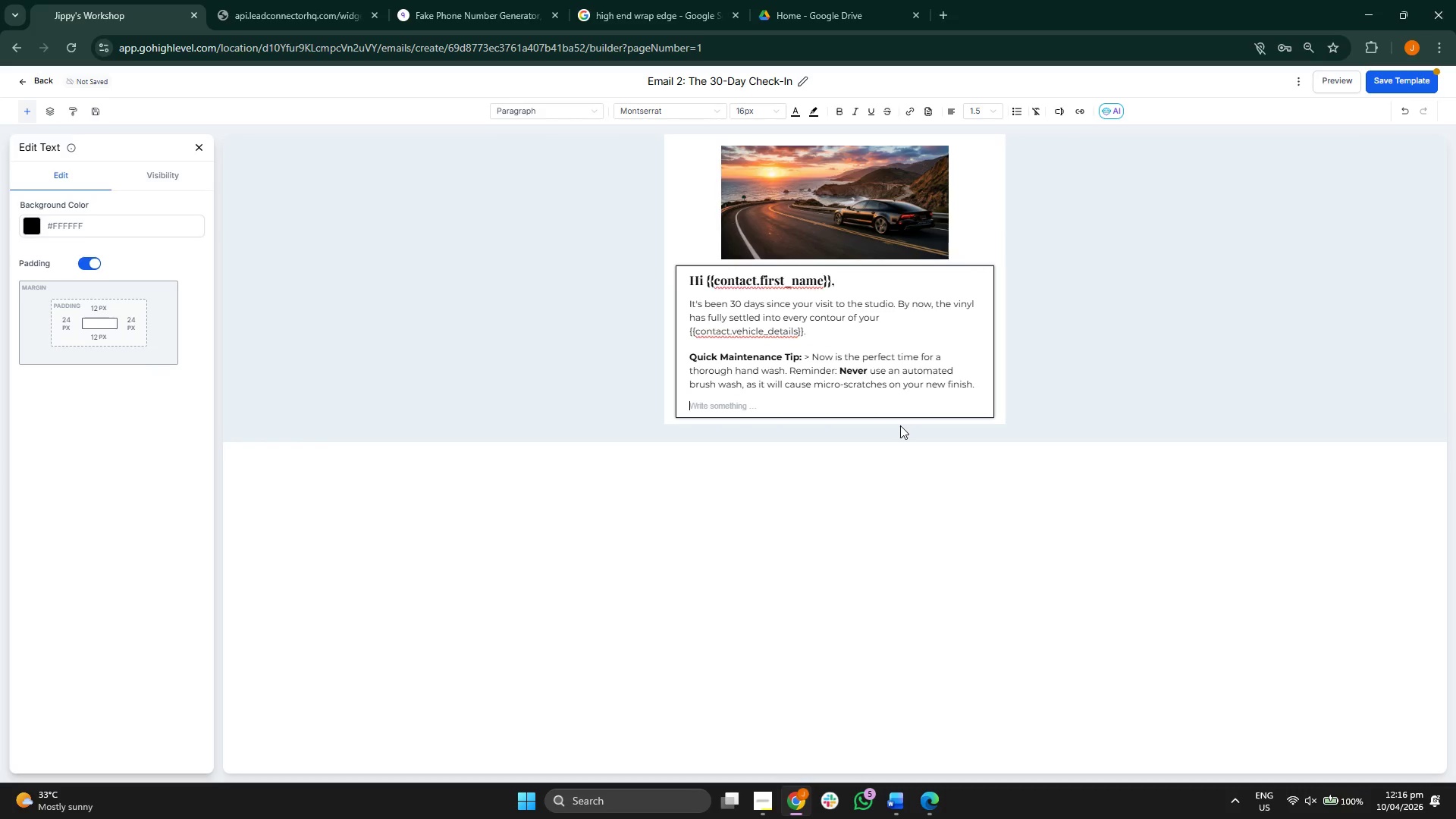 
key(CapsLock)
 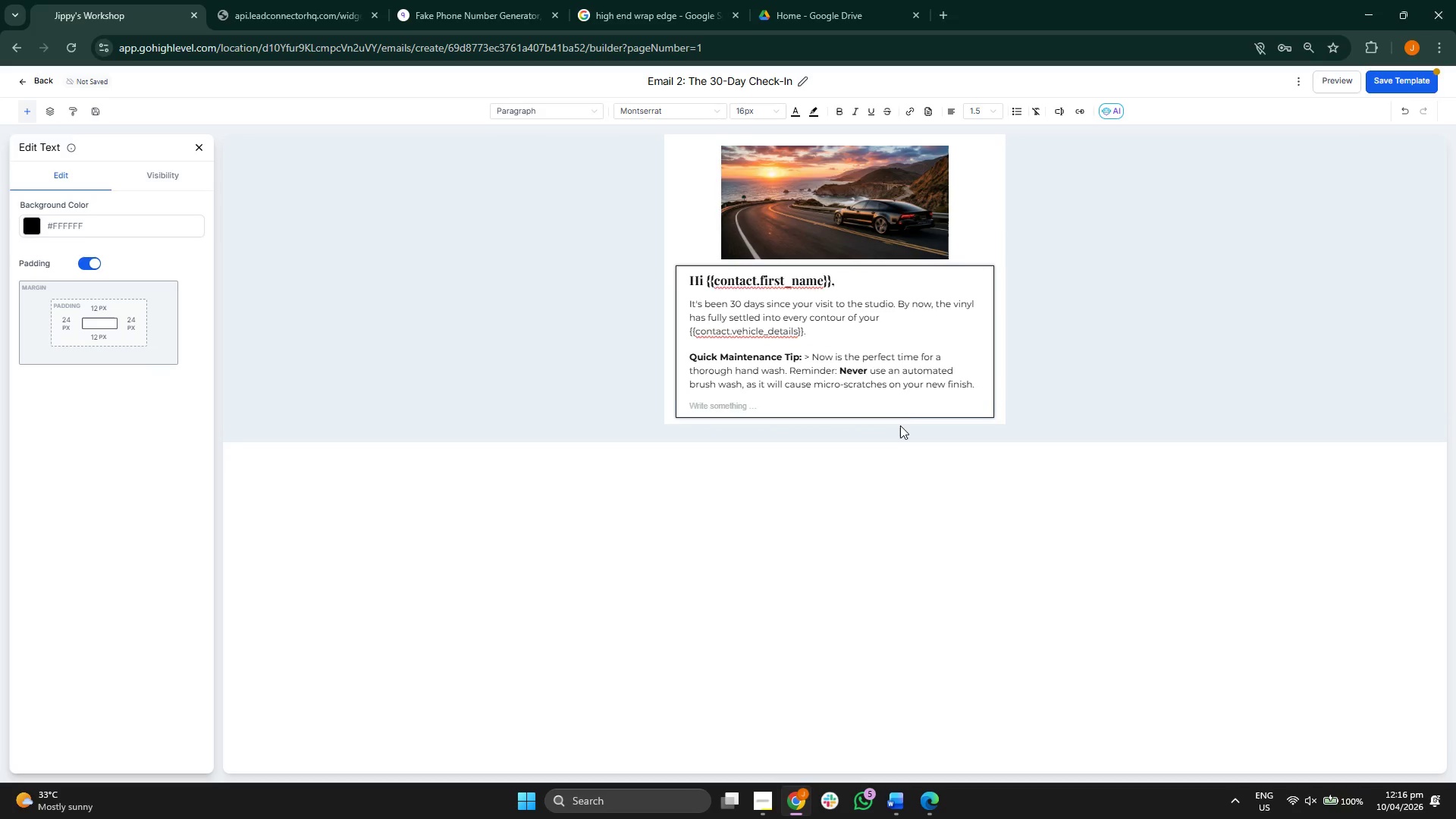 
key(S)
 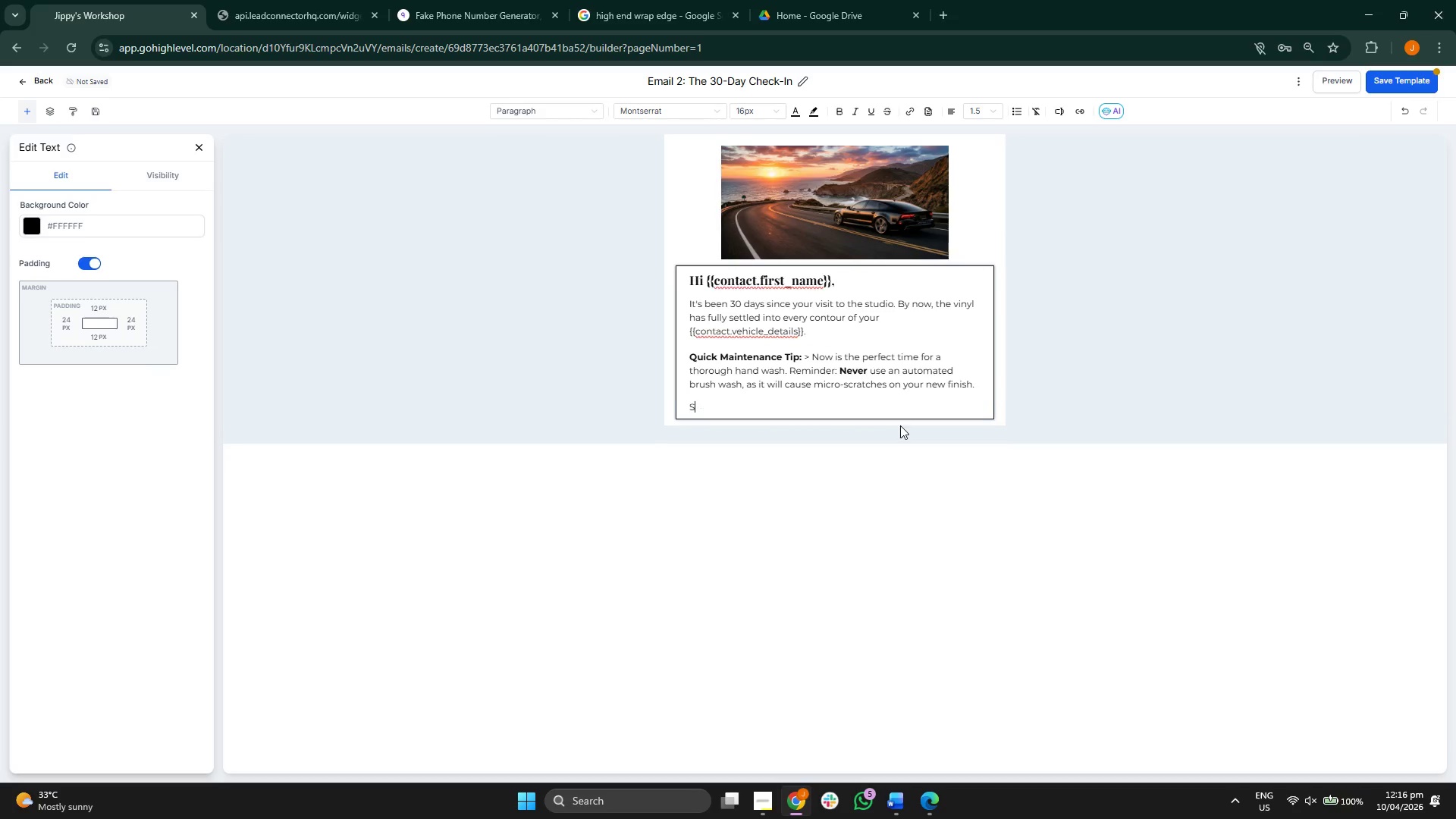 
key(CapsLock)
 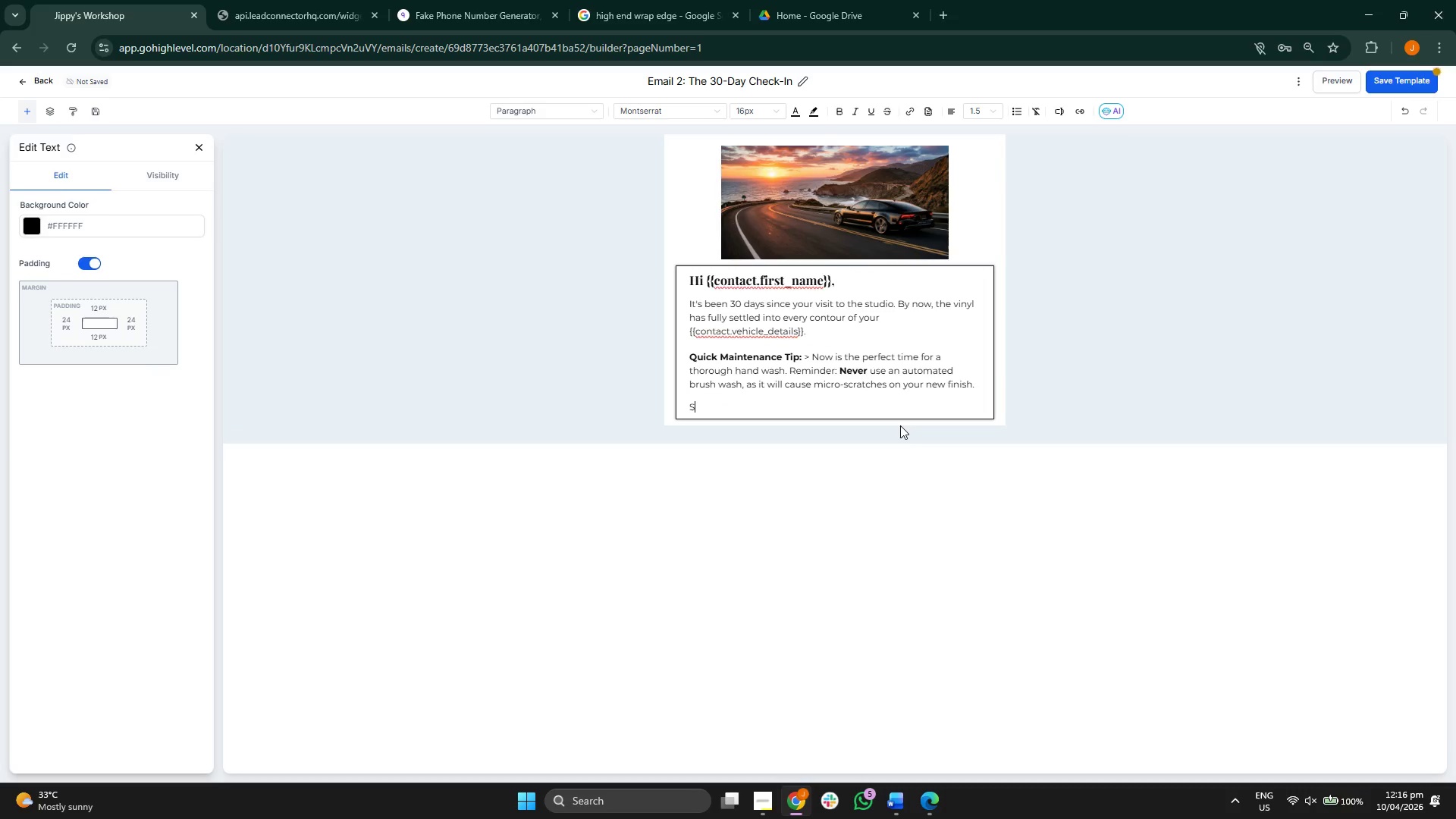 
key(Backspace)
 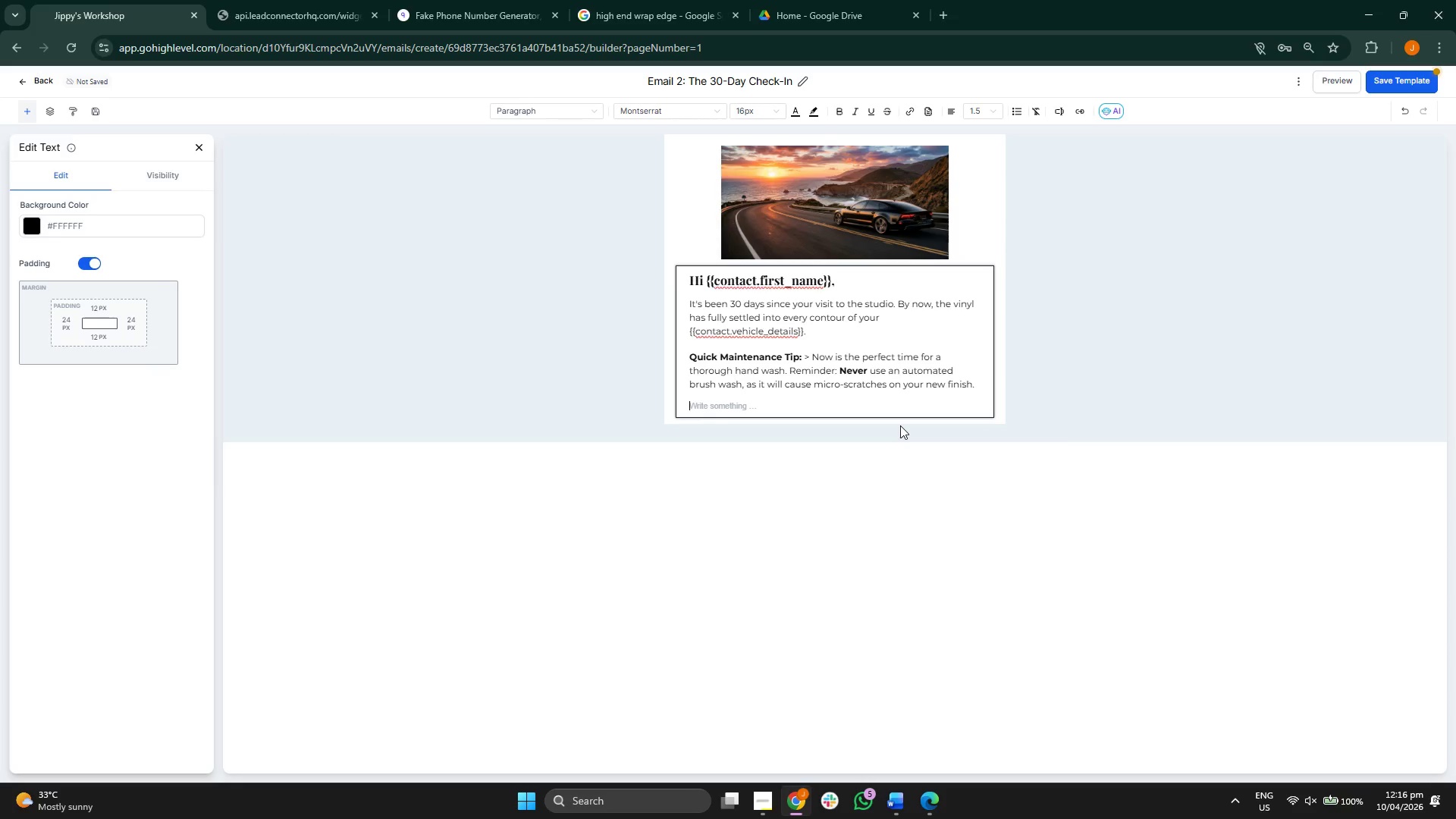 
key(Control+B)
 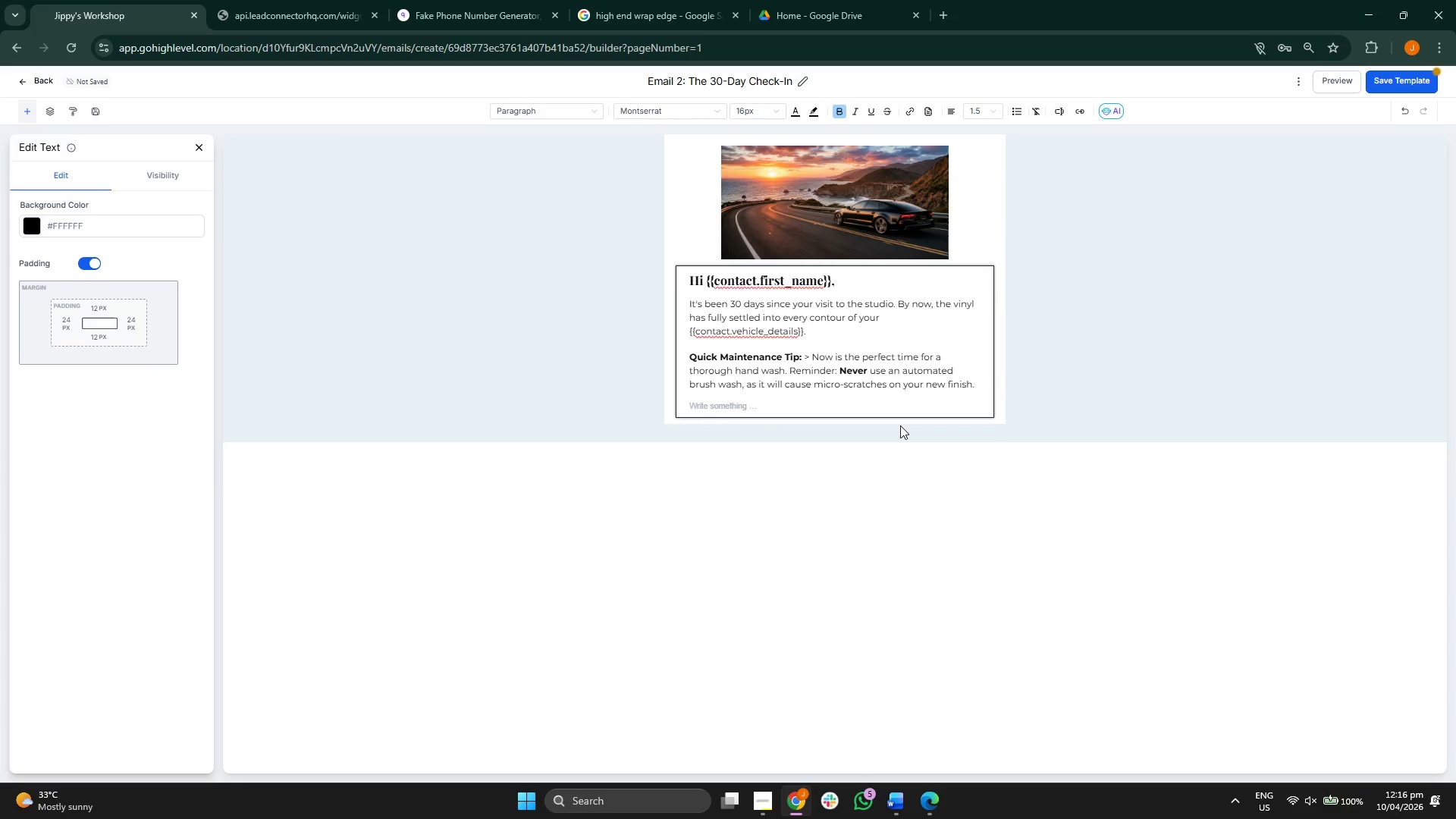 
type(Shwo)
key(Backspace)
key(Backspace)
type(ow I)
key(Backspace)
key(Backspace)
type(i off: ?)
key(Backspace)
 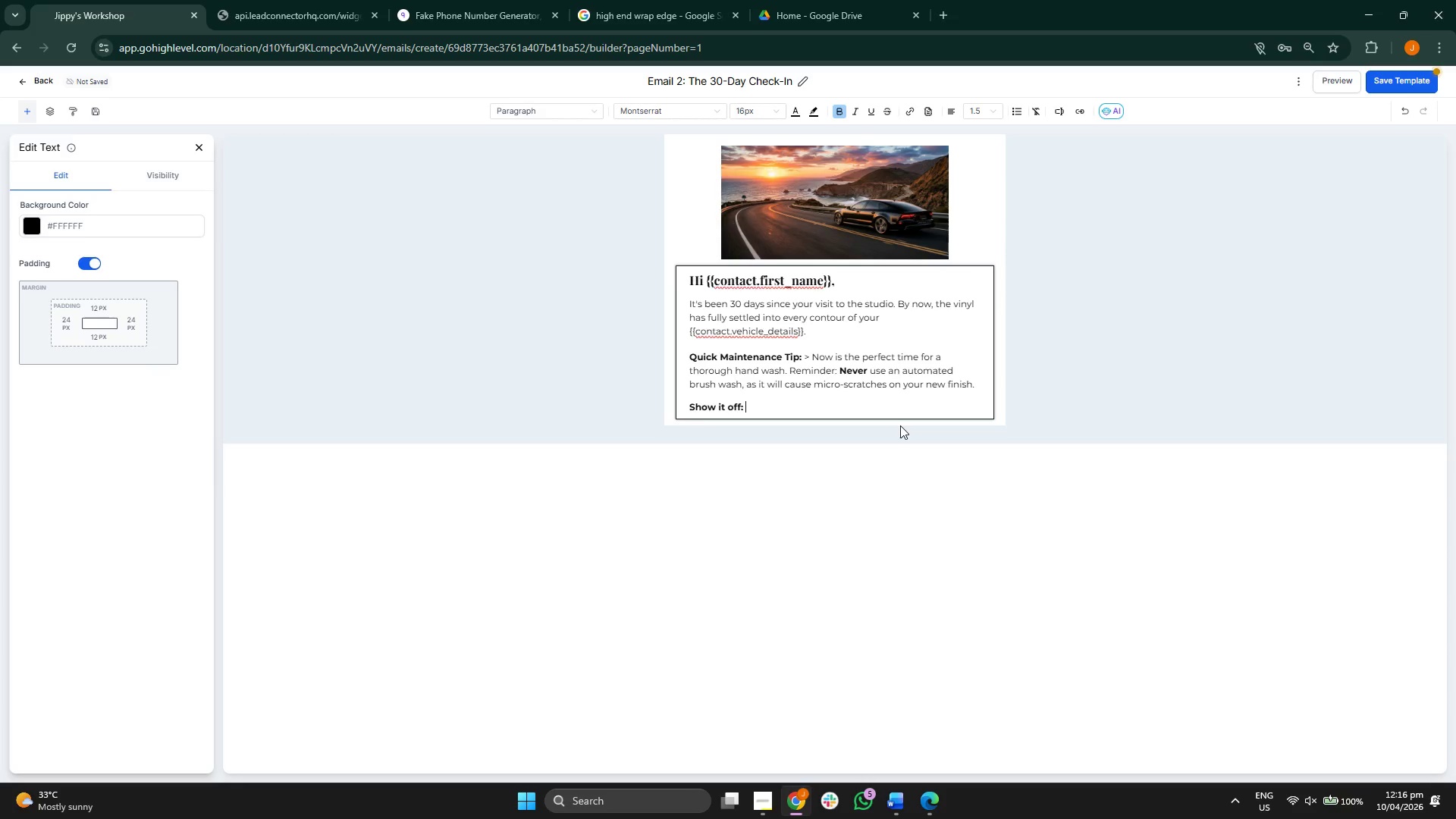 
hold_key(key=T, duration=1.53)
 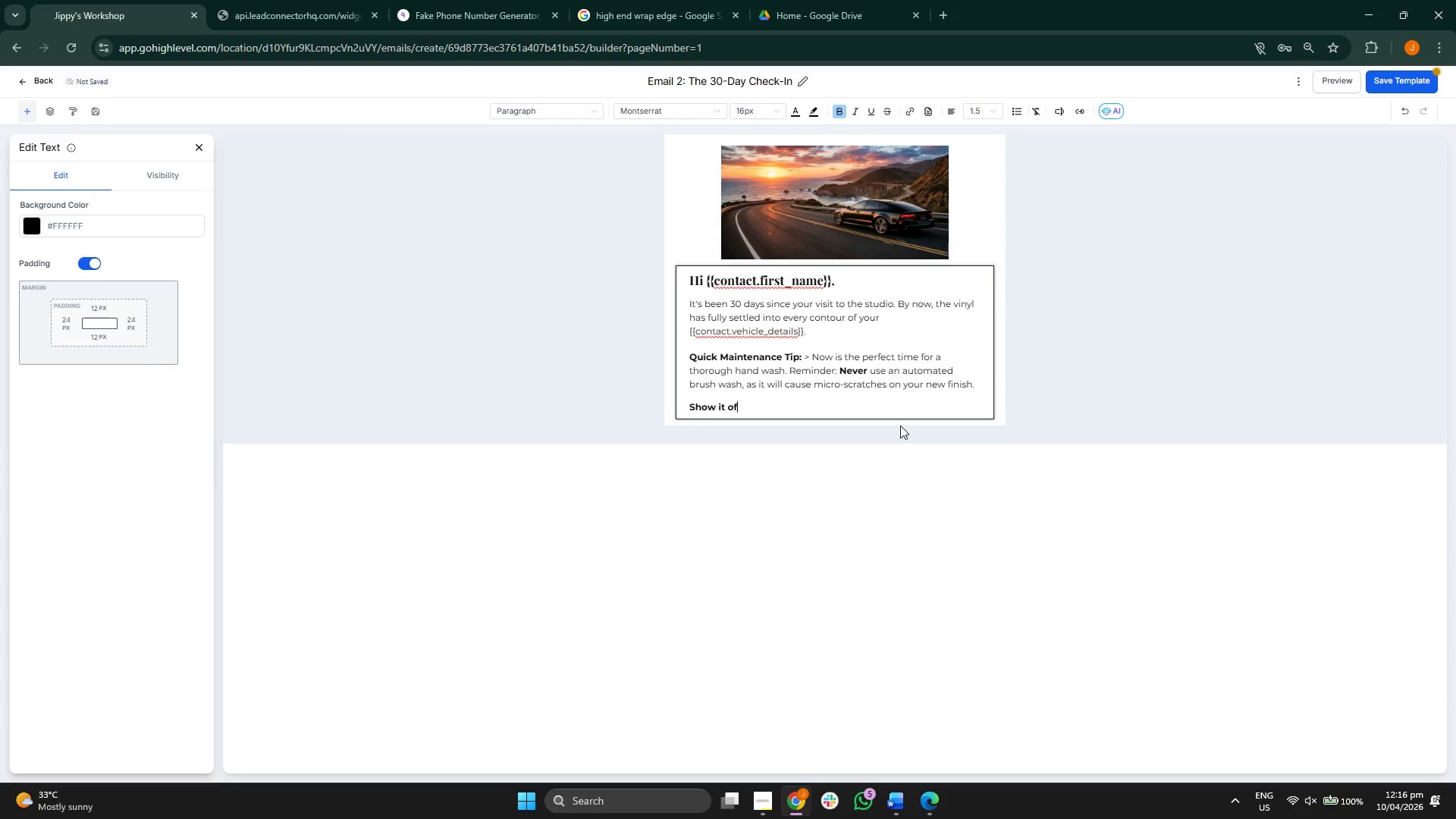 
key(Control+B)
 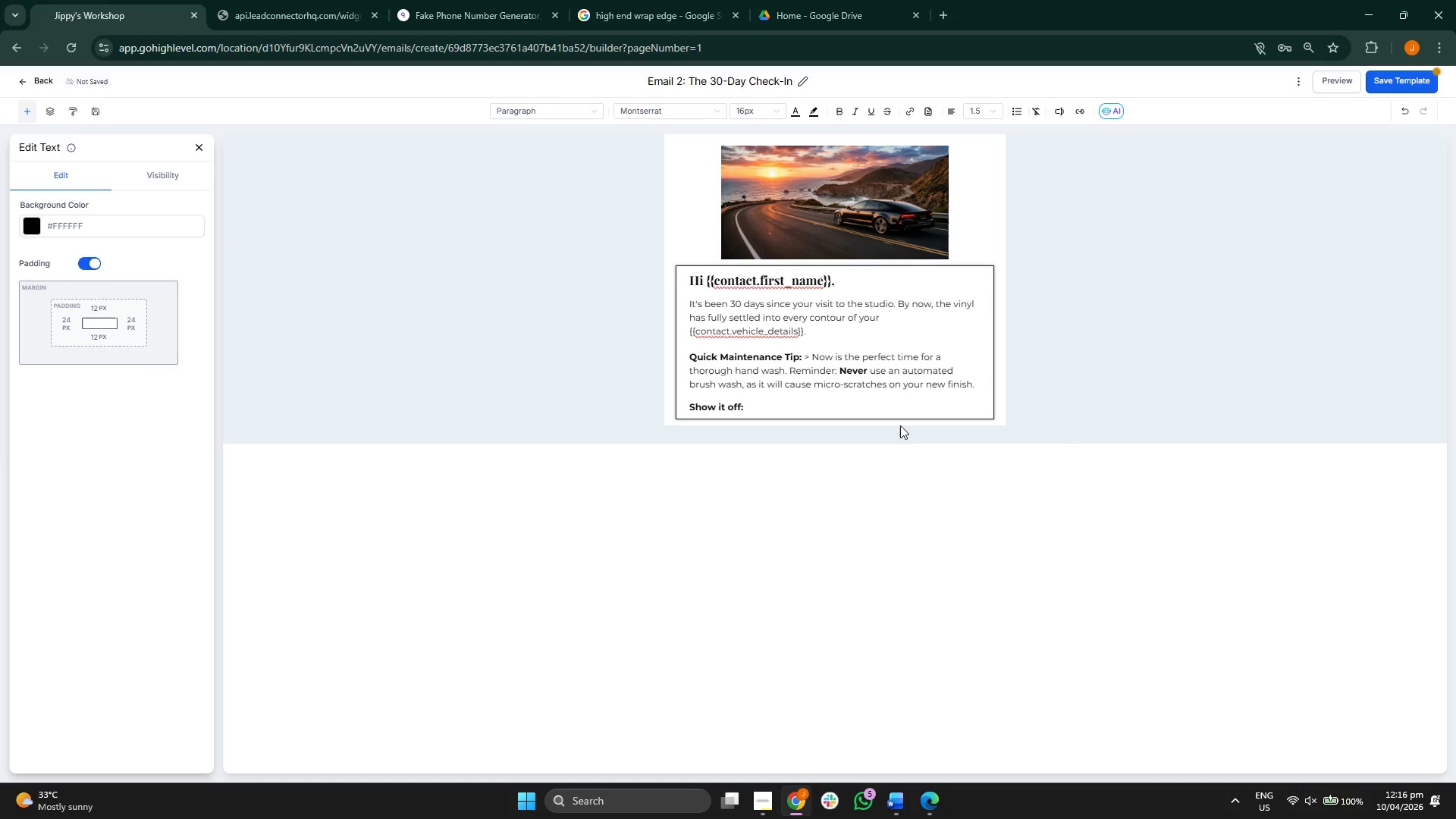 
key(Shift+Period)
 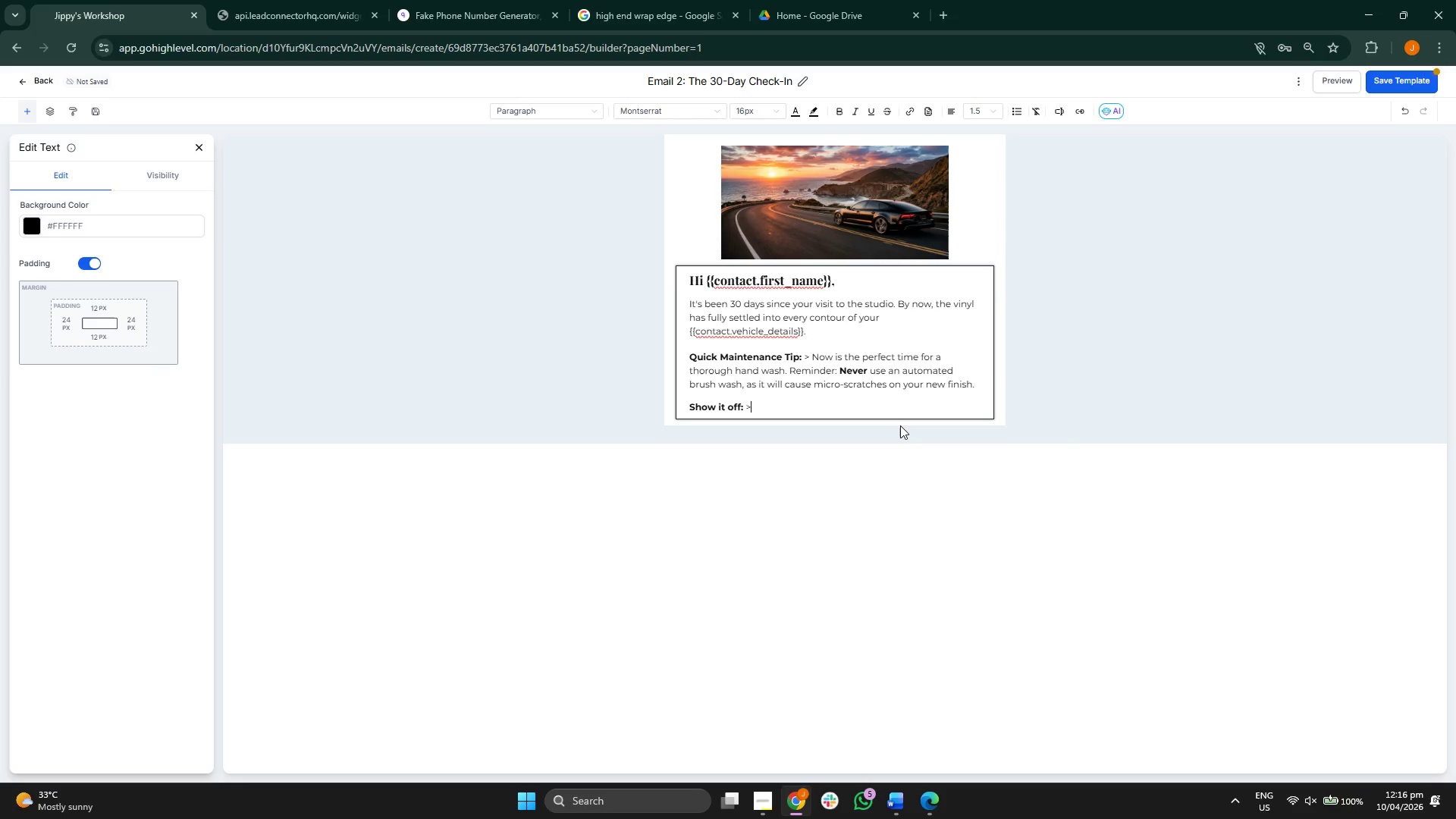 
key(Space)
 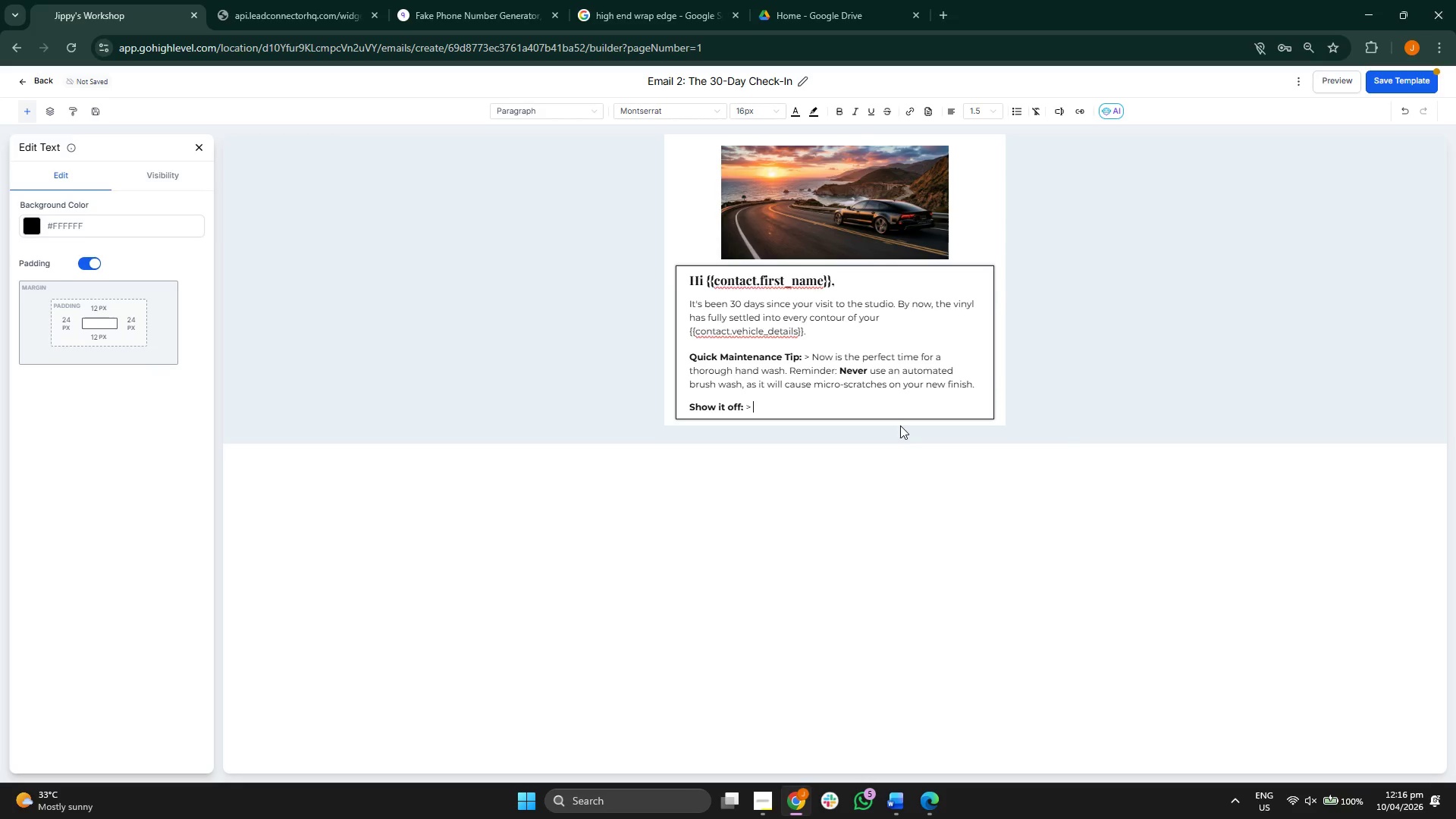 
key(CapsLock)
 